 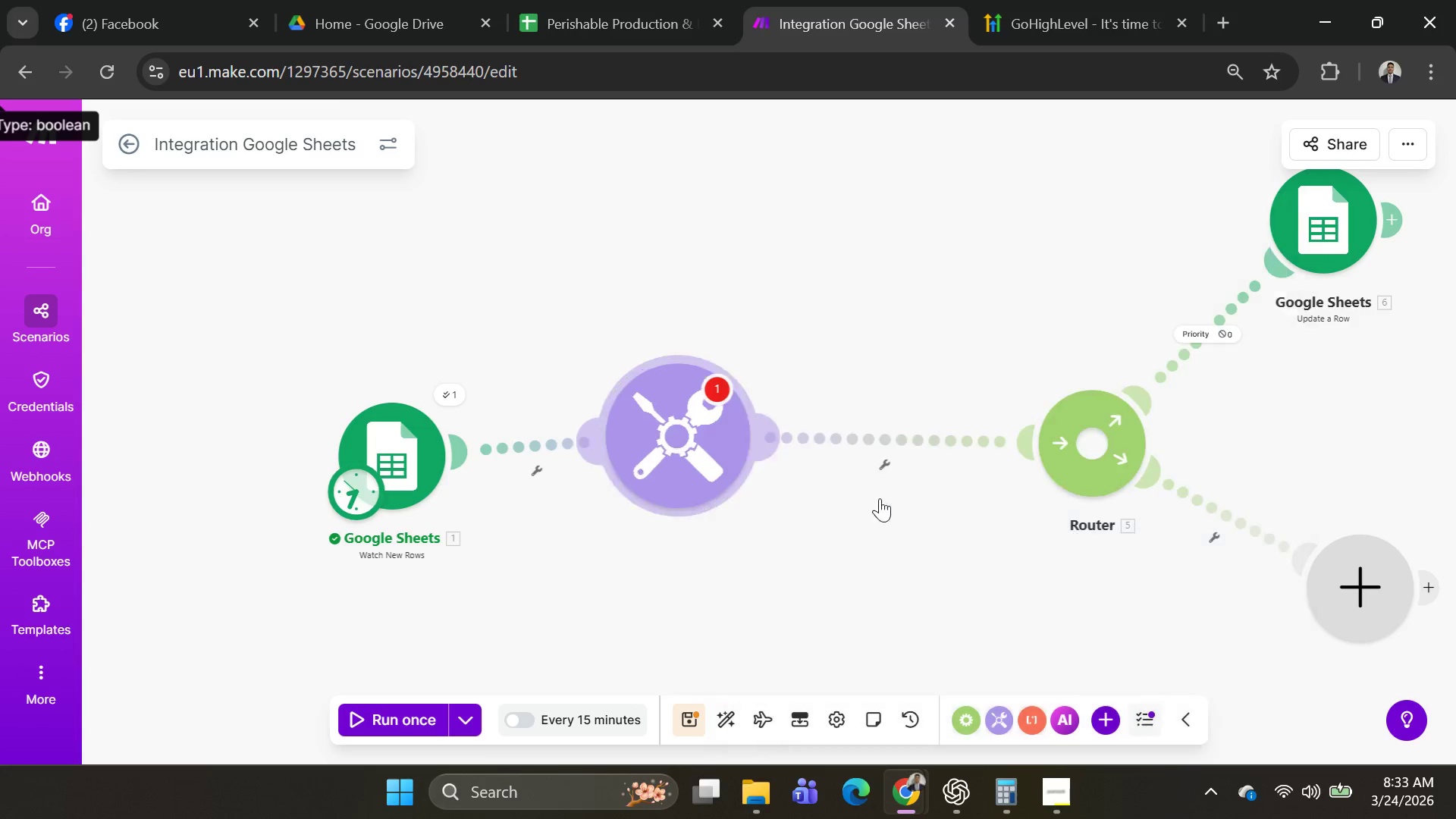 
left_click([840, 437])
 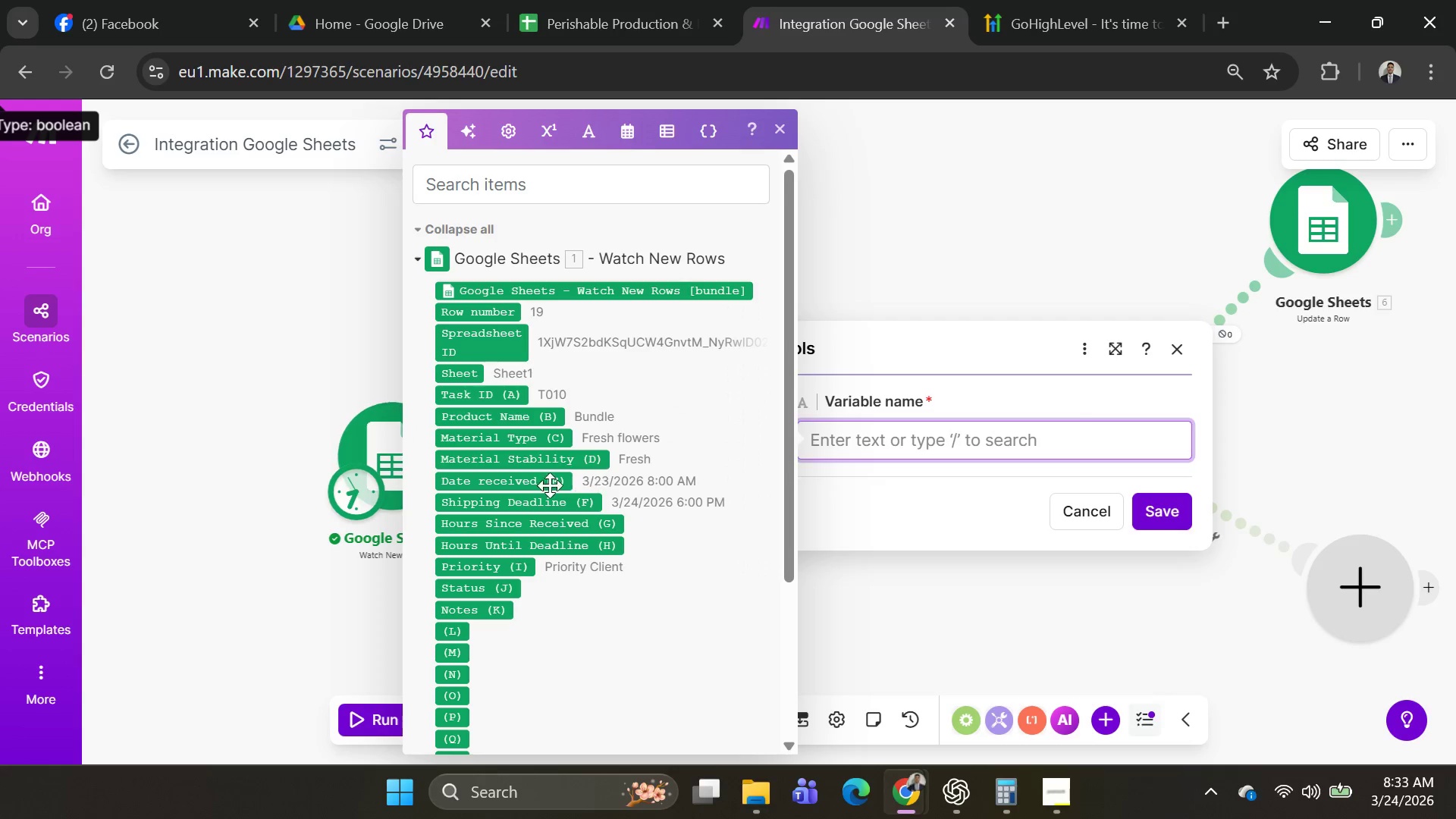 
mouse_move([550, 528])
 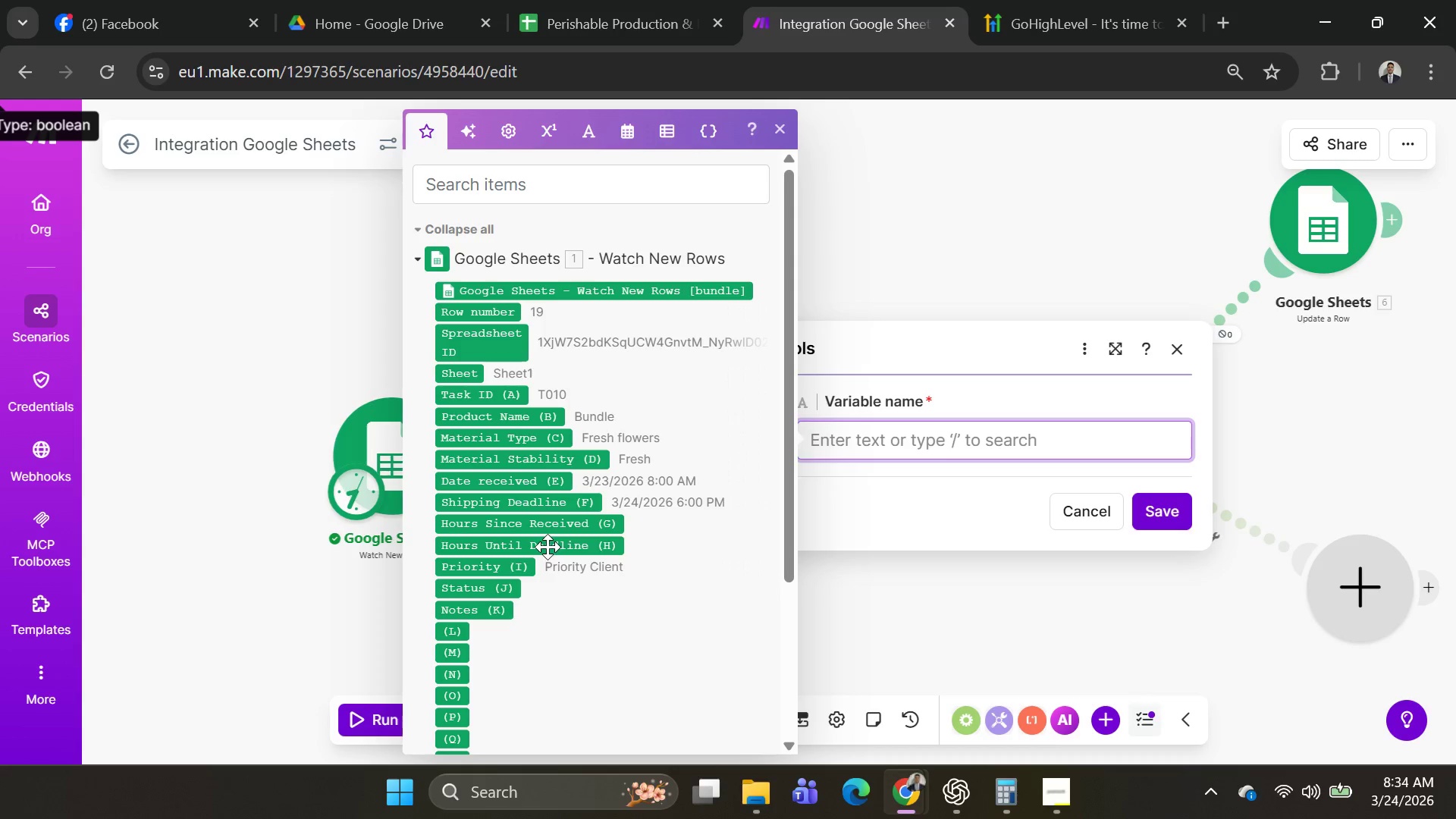 
wait(9.26)
 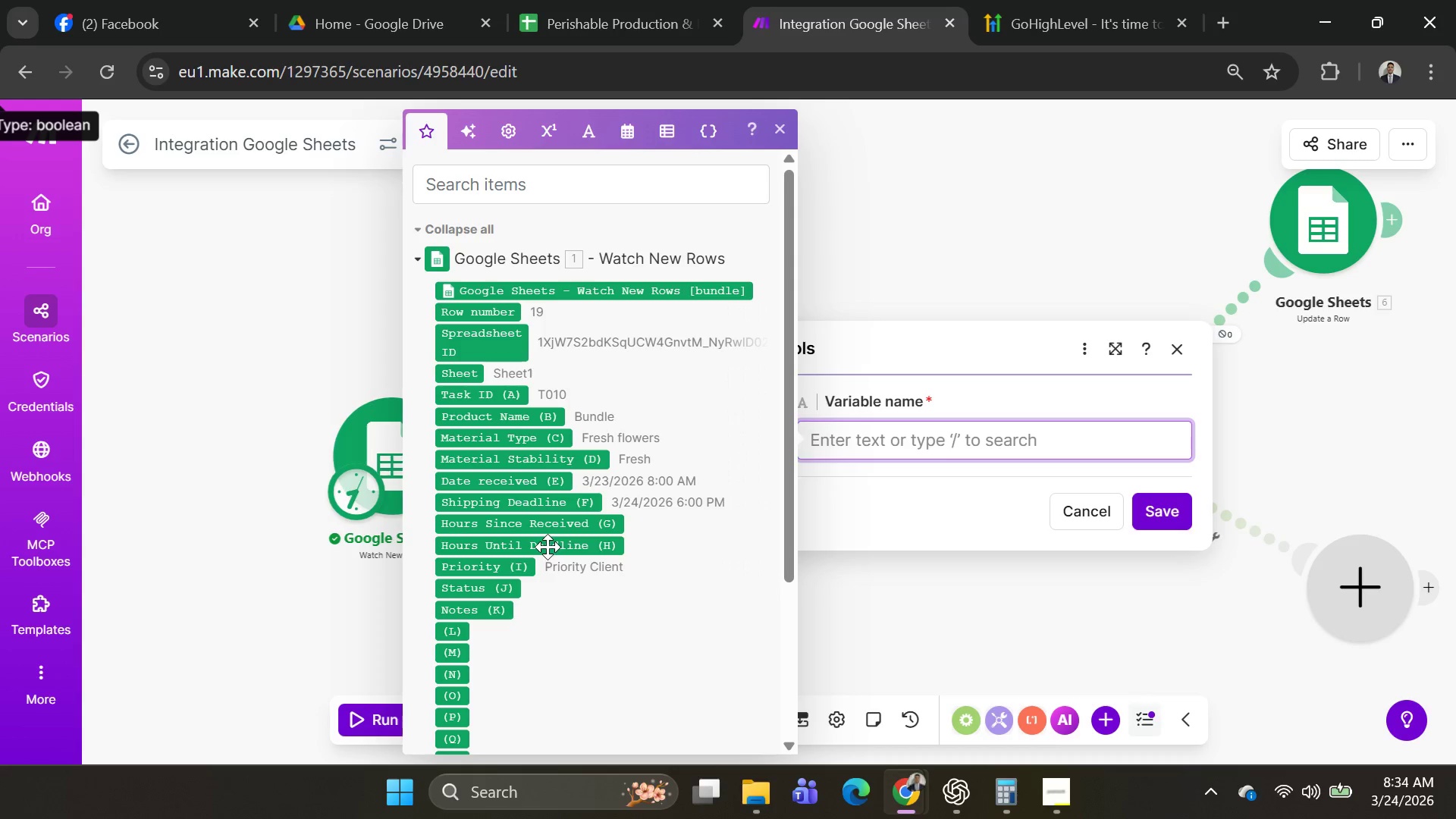 
left_click([525, 461])
 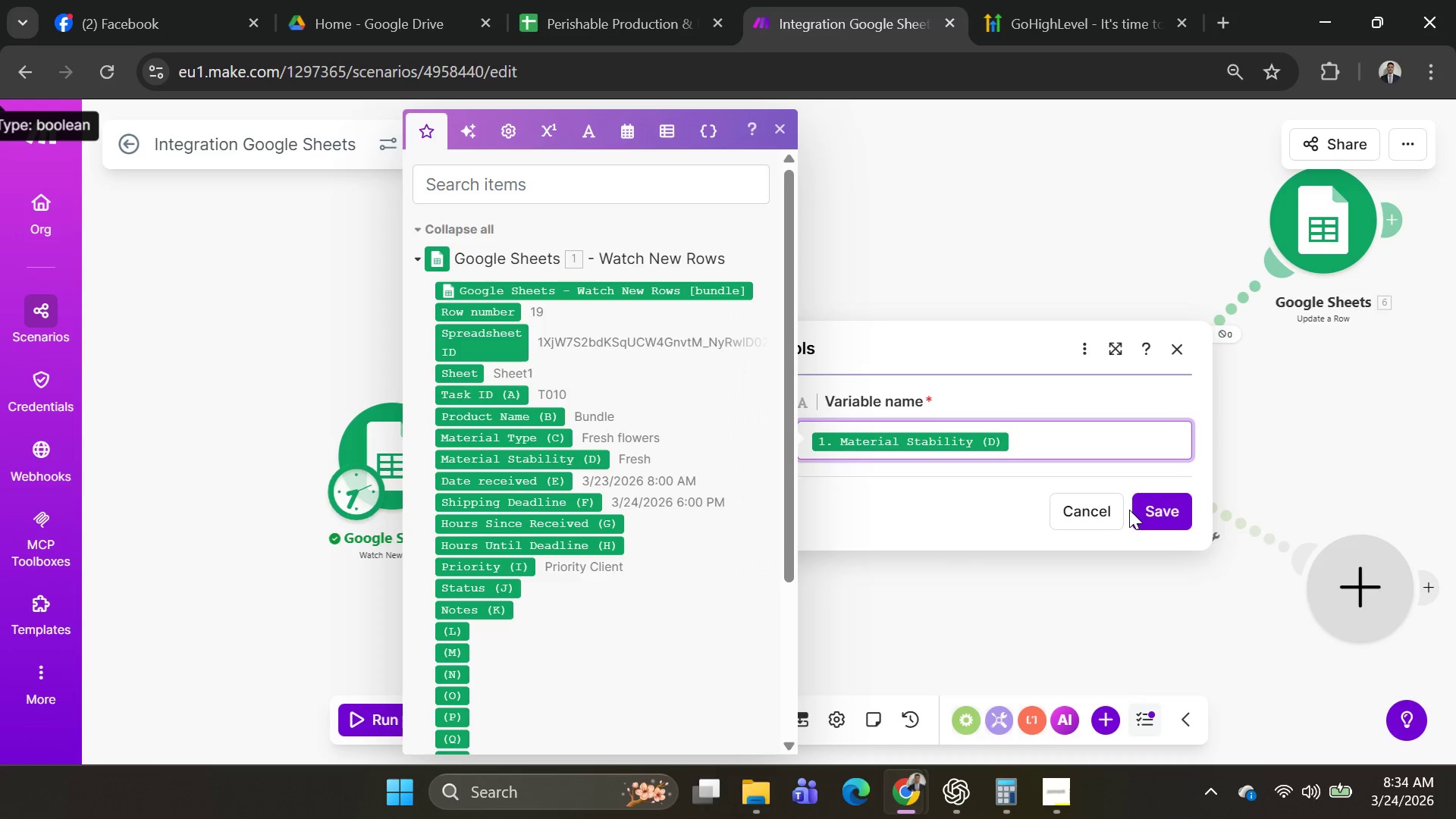 
left_click([1141, 510])
 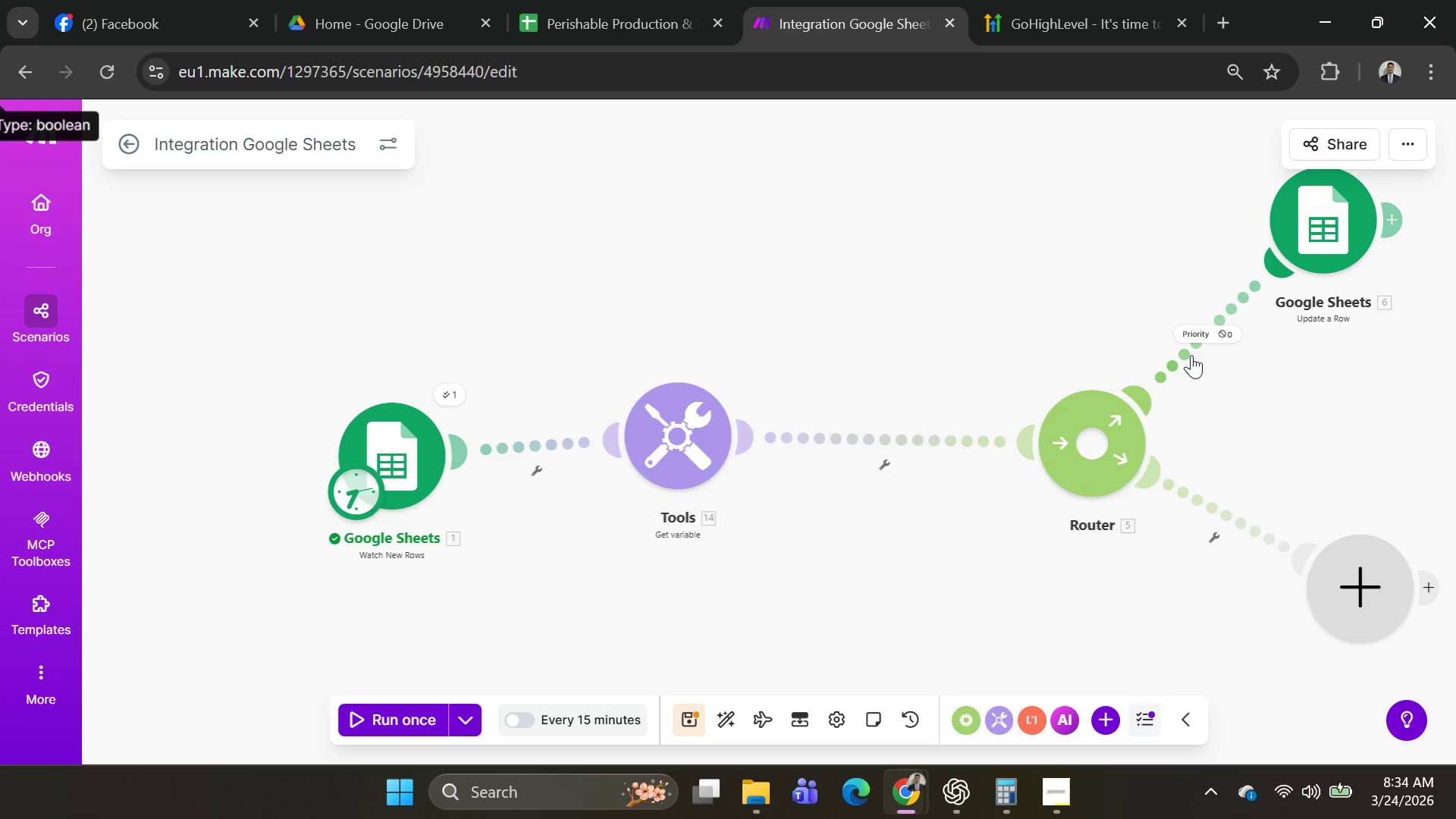 
left_click([1197, 337])
 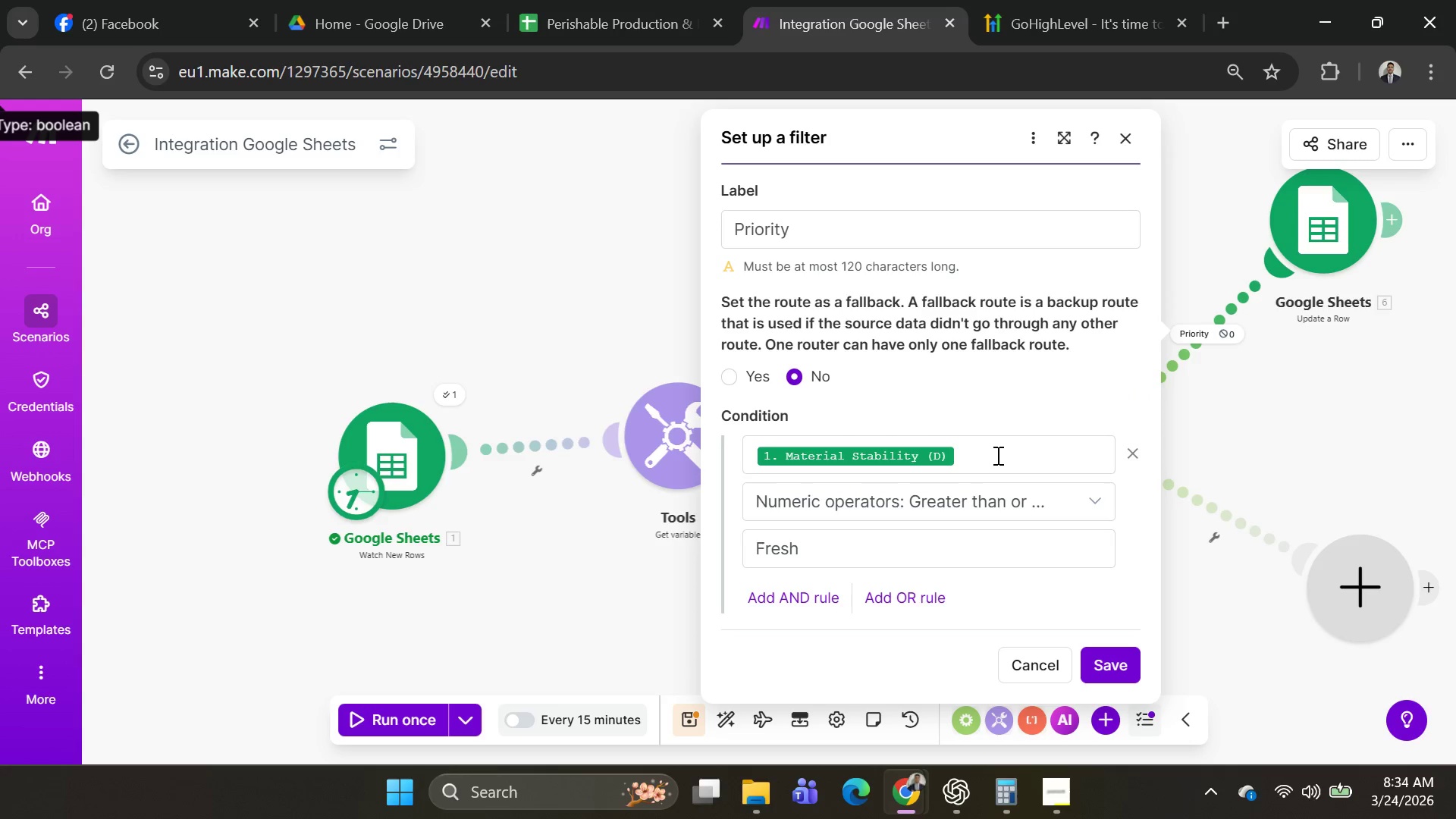 
left_click([994, 460])
 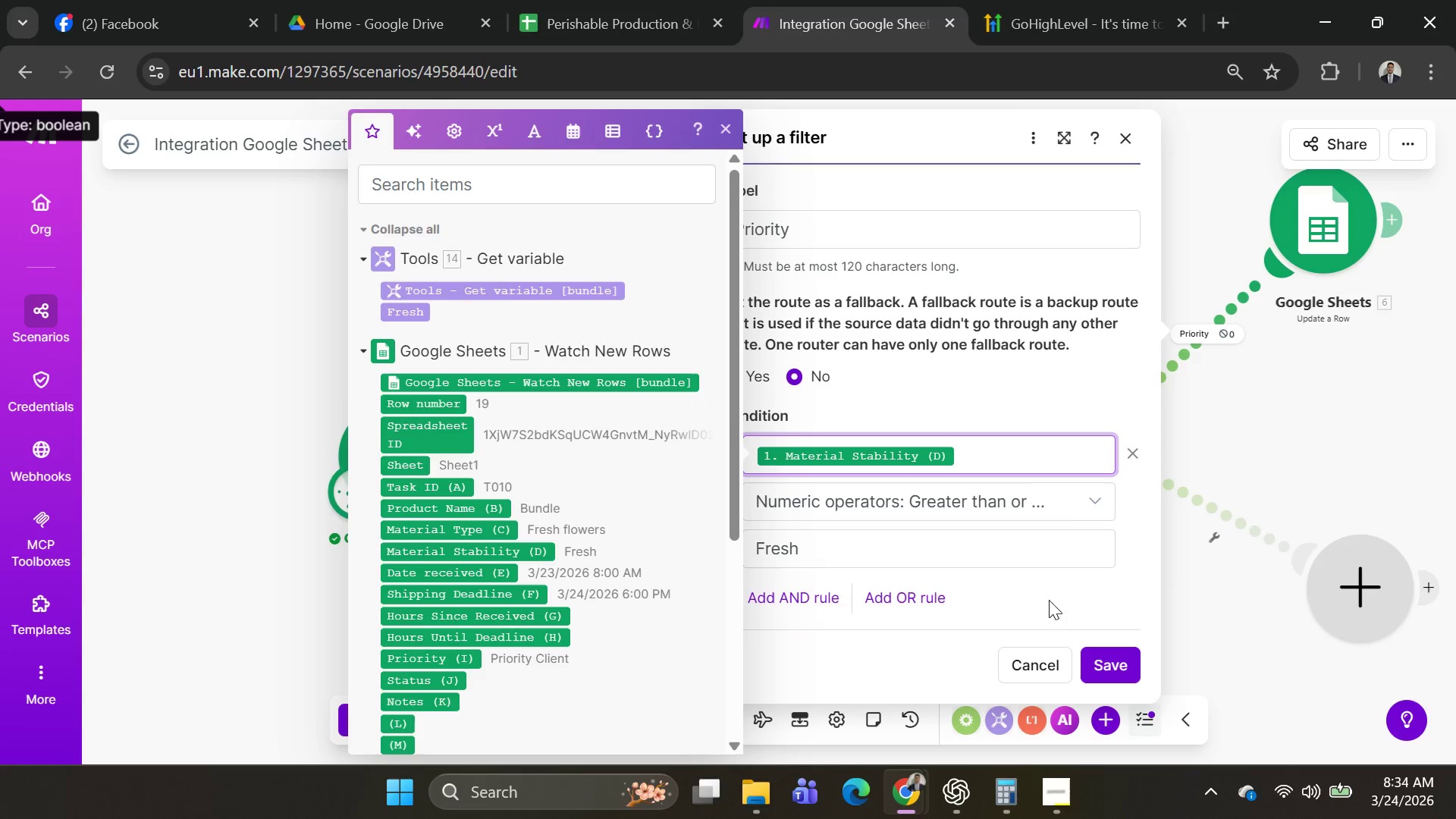 
left_click([1037, 512])
 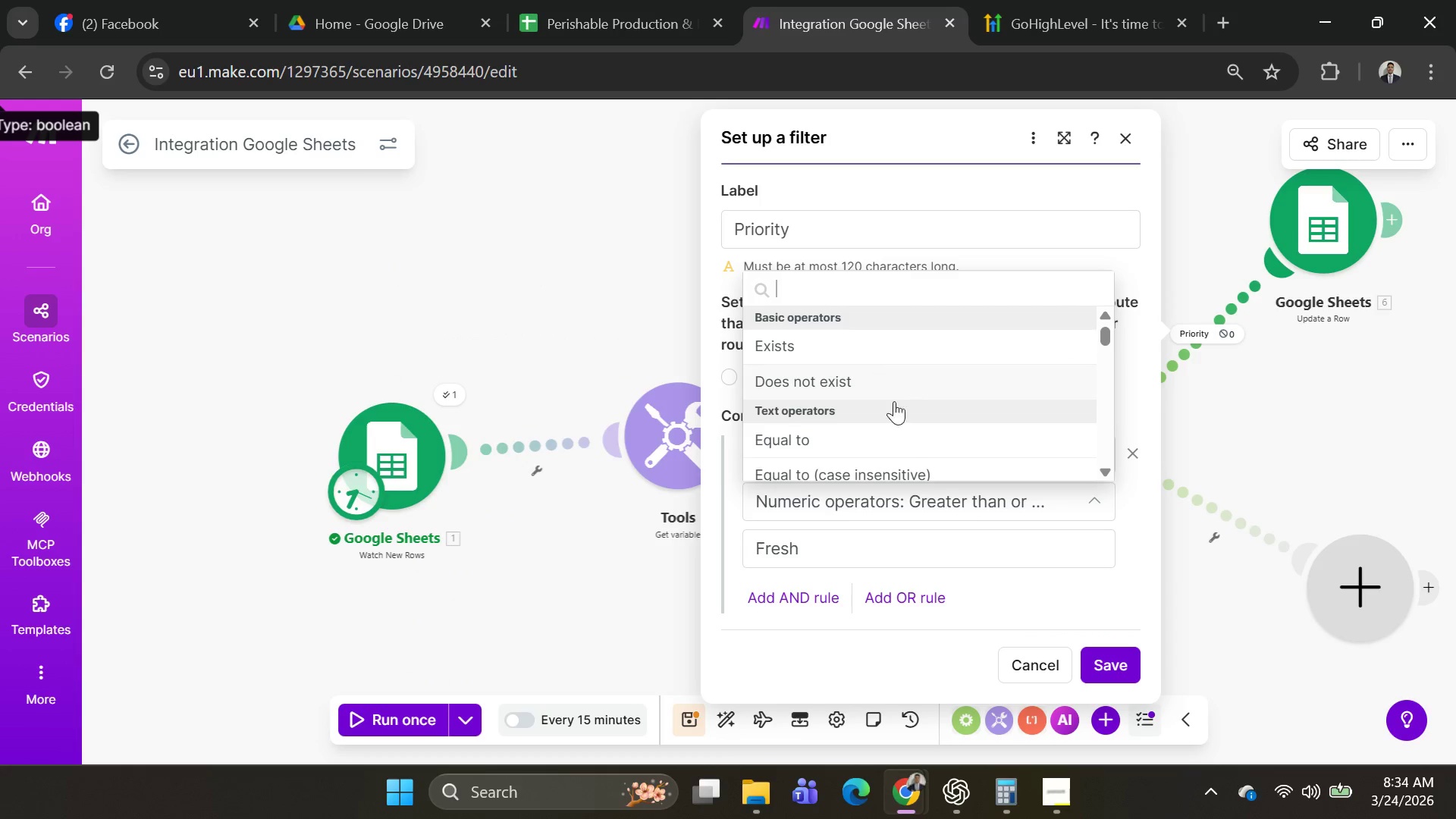 
left_click([869, 446])
 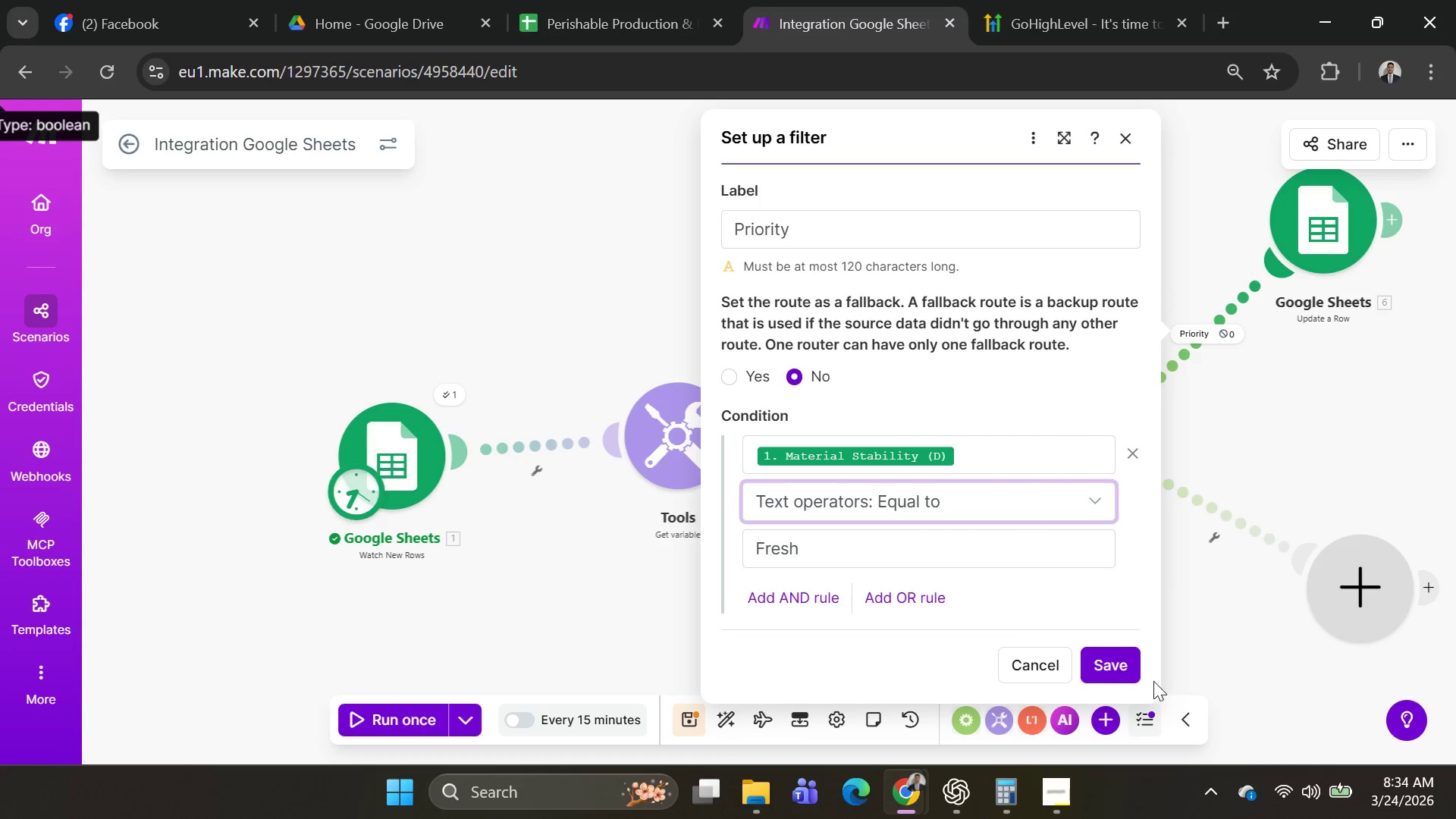 
left_click([1114, 660])
 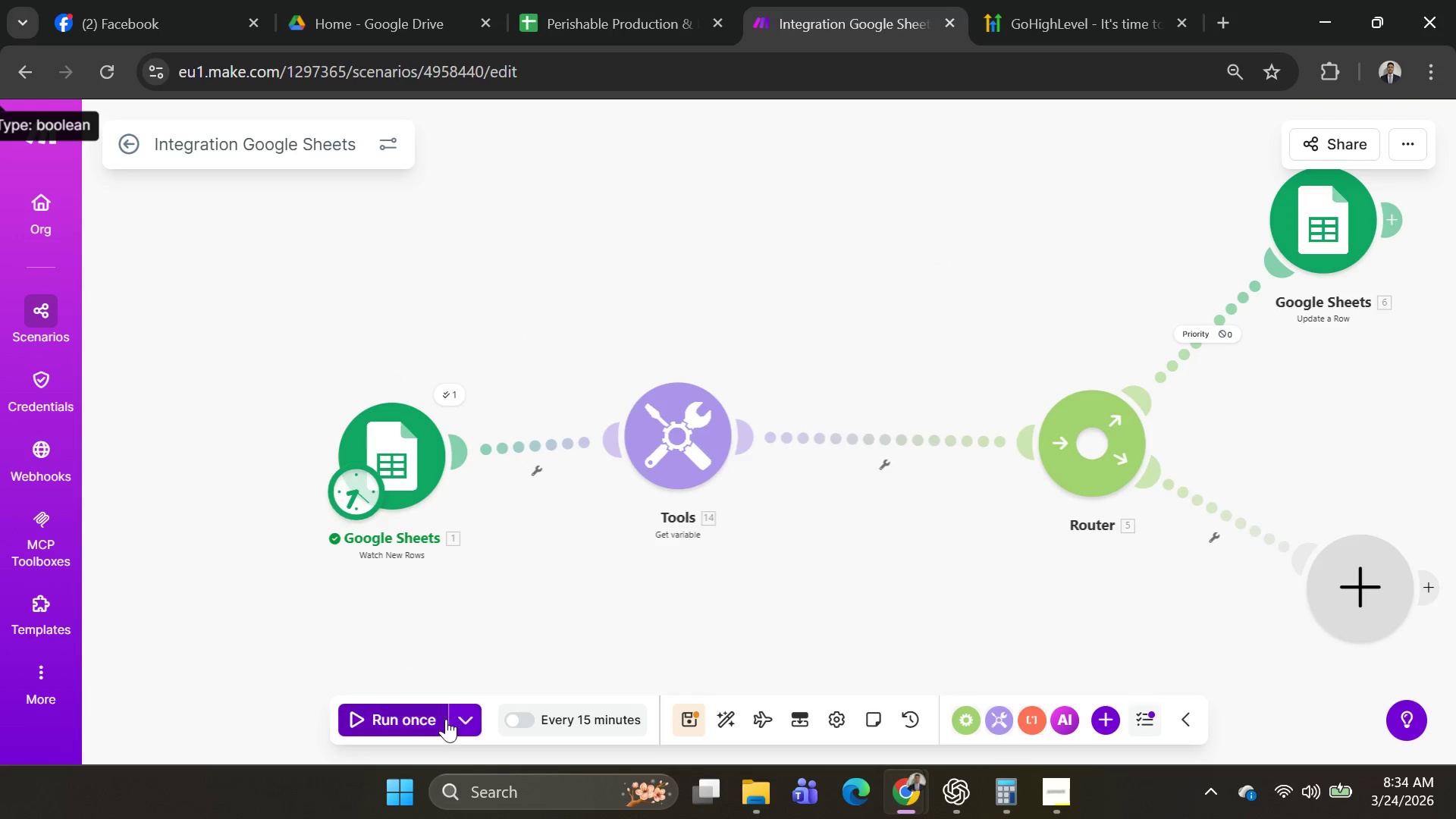 
left_click([463, 717])
 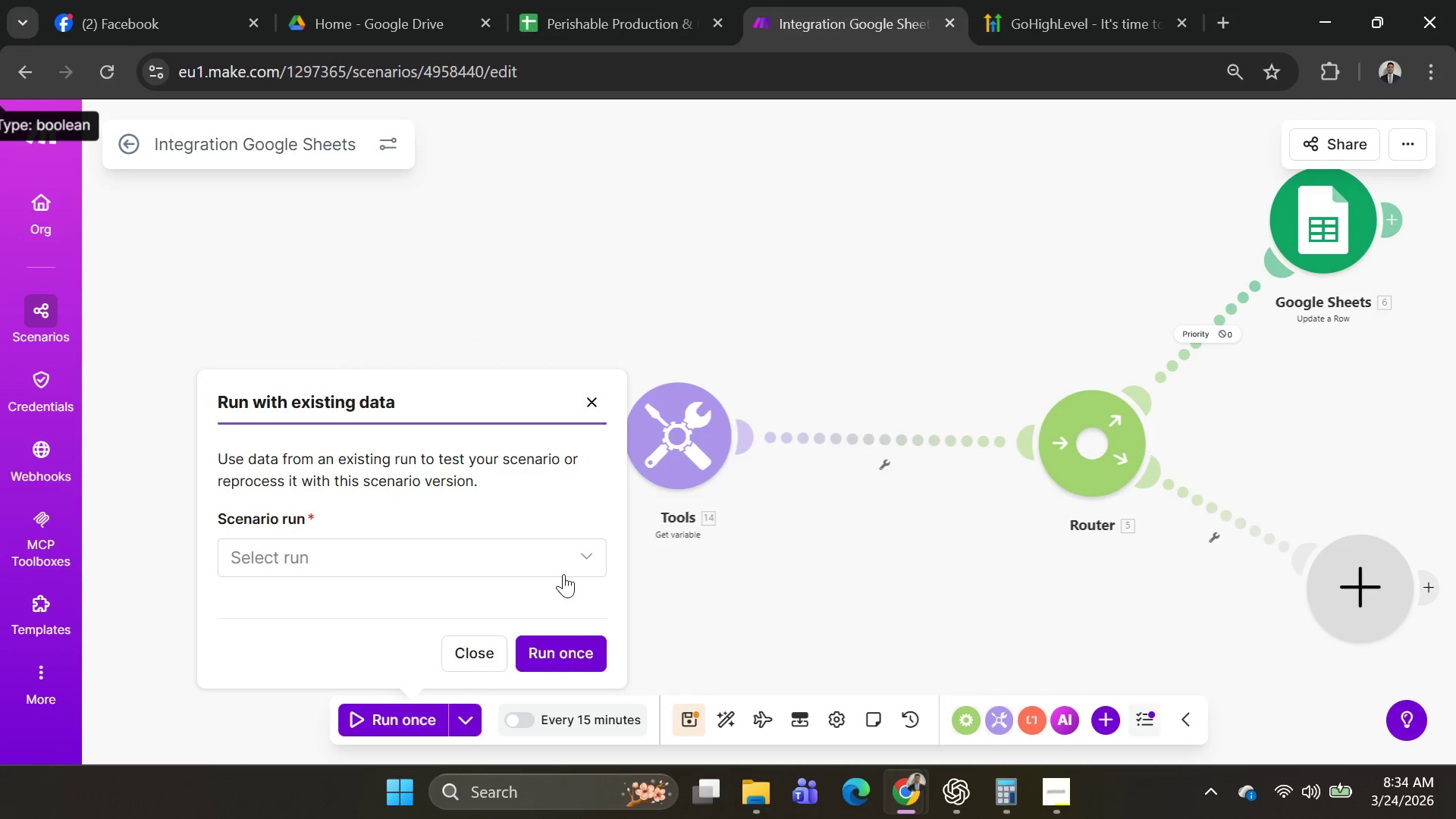 
left_click([559, 573])
 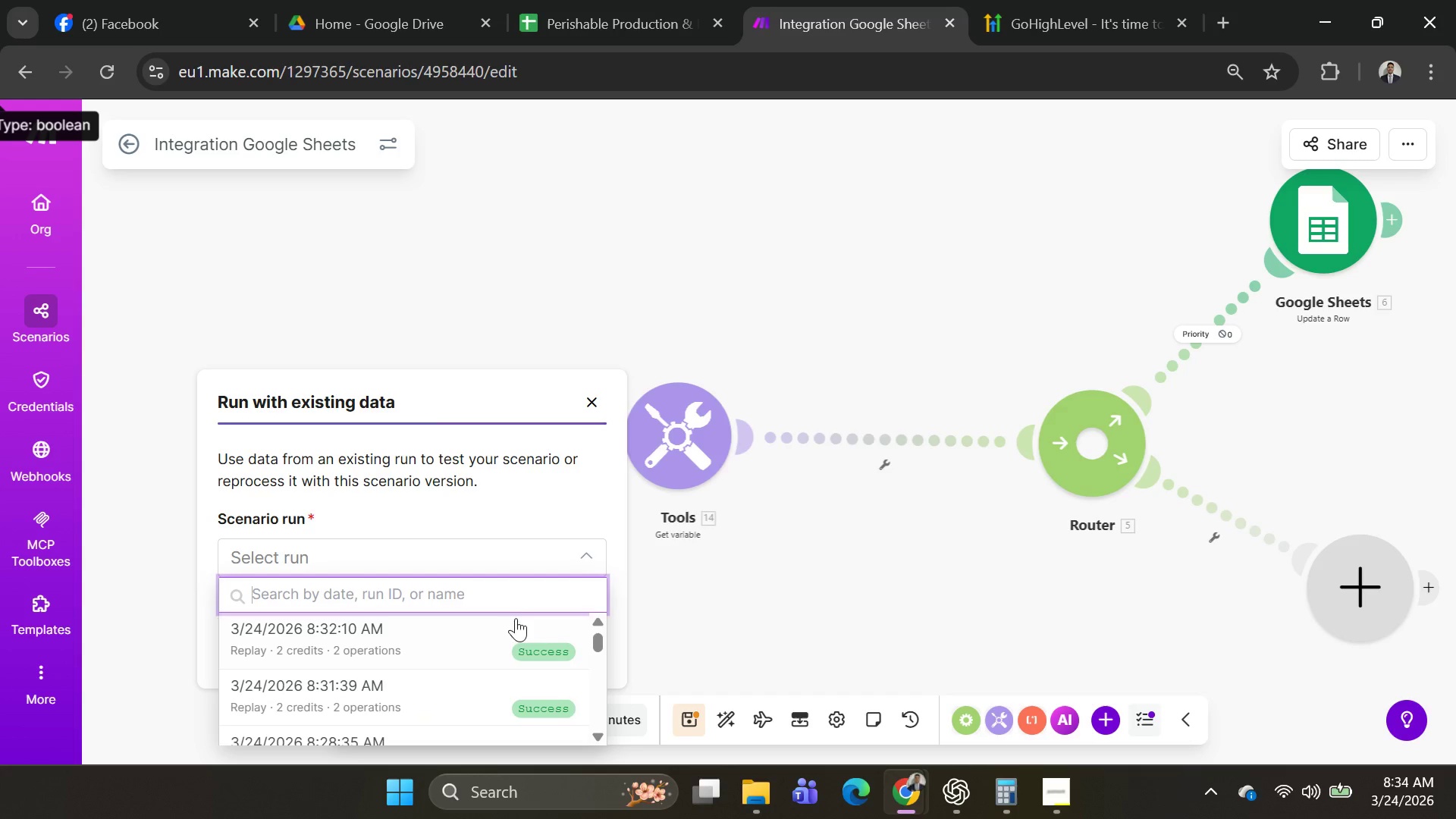 
left_click([508, 635])
 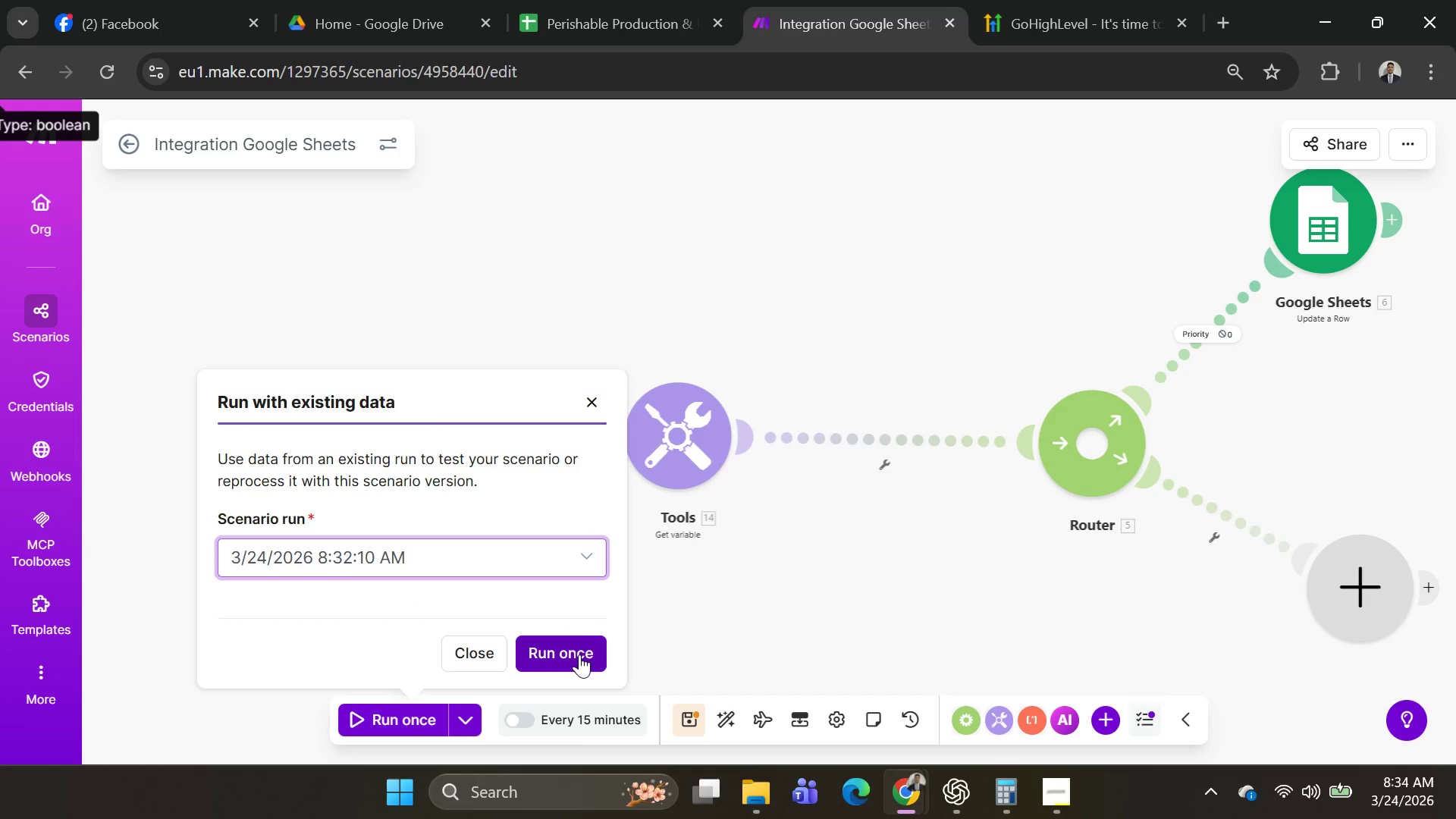 
left_click([579, 654])
 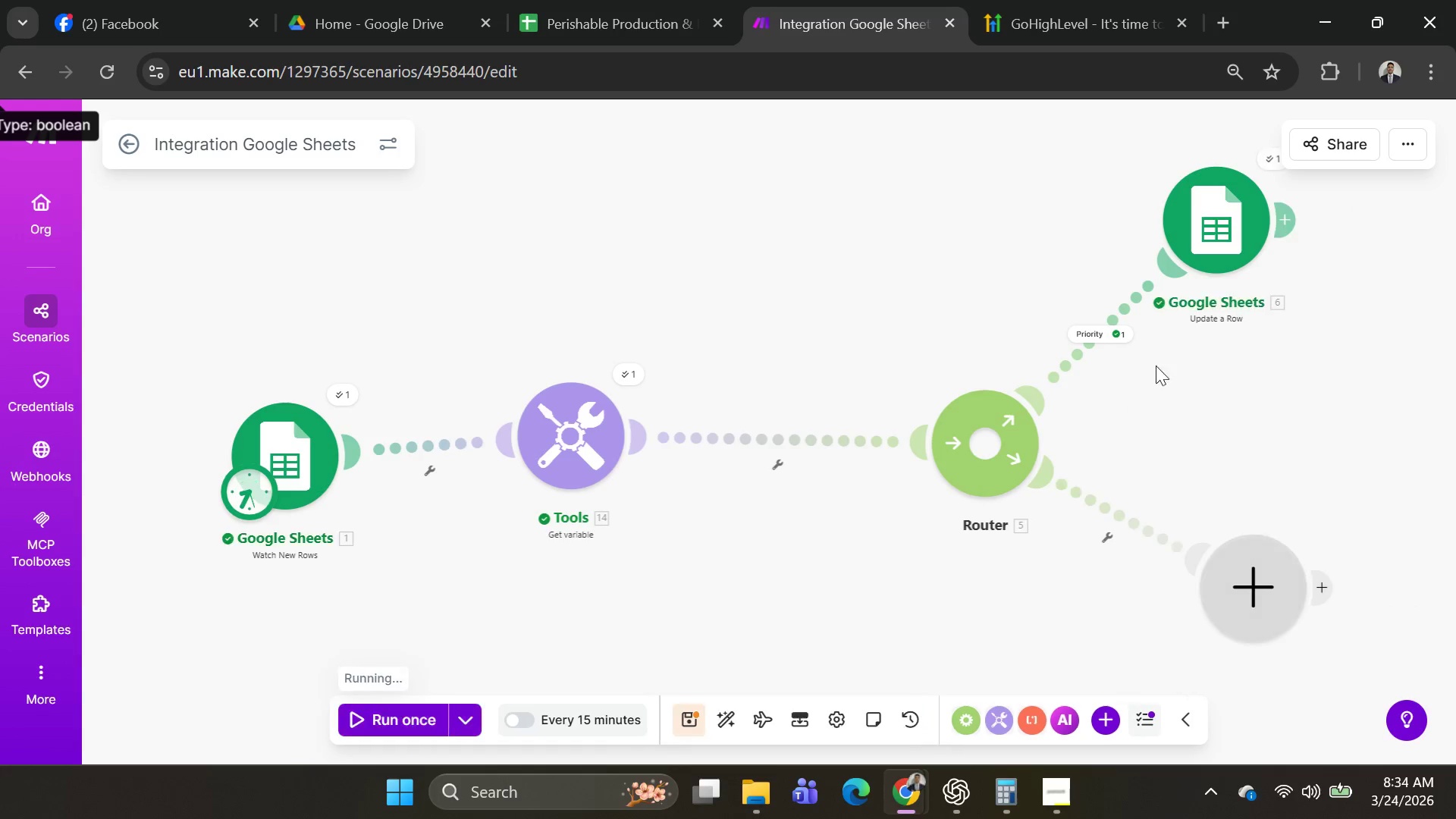 
left_click_drag(start_coordinate=[1007, 430], to_coordinate=[877, 415])
 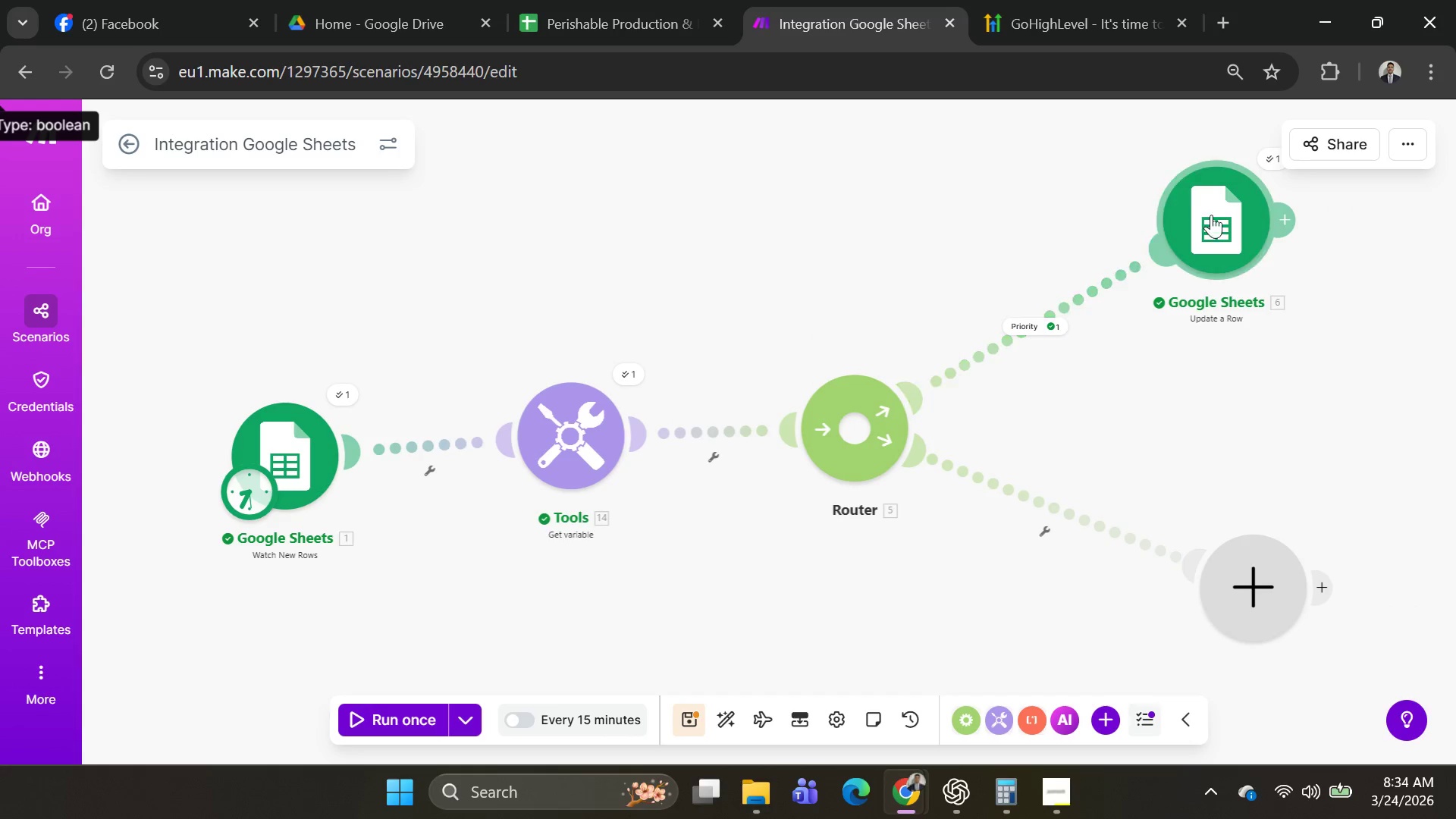 
left_click_drag(start_coordinate=[1216, 212], to_coordinate=[1095, 262])
 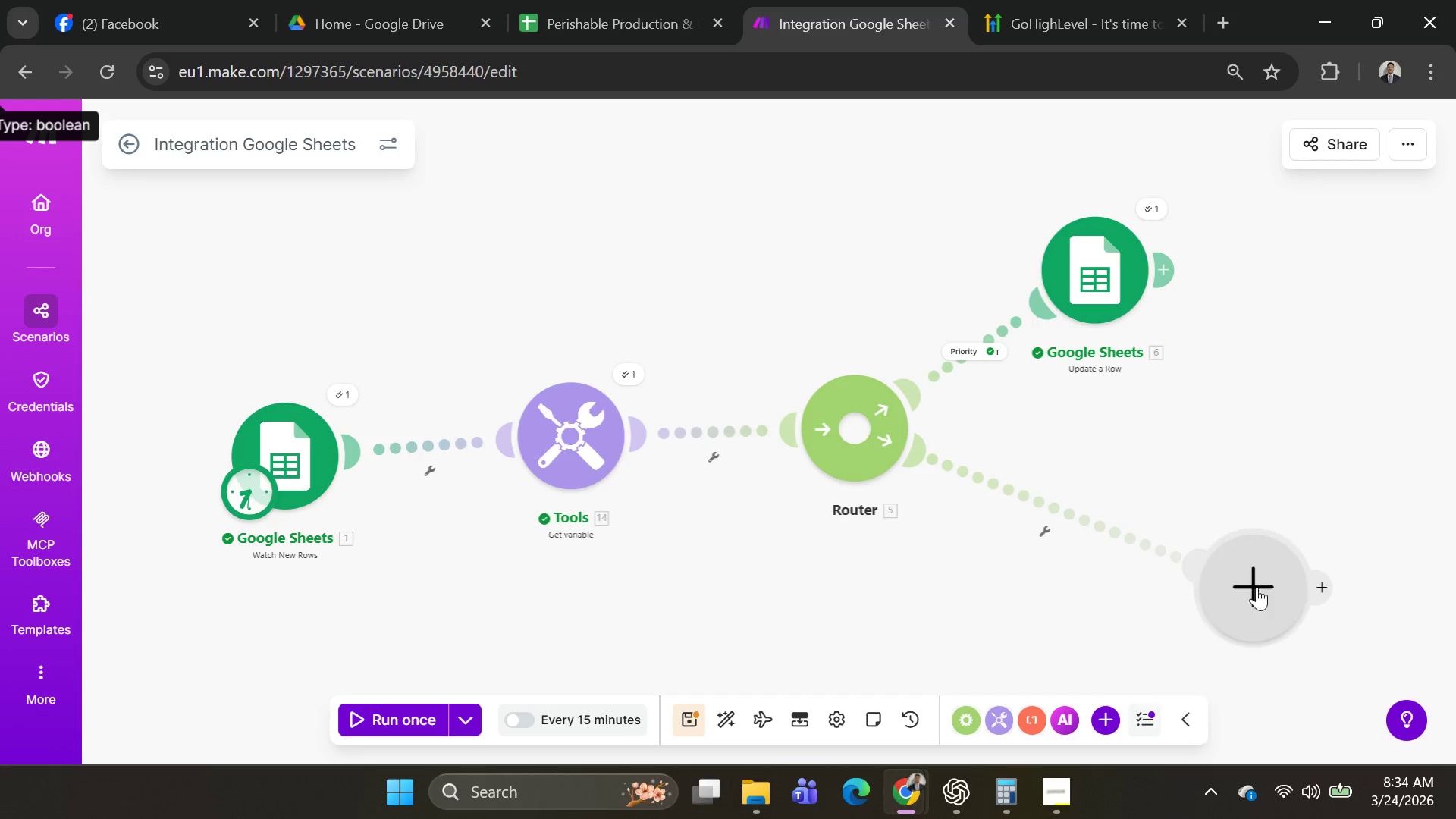 
left_click_drag(start_coordinate=[1249, 596], to_coordinate=[1064, 576])
 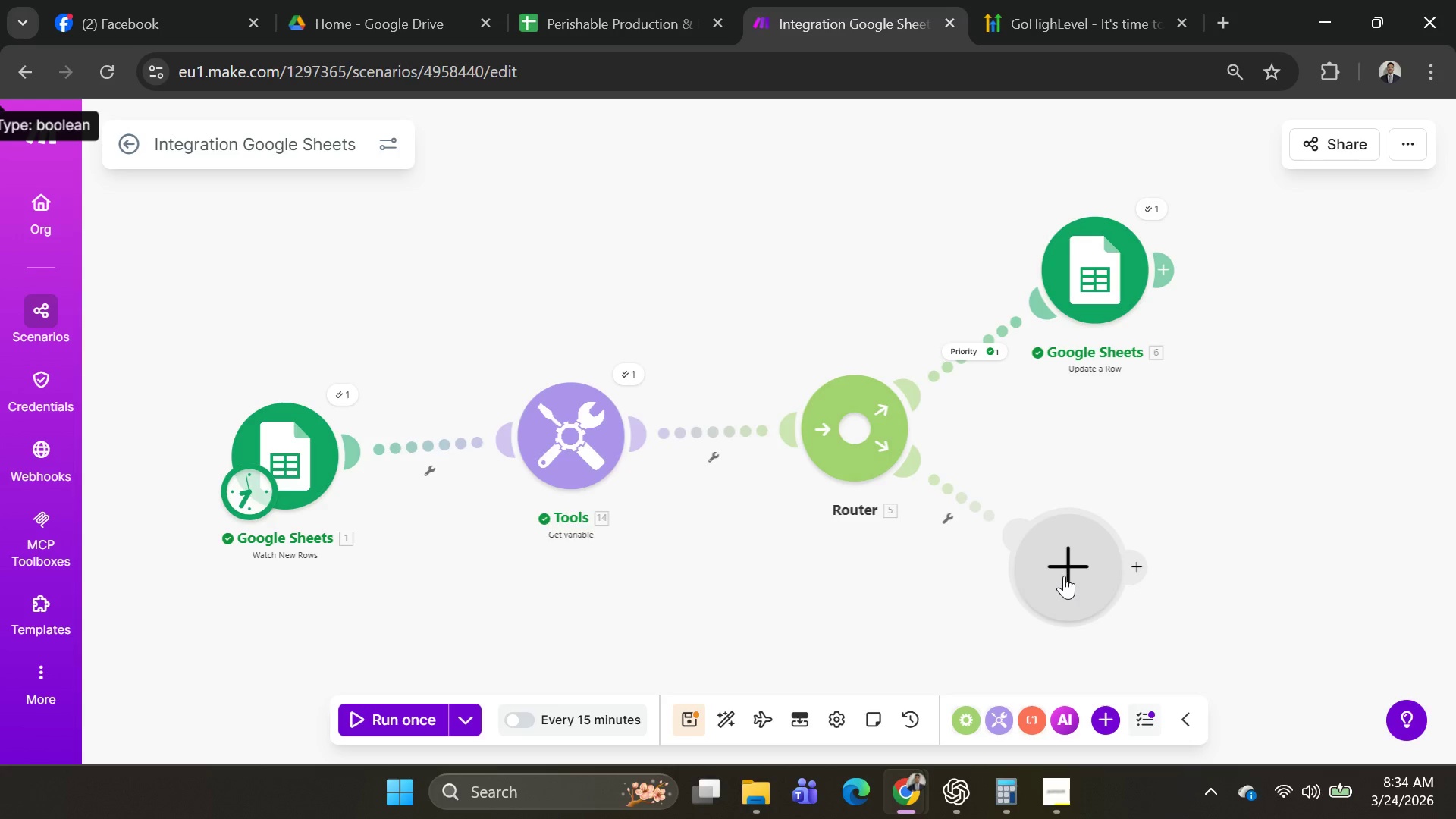 
wait(31.08)
 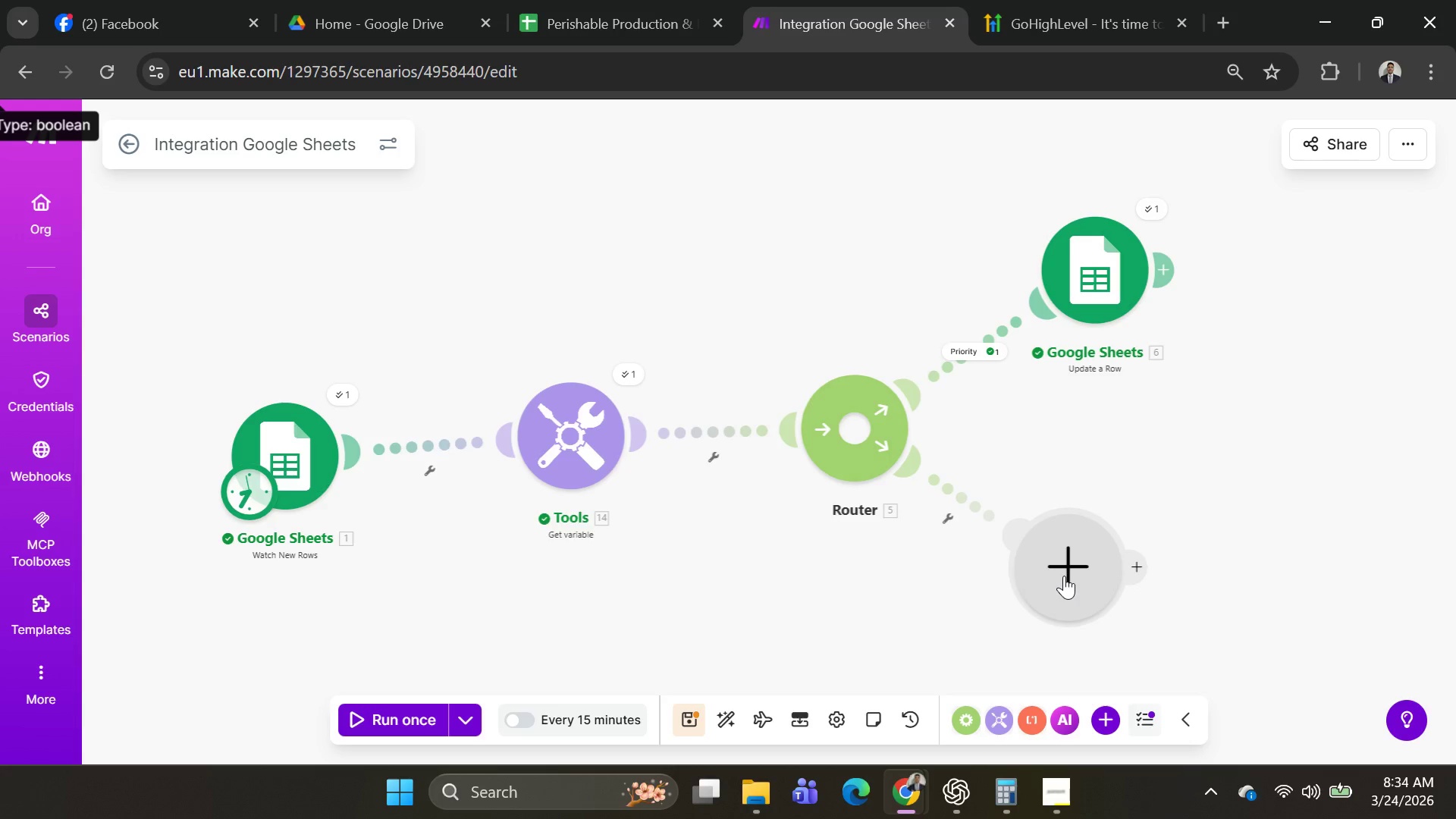 
left_click([865, 434])
 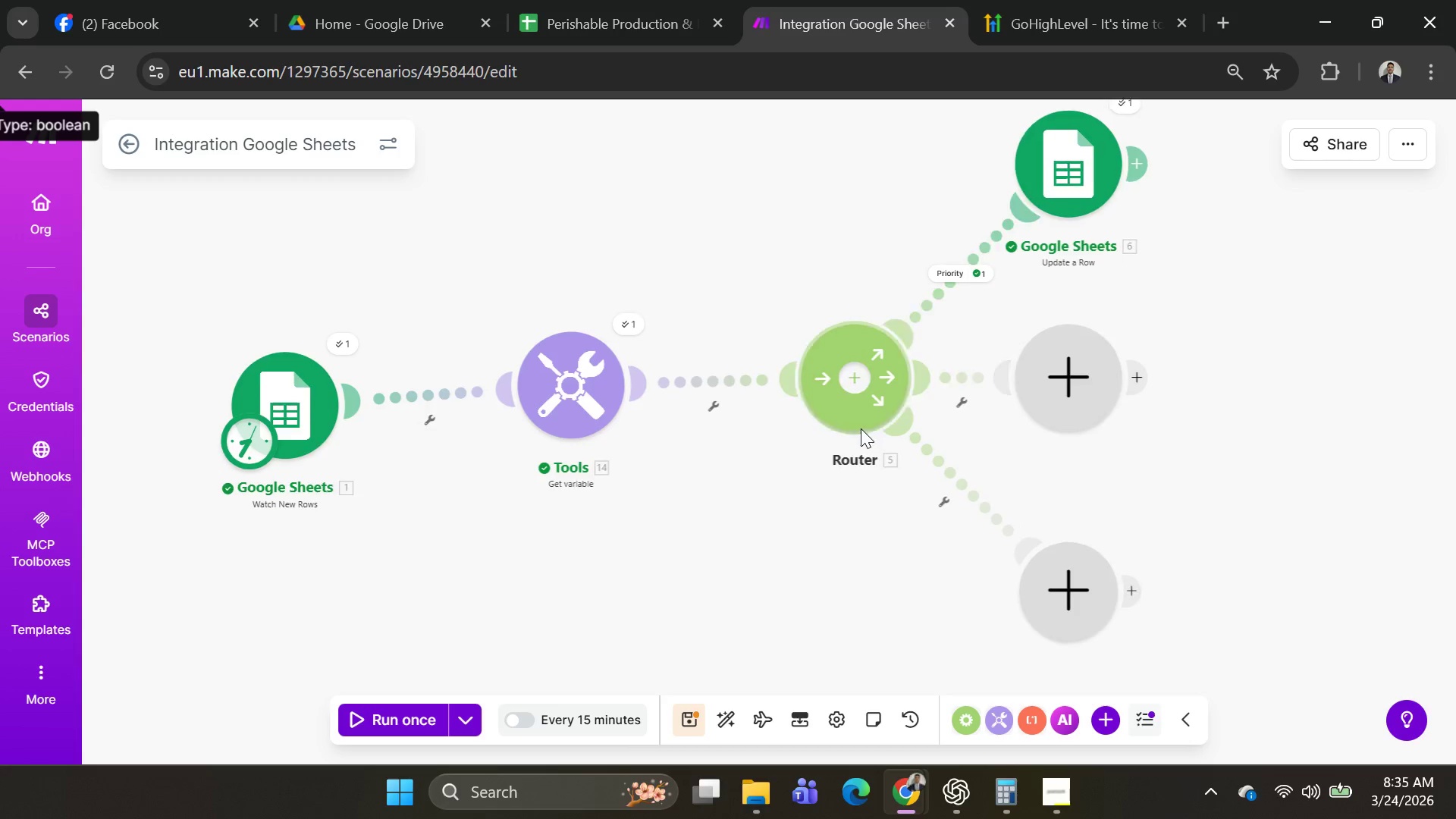 
left_click([851, 406])
 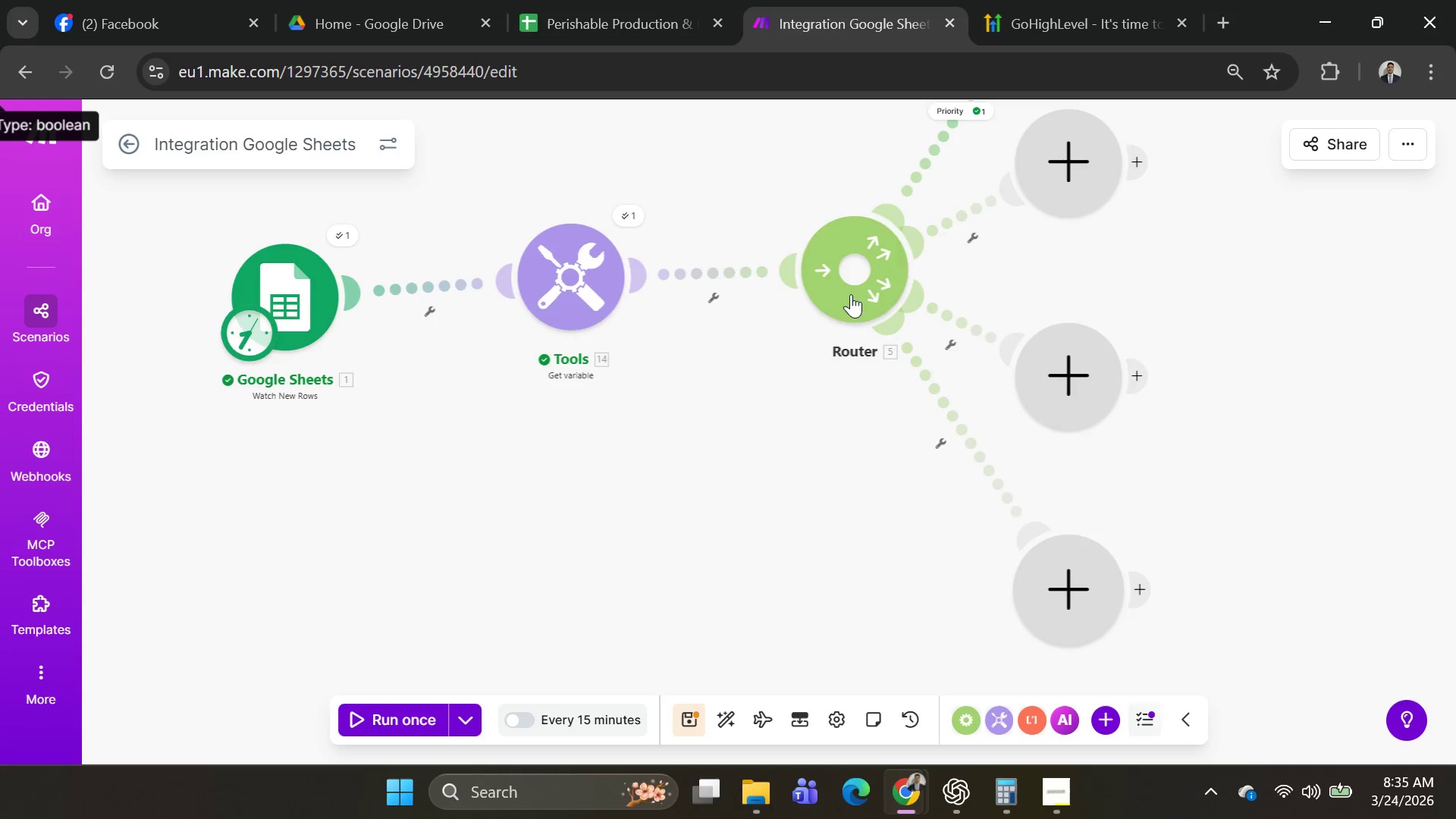 
left_click([851, 281])
 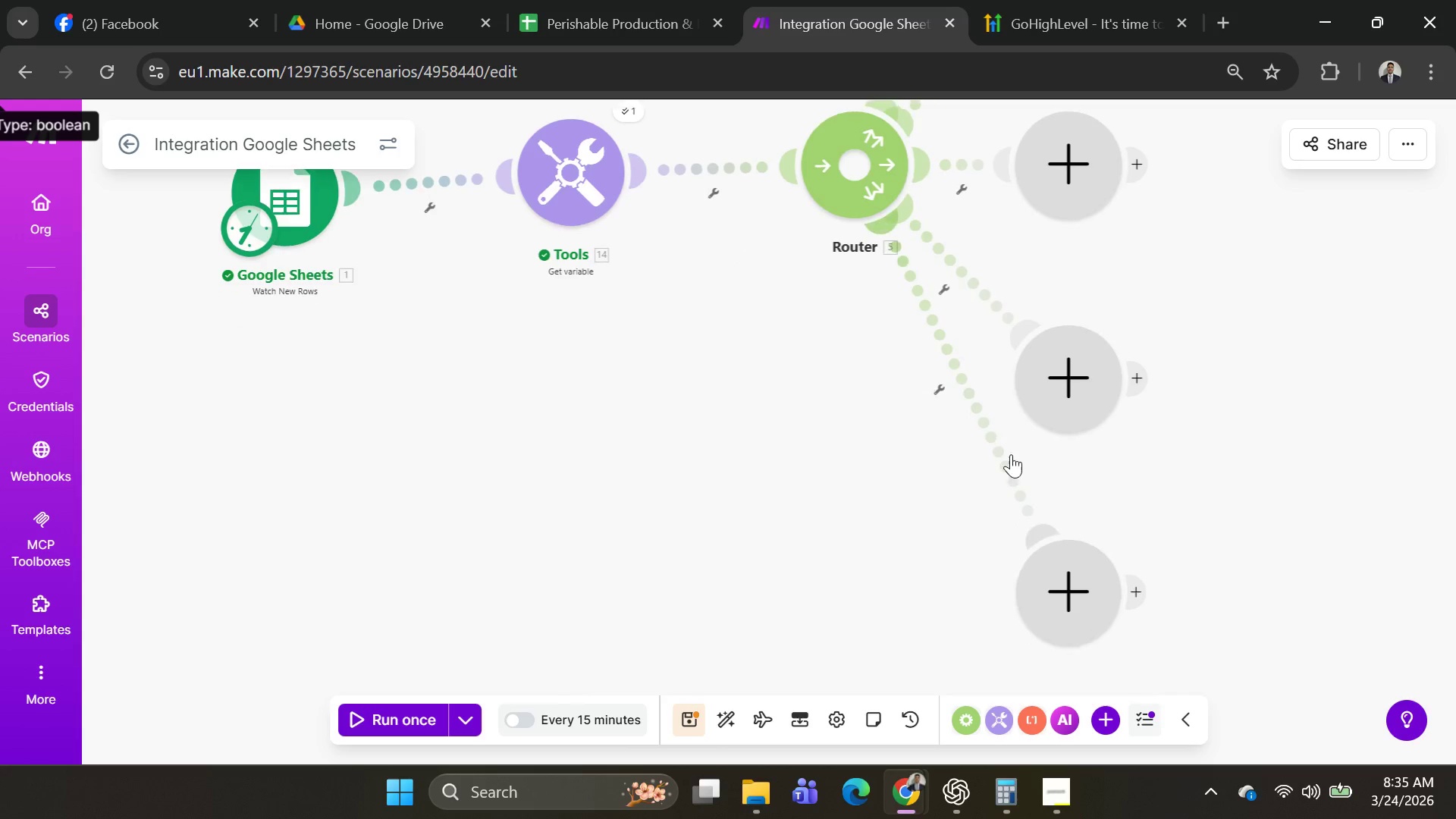 
scroll: coordinate [946, 518], scroll_direction: down, amount: 3.0
 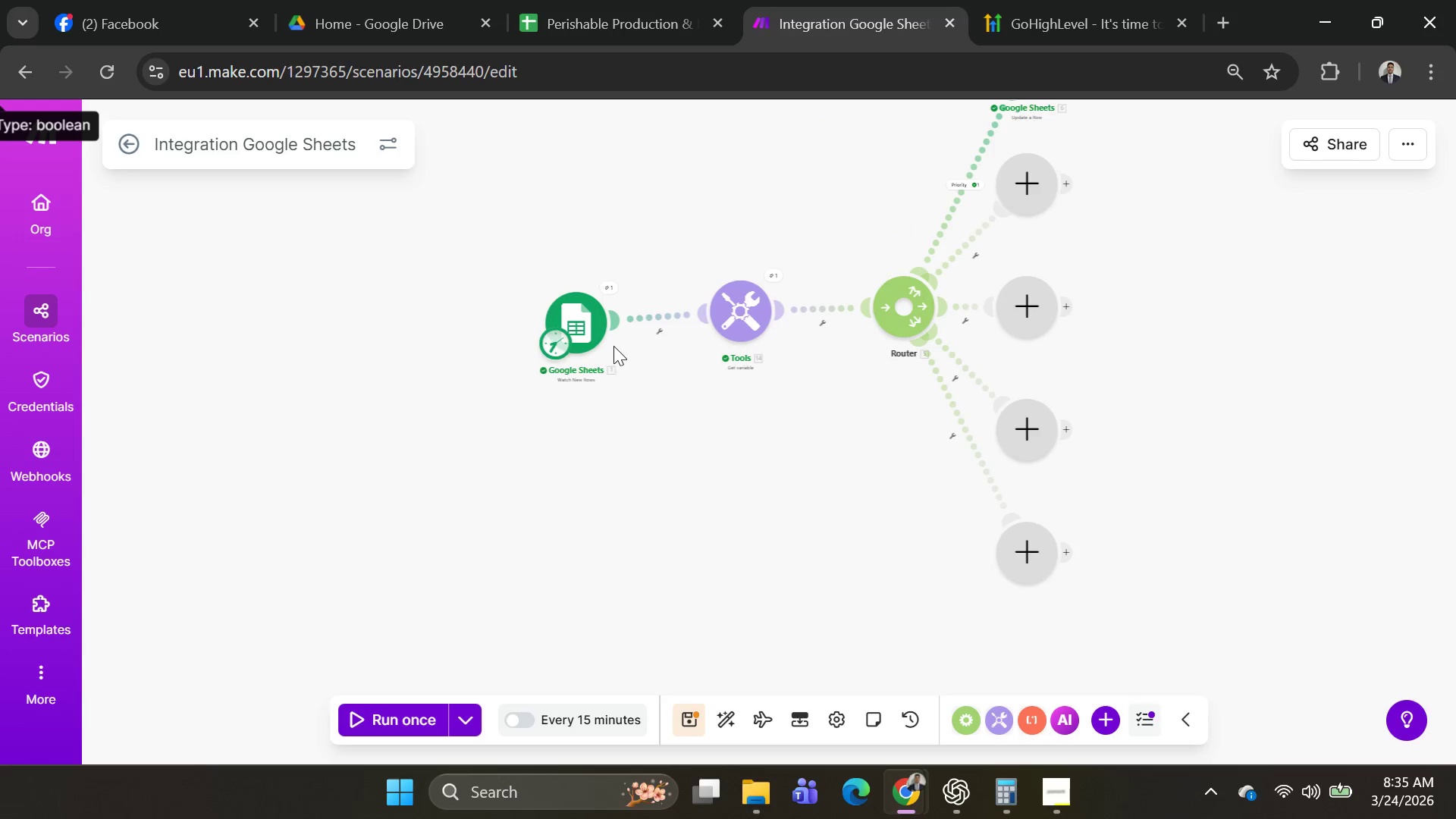 
left_click_drag(start_coordinate=[596, 336], to_coordinate=[593, 305])
 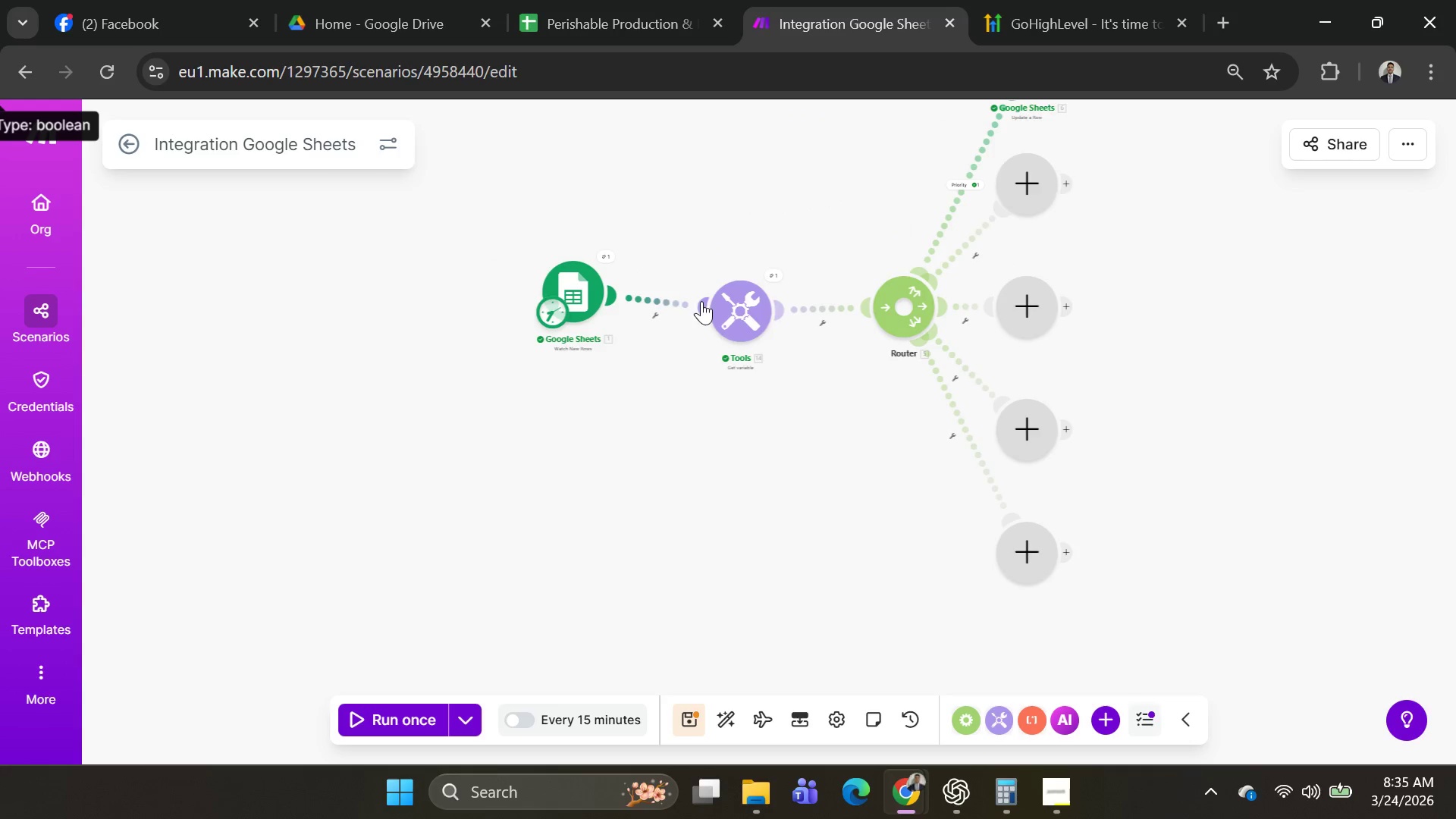 
left_click_drag(start_coordinate=[713, 302], to_coordinate=[704, 287])
 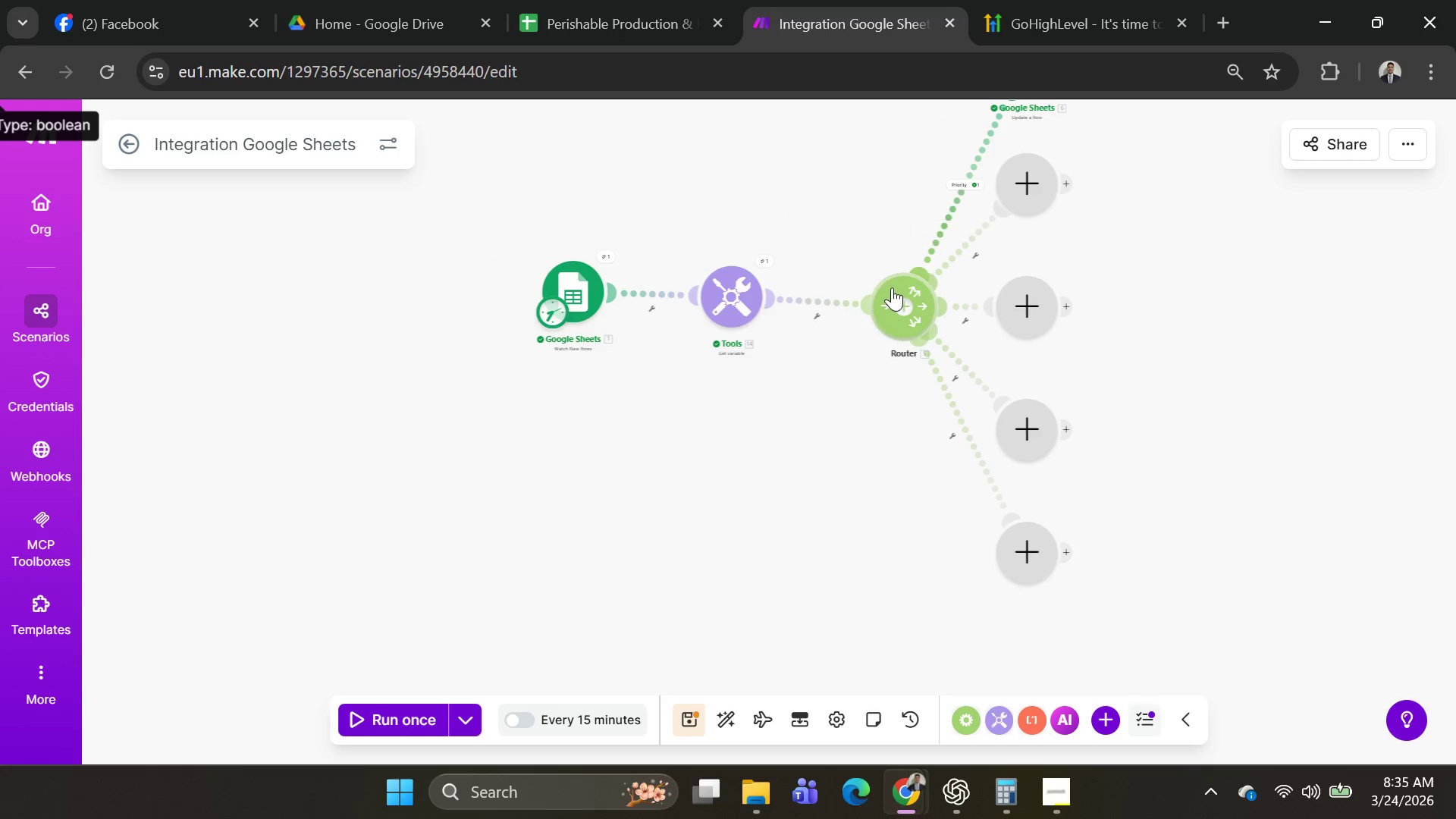 
left_click_drag(start_coordinate=[893, 287], to_coordinate=[872, 287])
 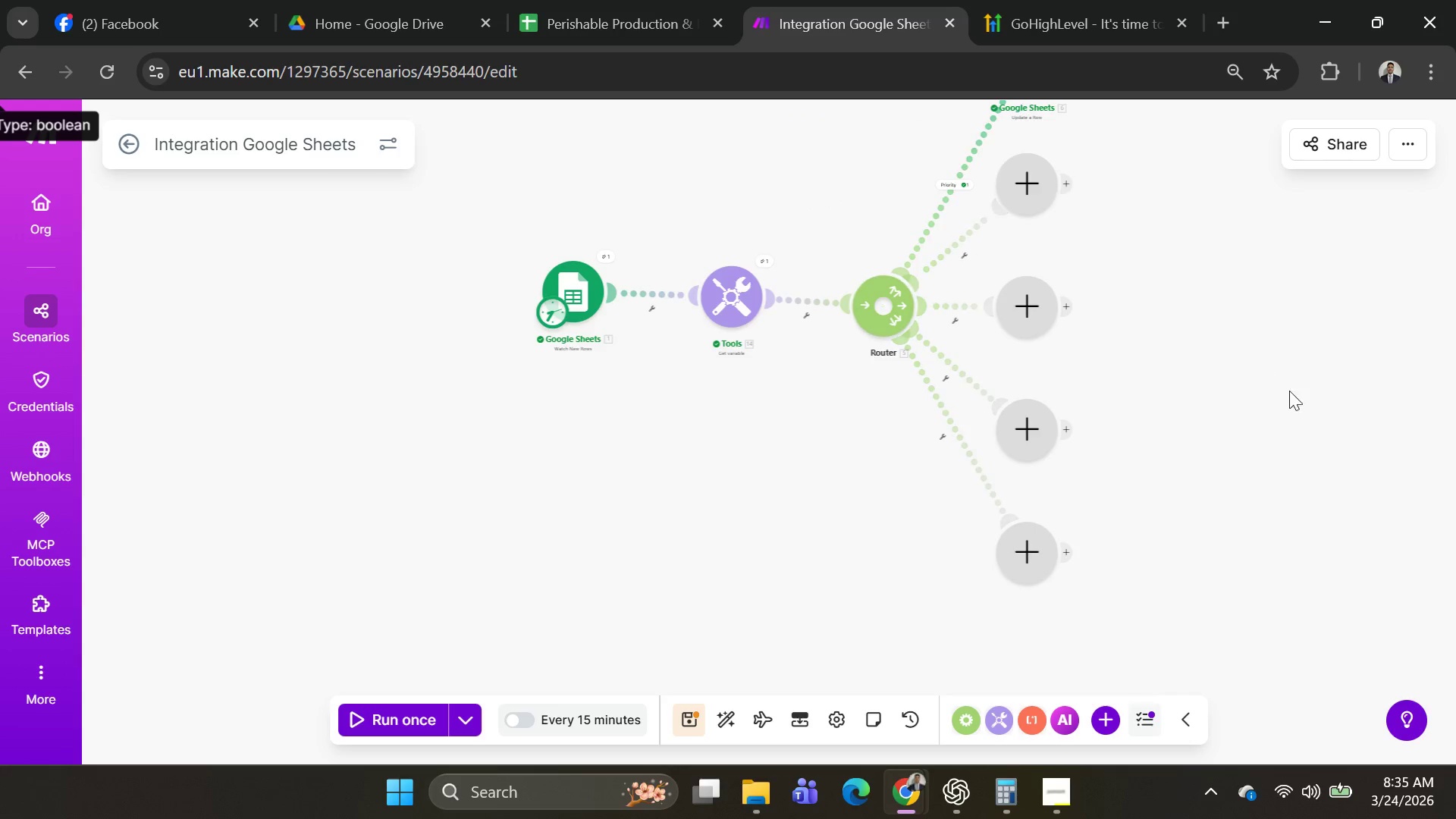 
scroll: coordinate [1273, 421], scroll_direction: none, amount: 0.0
 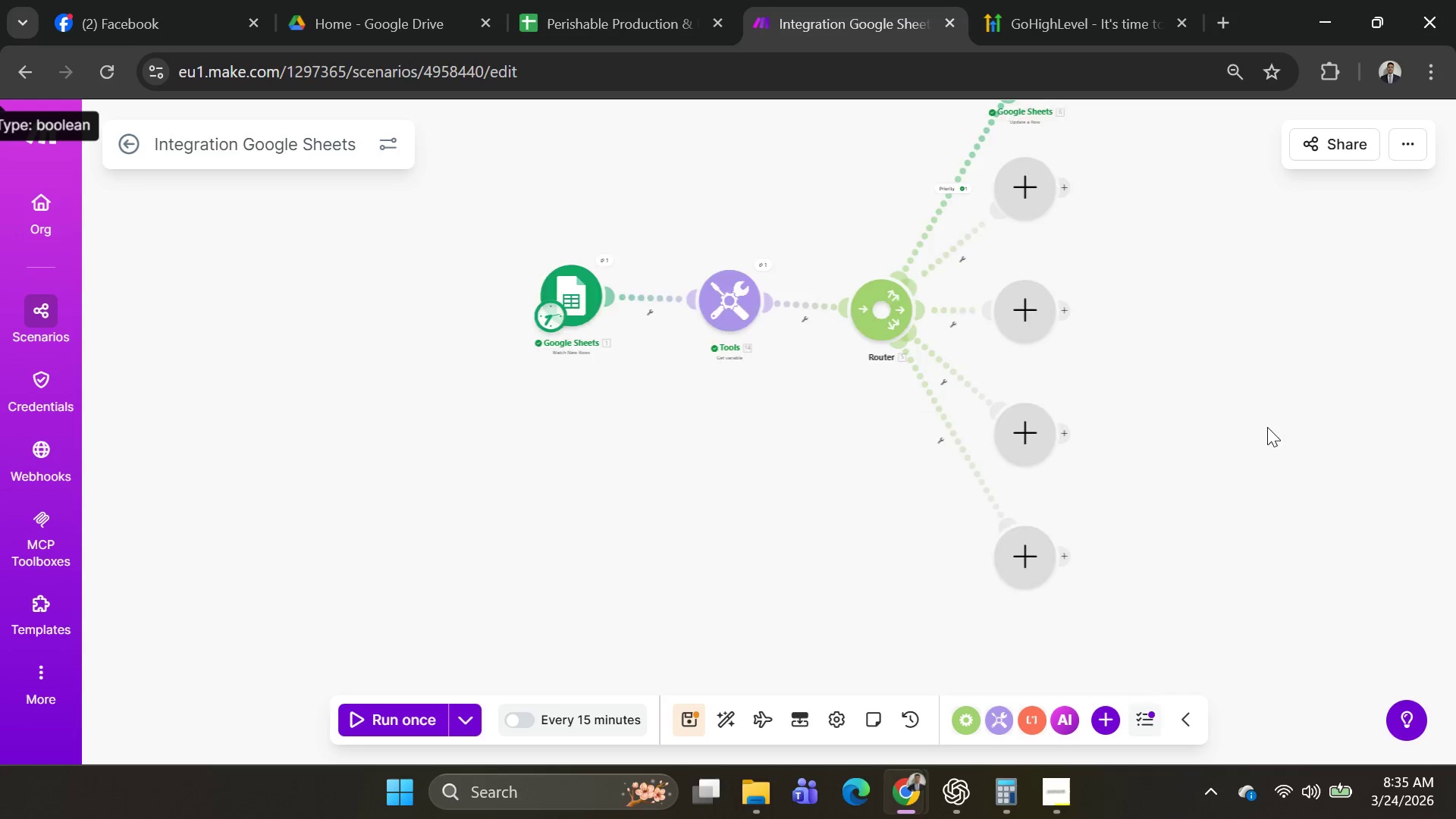 
scroll: coordinate [1267, 427], scroll_direction: down, amount: 1.0
 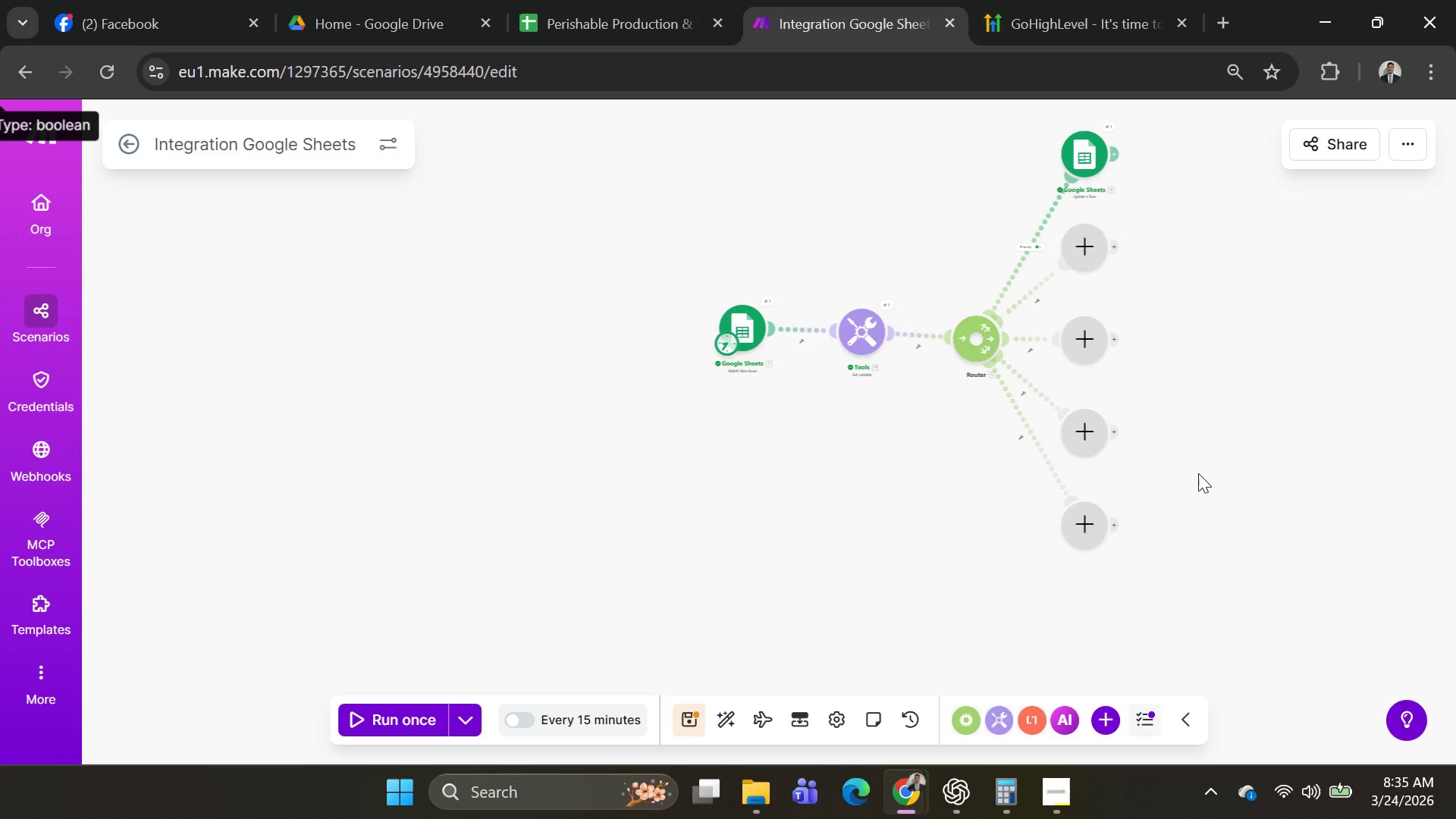 
wait(36.95)
 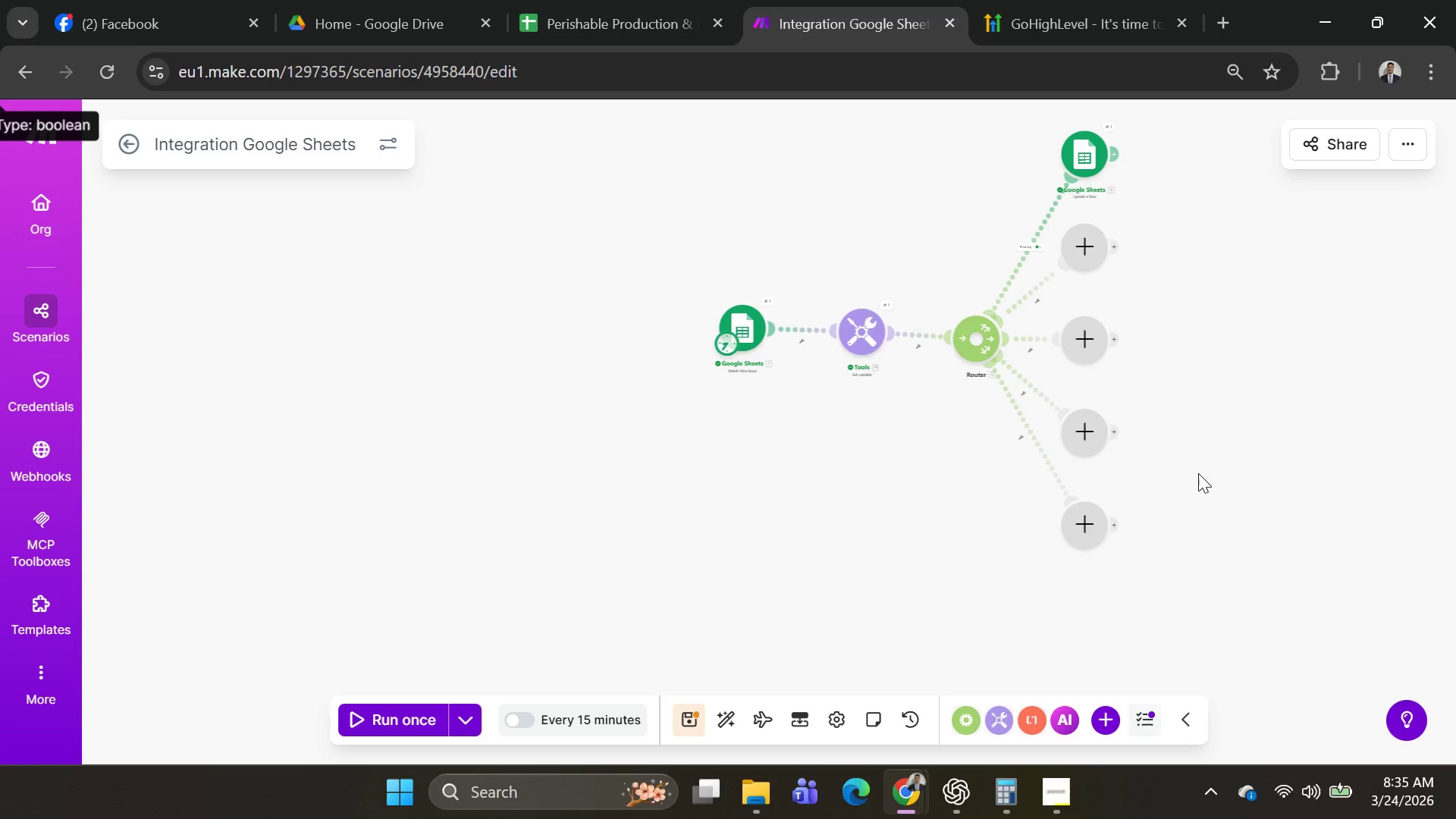 
right_click([1102, 532])
 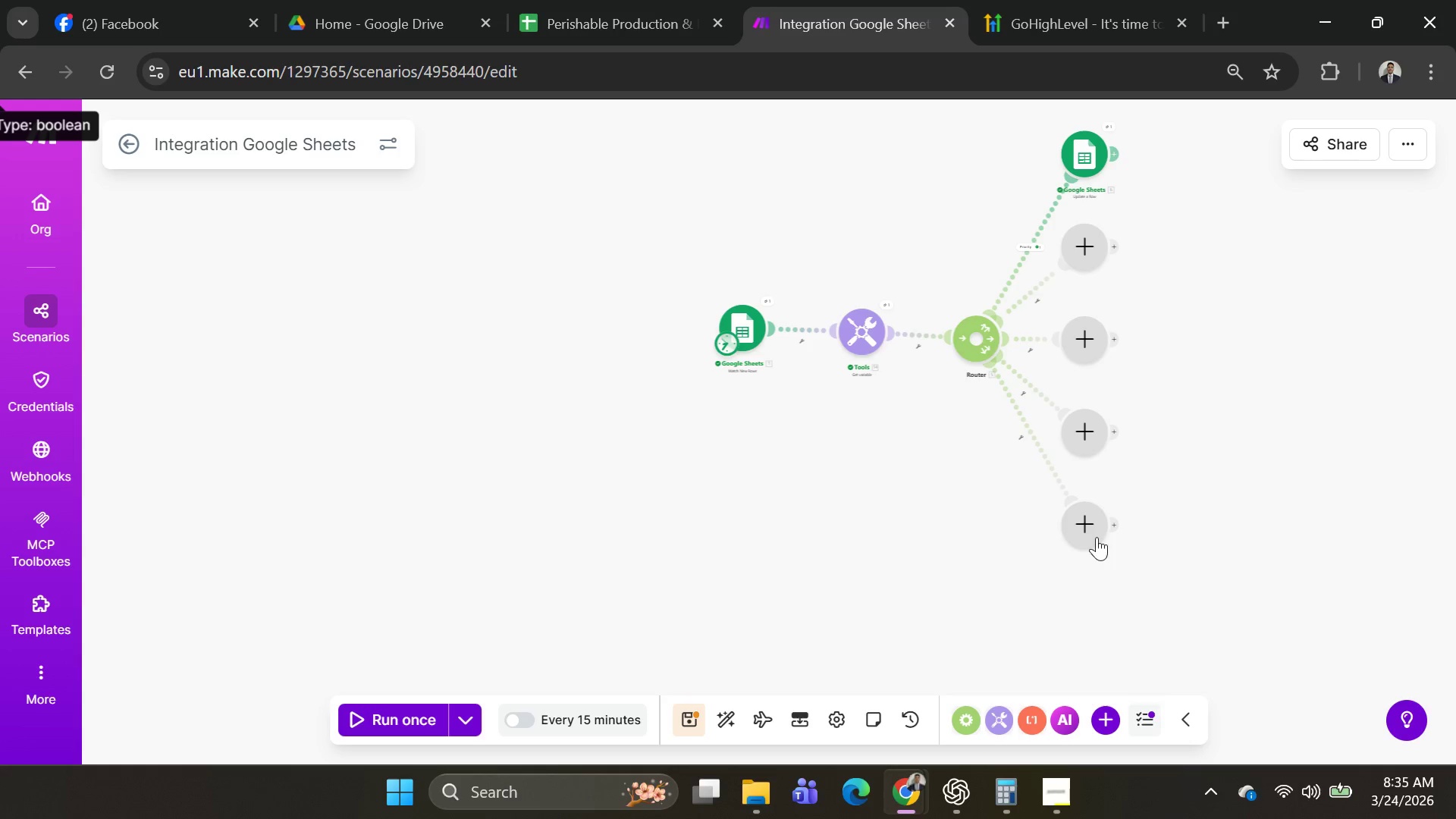 
right_click([1084, 537])
 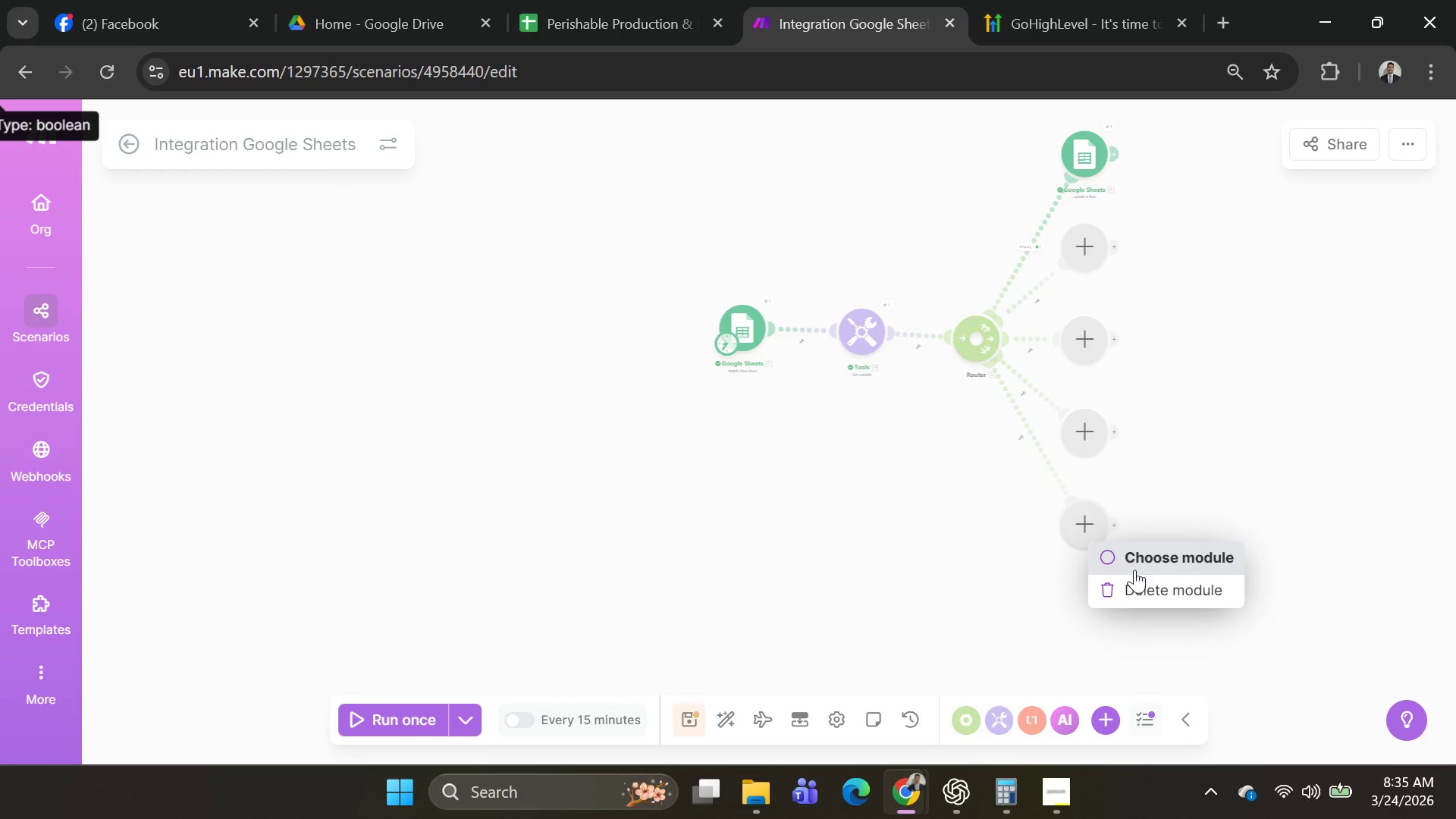 
left_click([1141, 584])
 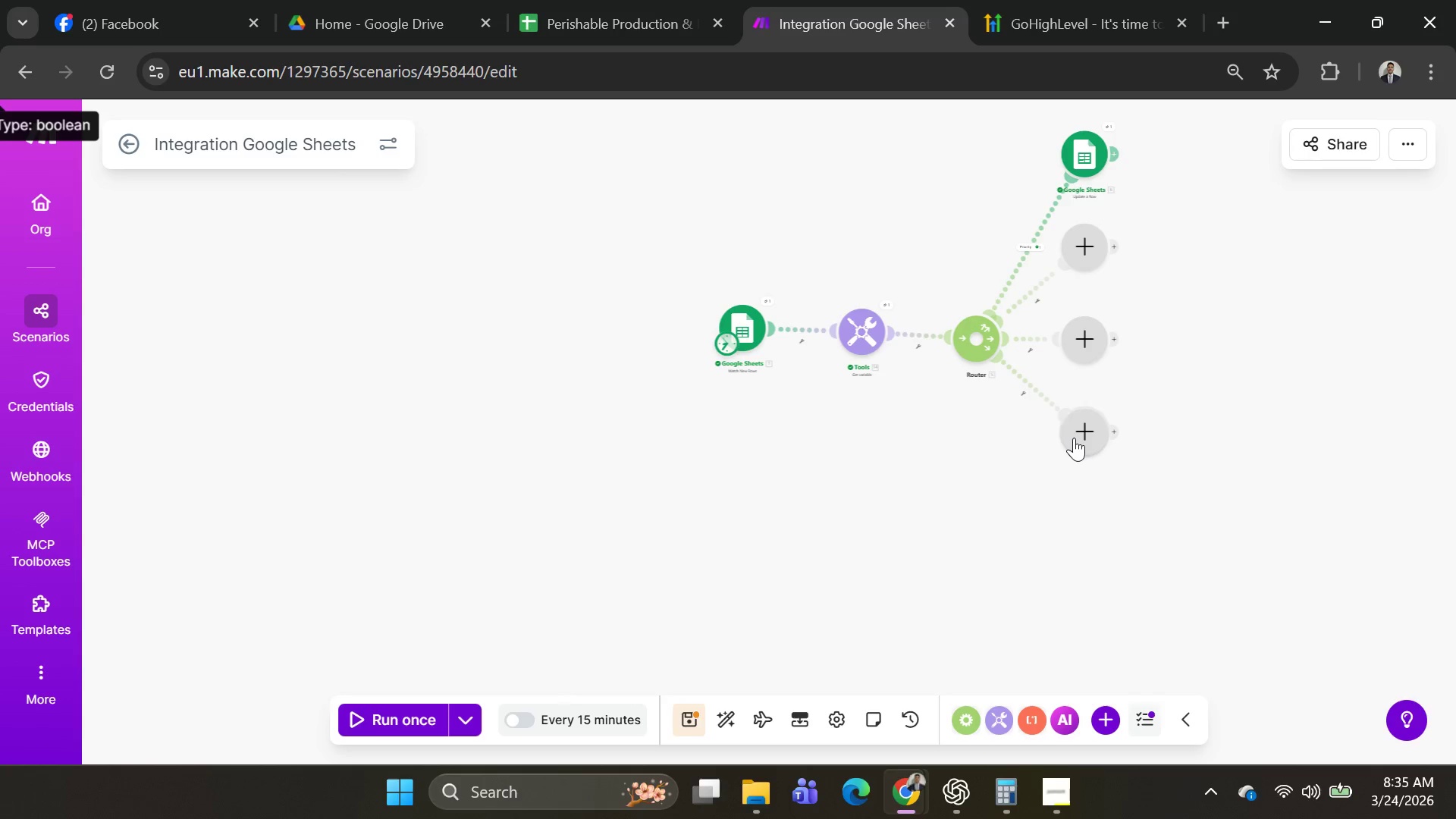 
left_click_drag(start_coordinate=[1074, 438], to_coordinate=[1040, 513])
 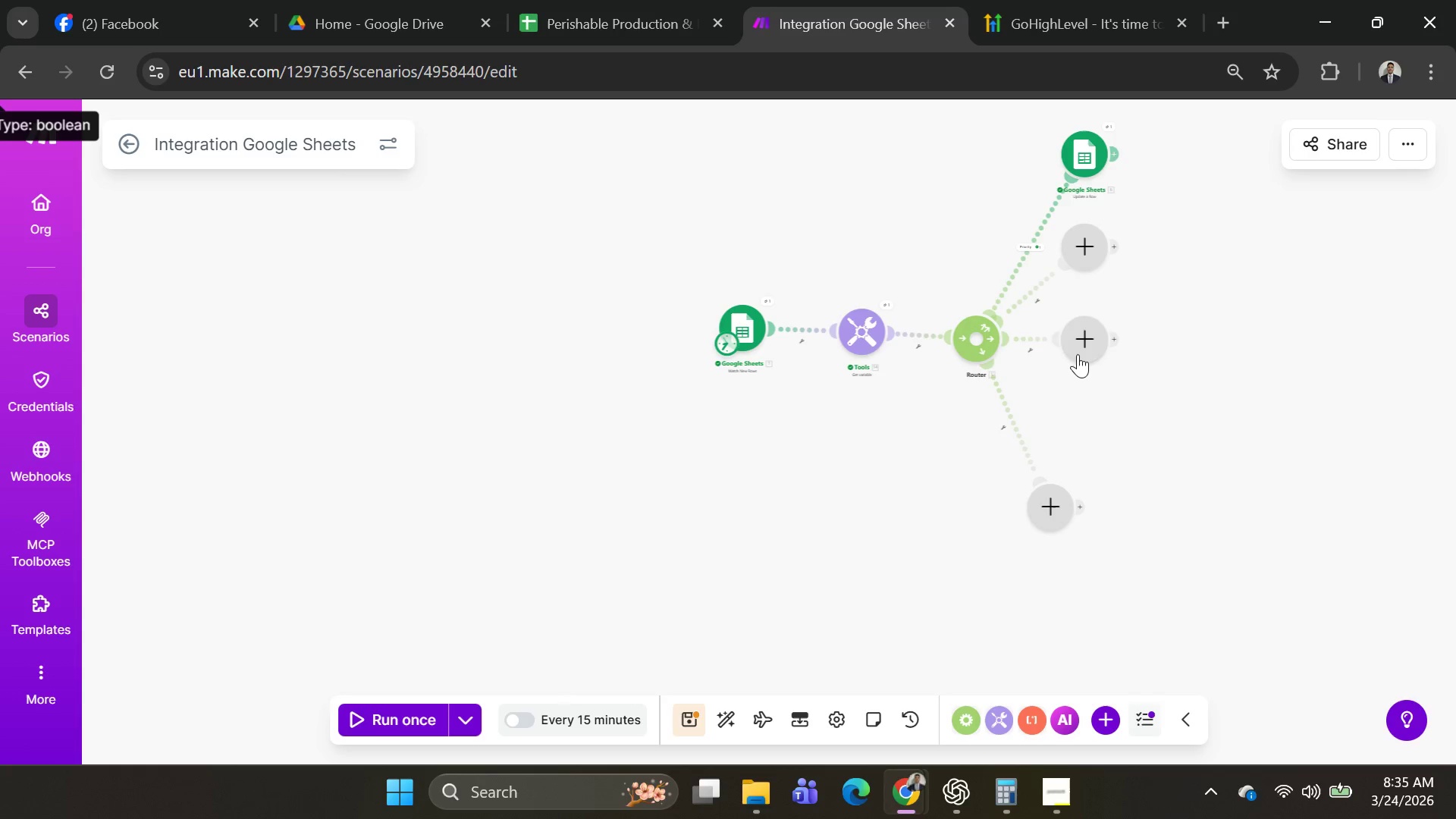 
left_click_drag(start_coordinate=[1078, 354], to_coordinate=[1081, 422])
 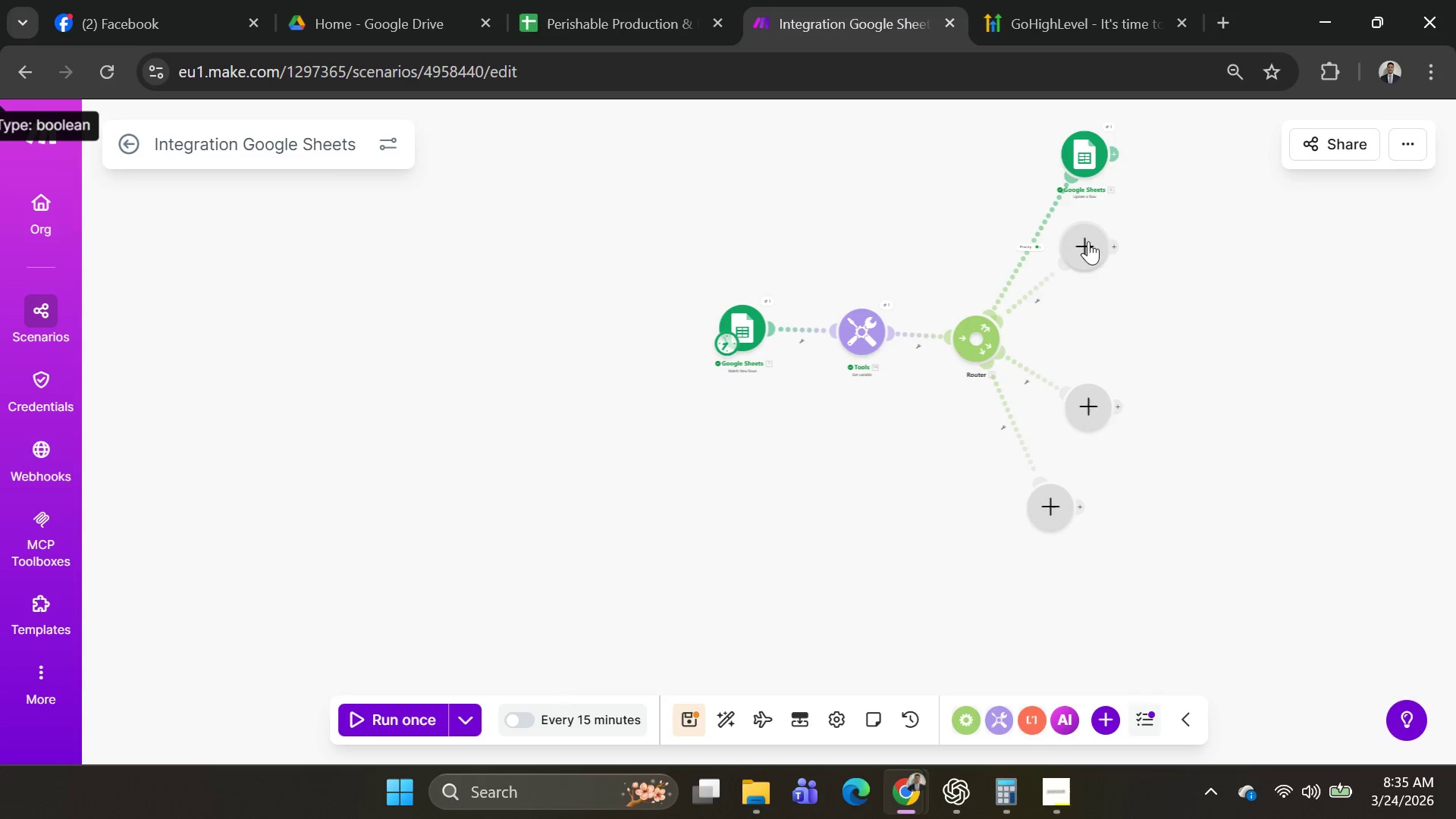 
left_click_drag(start_coordinate=[1079, 241], to_coordinate=[1078, 285])
 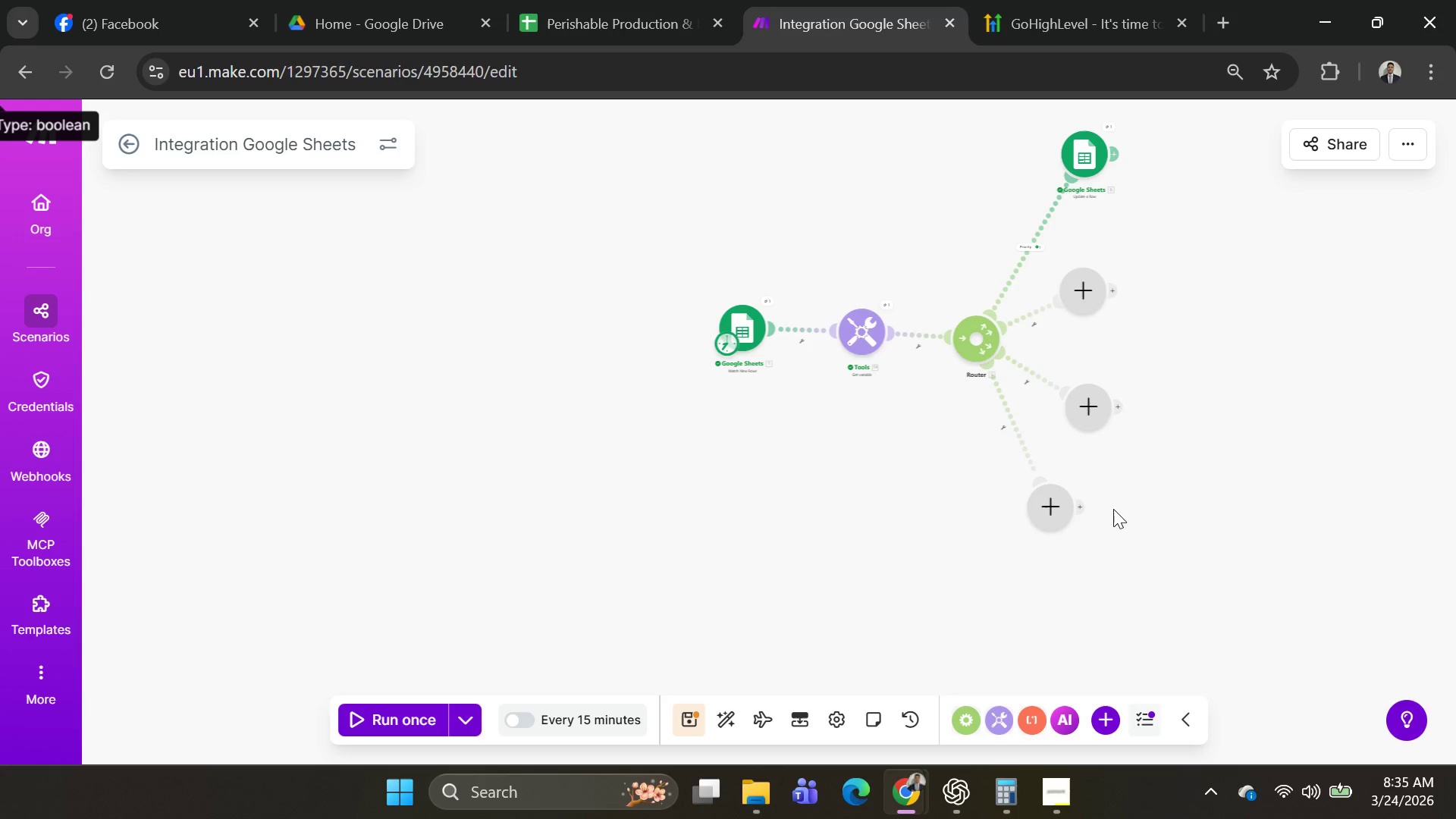 
left_click_drag(start_coordinate=[1054, 516], to_coordinate=[1084, 586])
 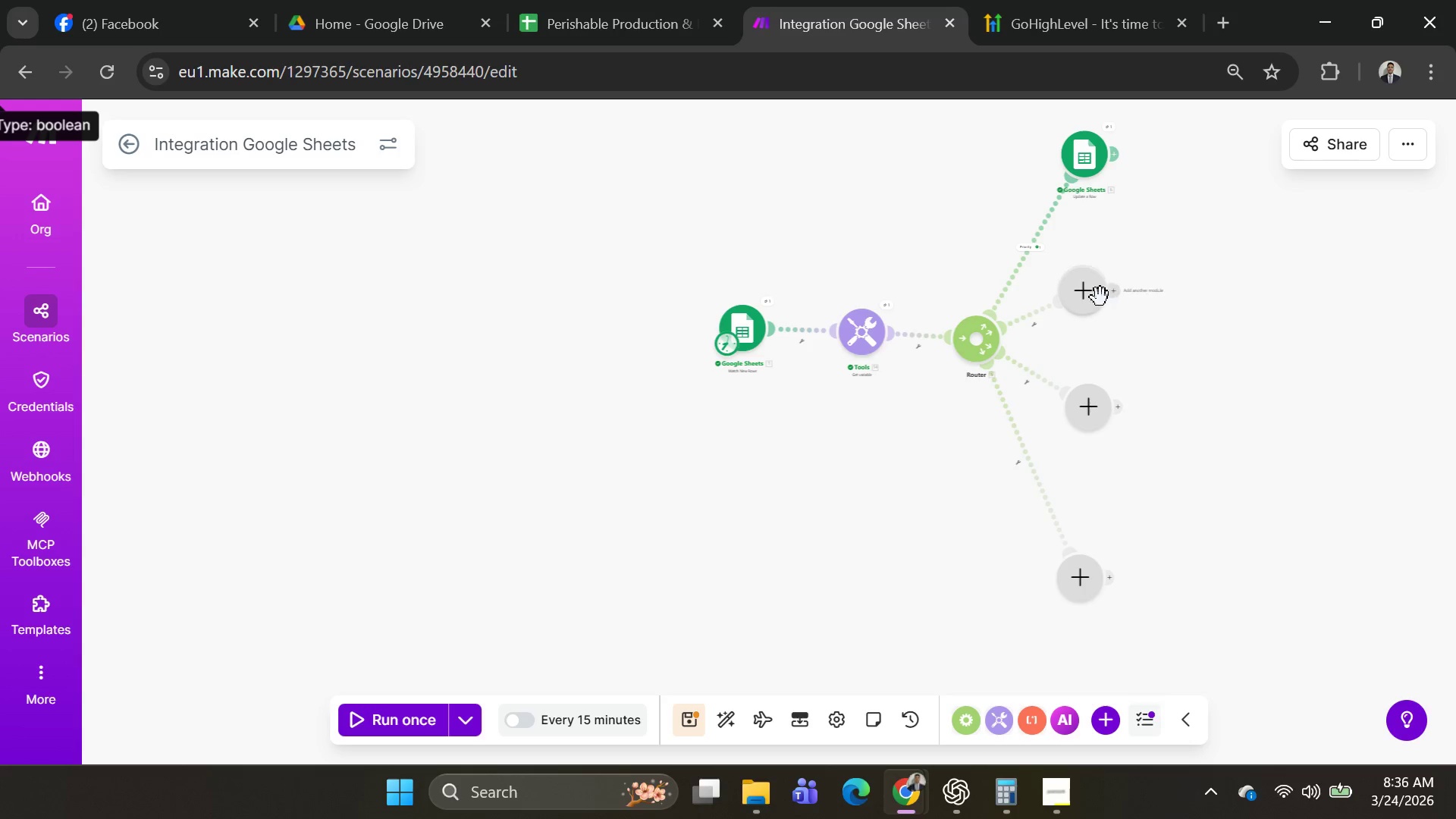 
left_click_drag(start_coordinate=[1100, 297], to_coordinate=[1104, 297])
 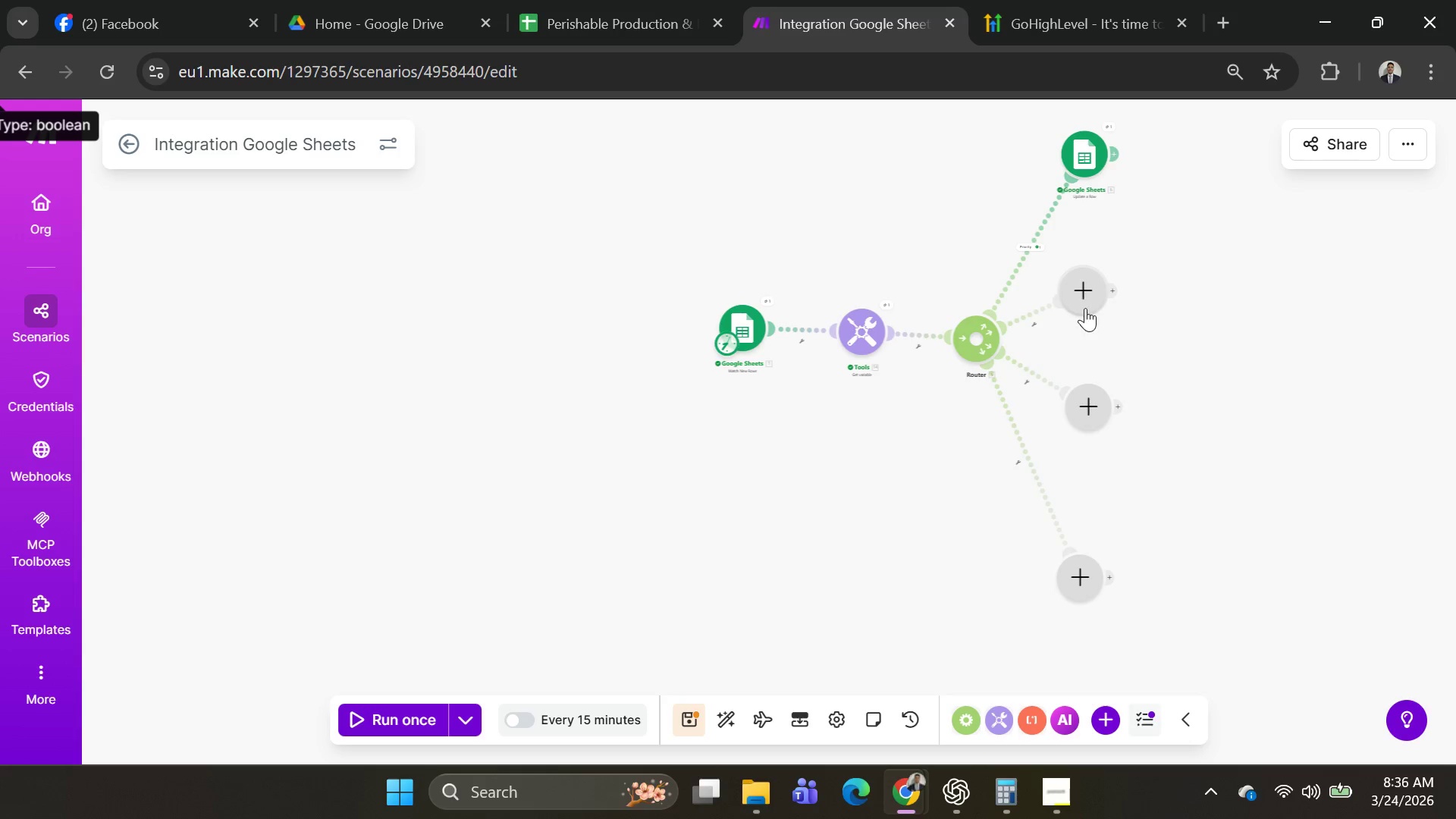 
left_click_drag(start_coordinate=[1090, 310], to_coordinate=[1109, 310])
 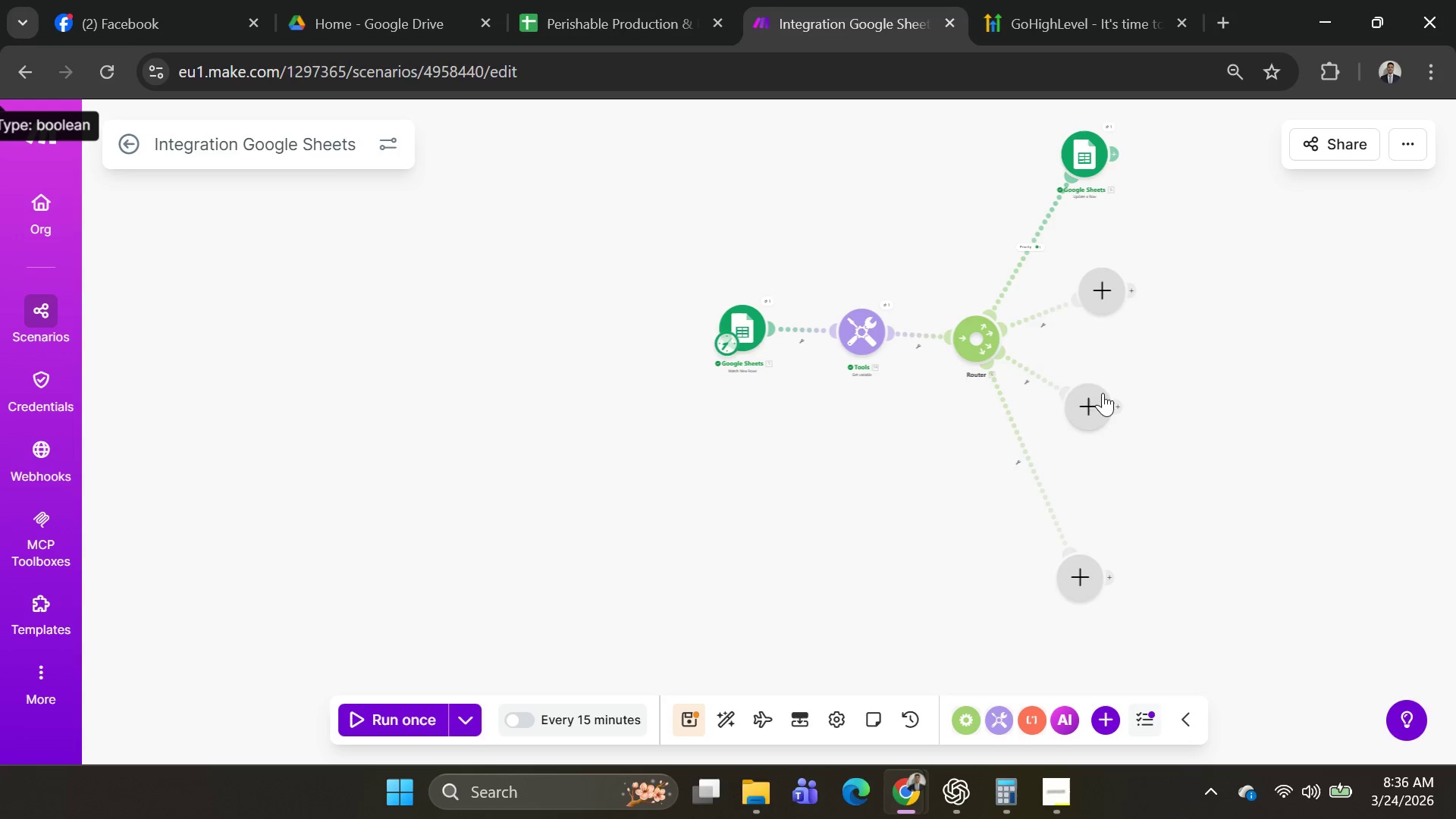 
left_click_drag(start_coordinate=[1103, 393], to_coordinate=[1111, 394])
 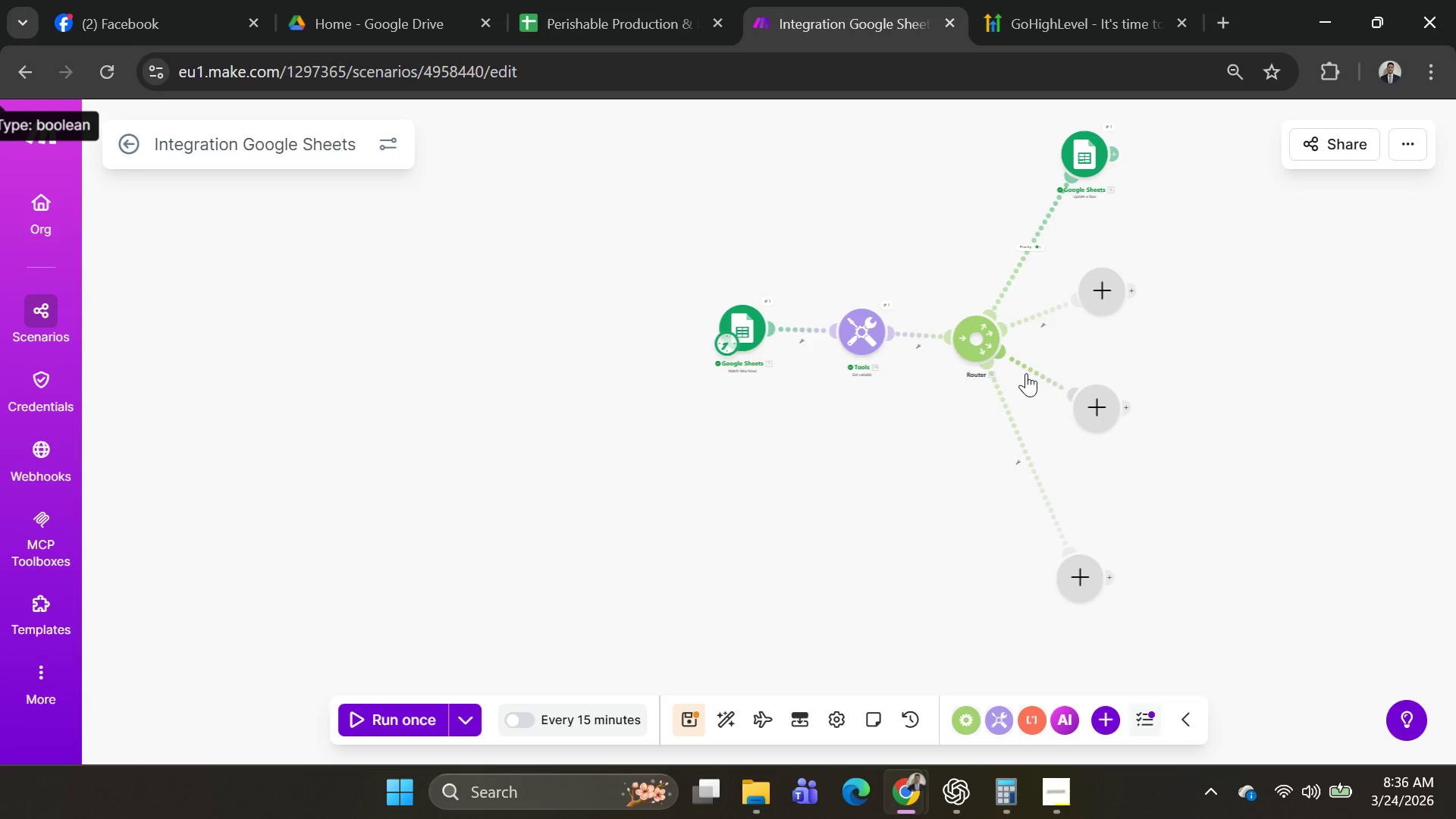 
wait(30.7)
 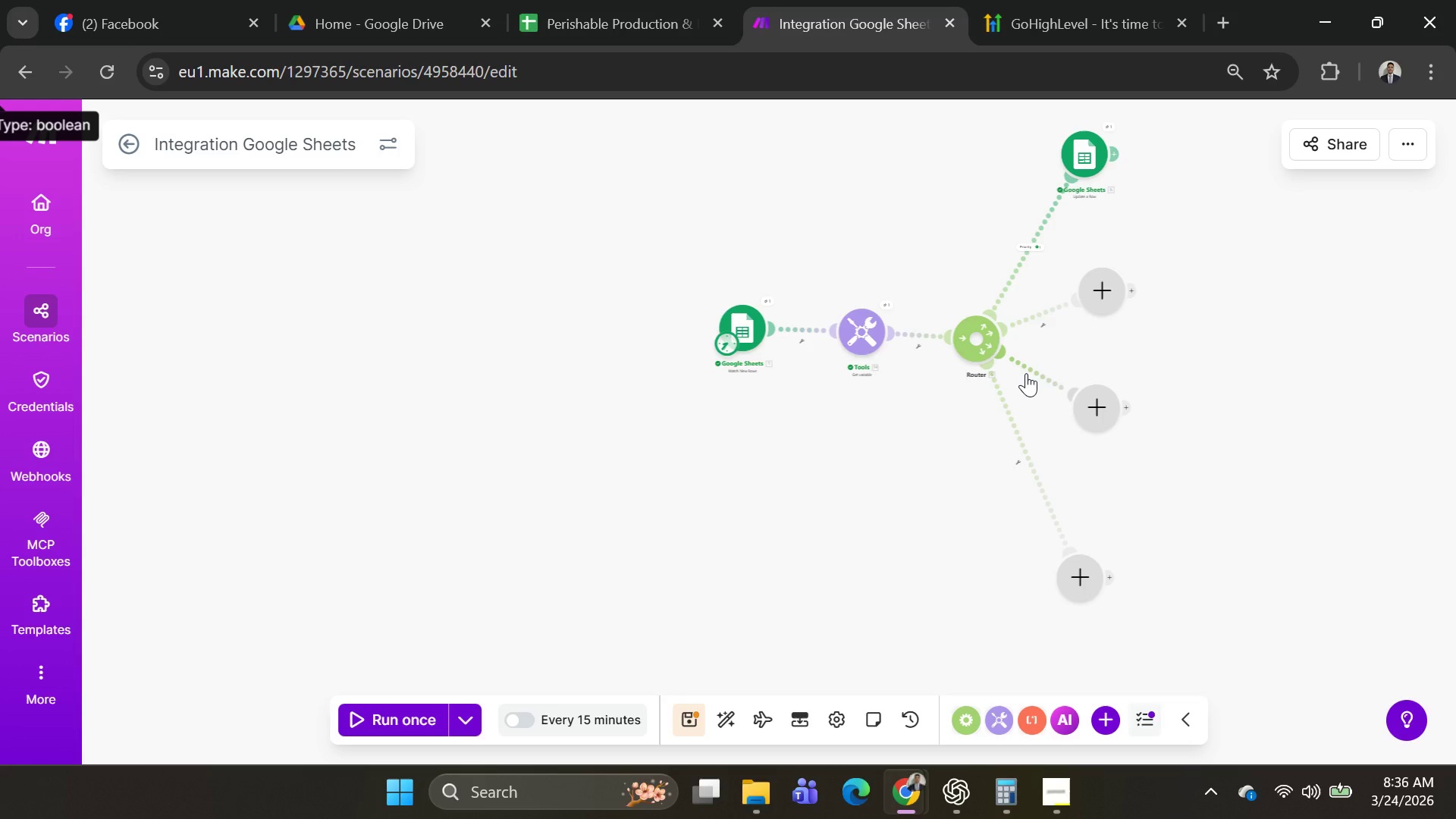 
right_click([1025, 318])
 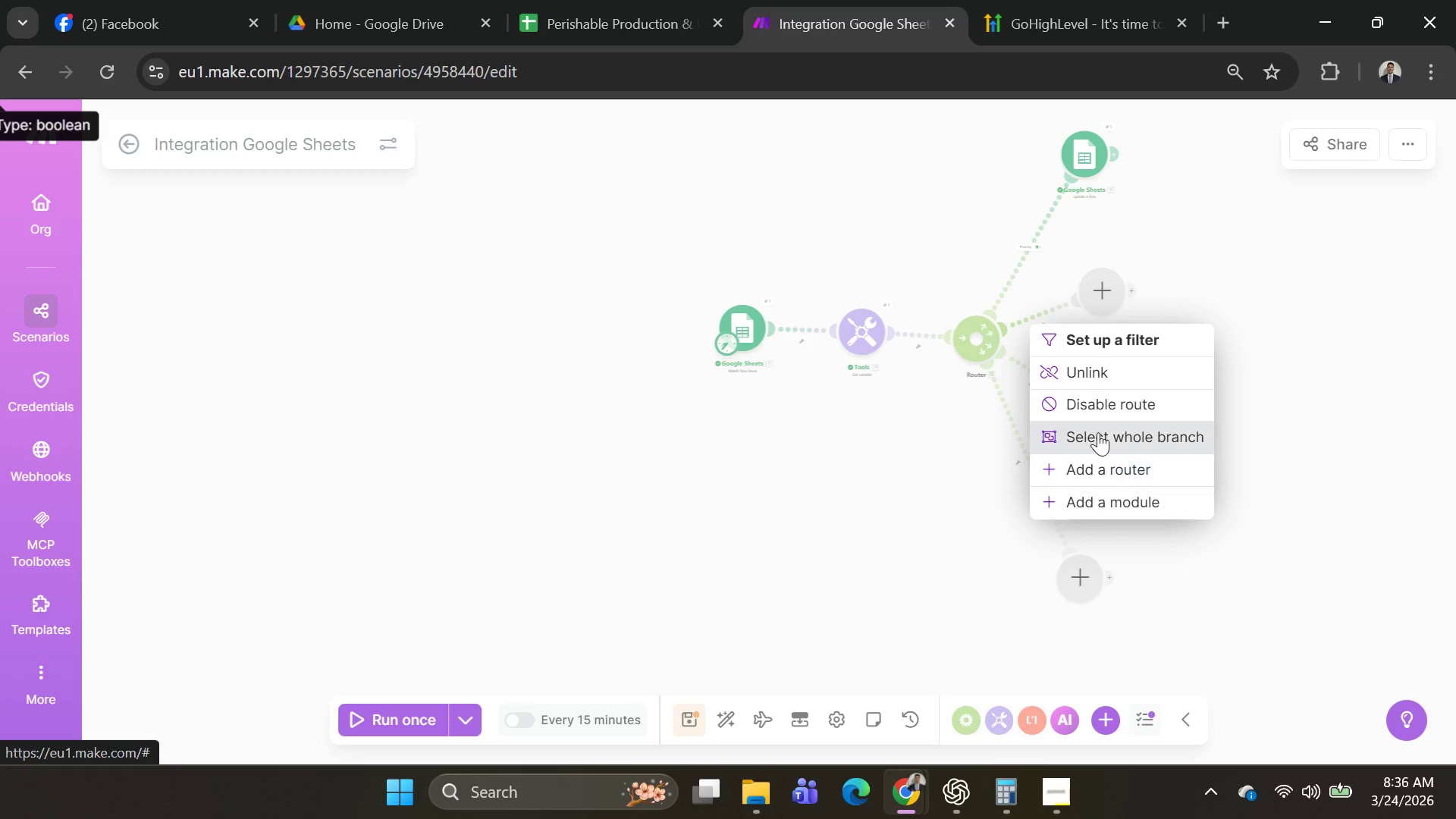 
left_click([1106, 338])
 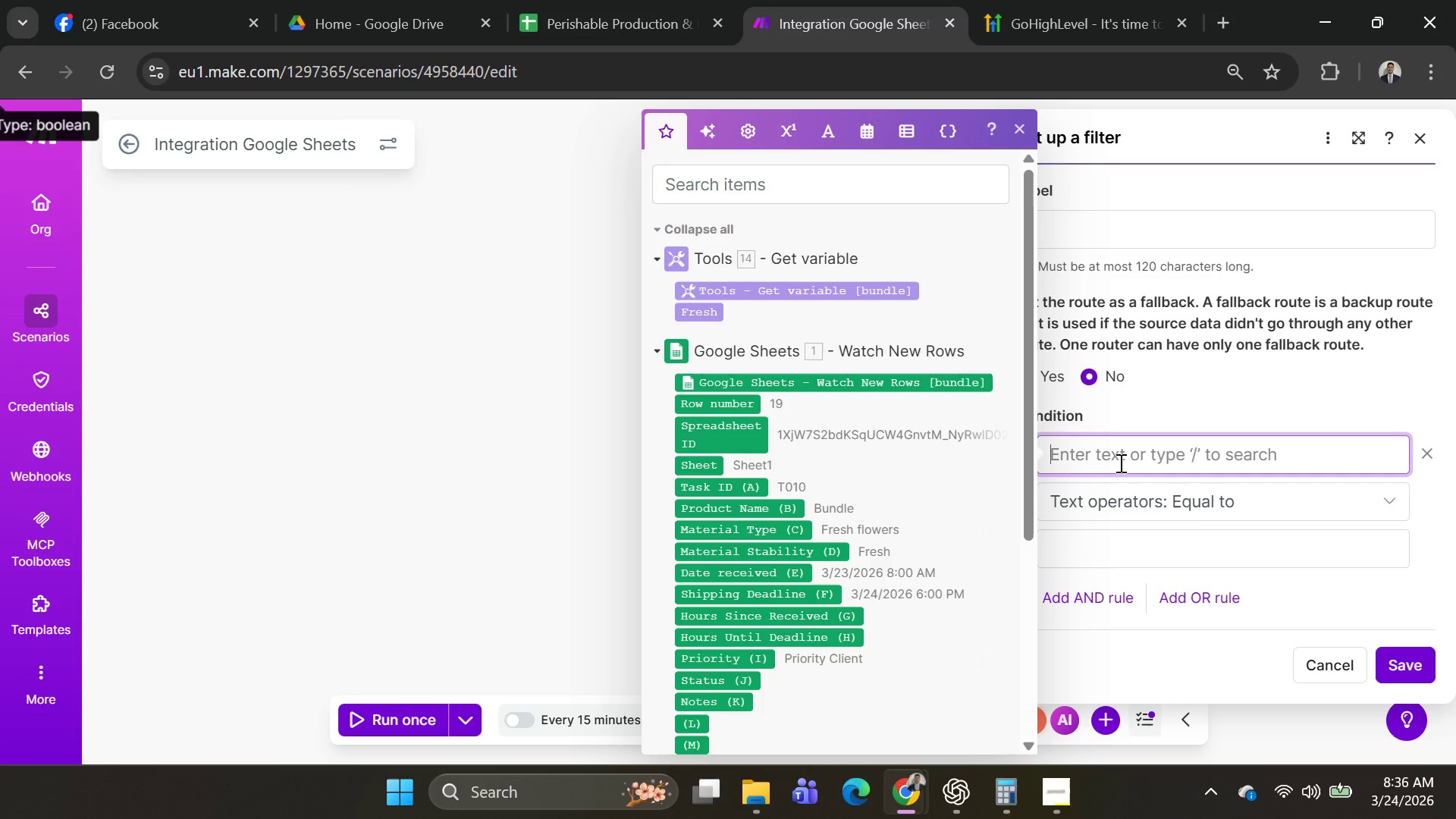 
wait(12.02)
 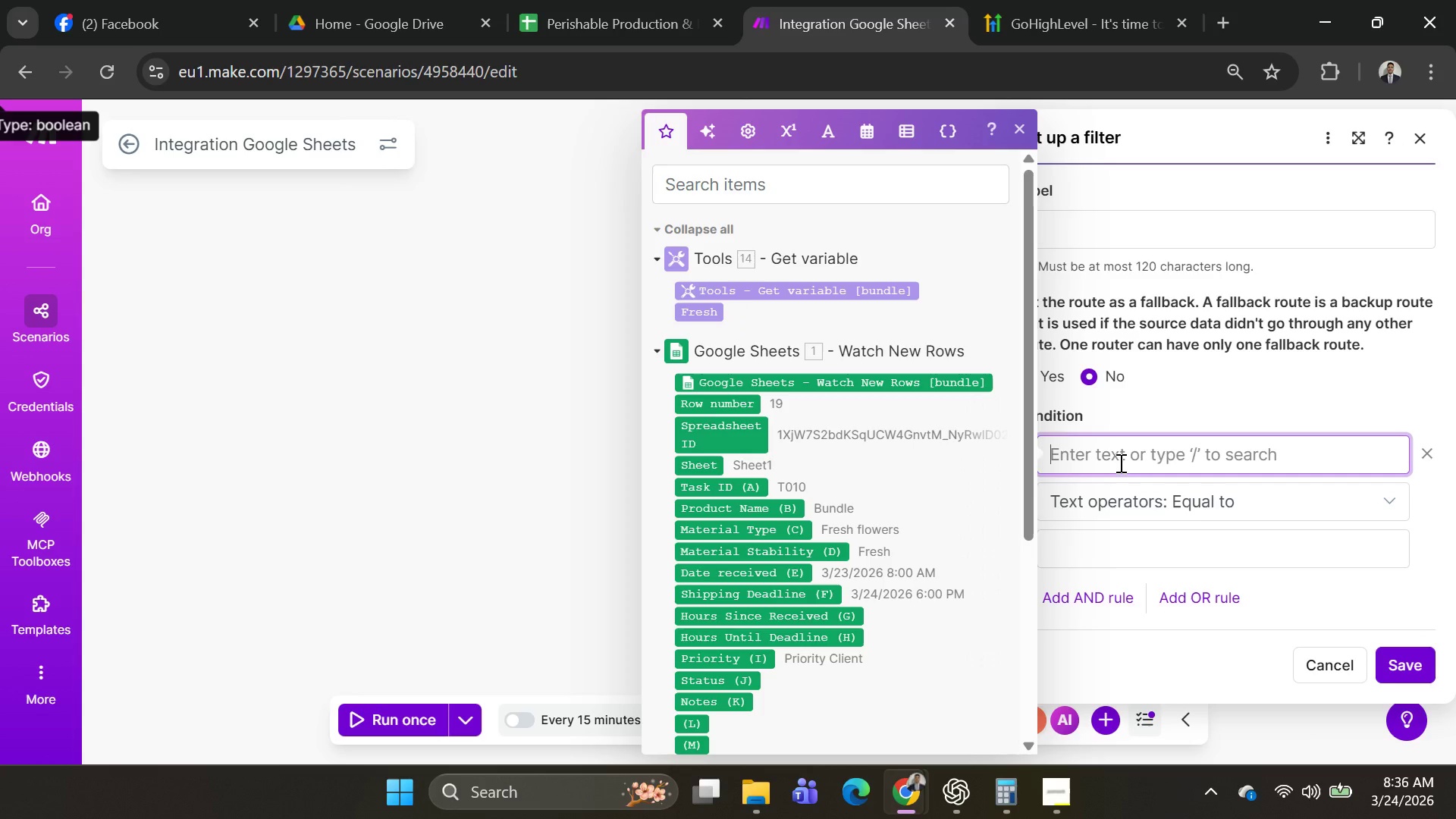 
left_click([507, 503])
 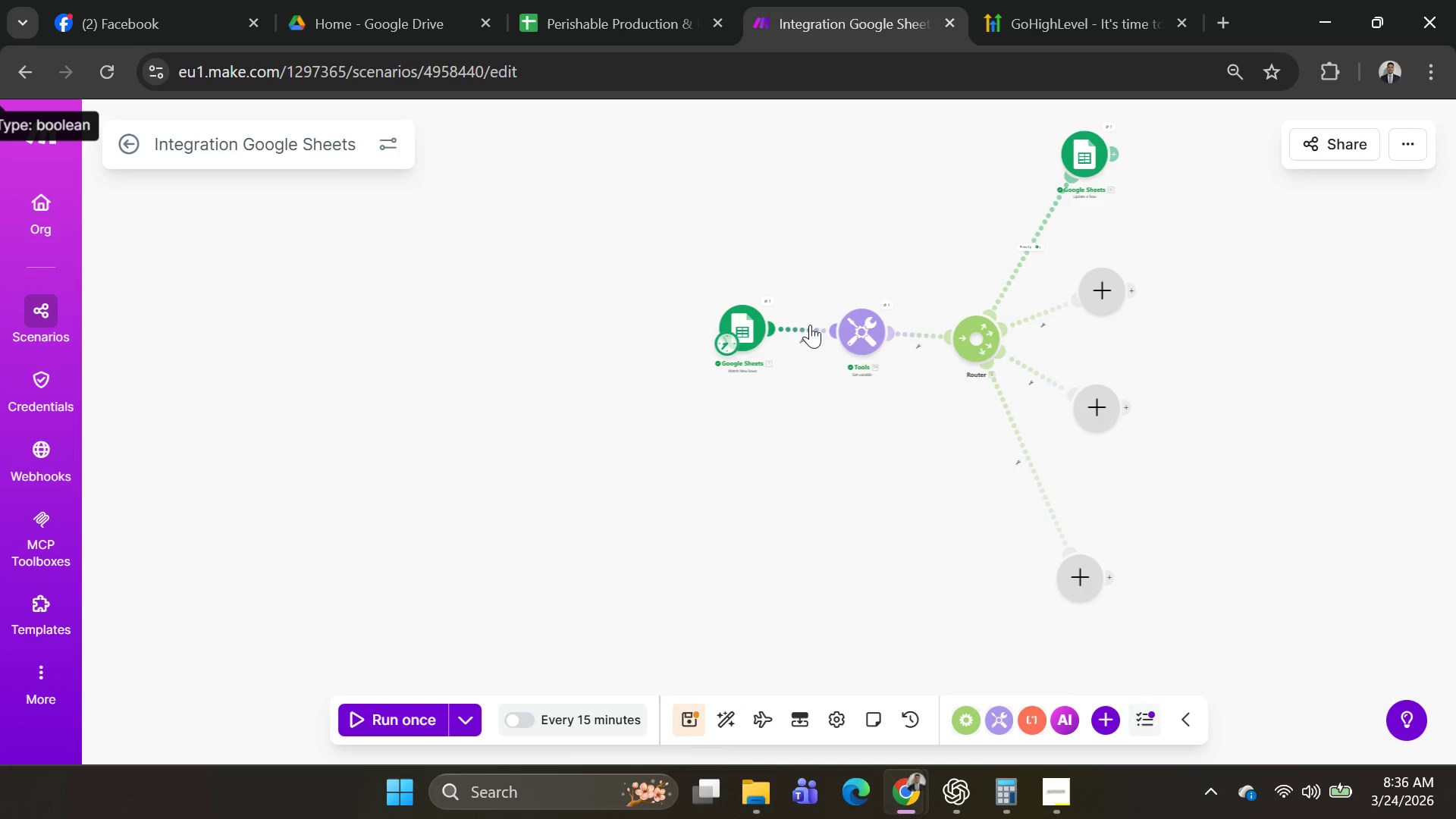 
right_click([844, 328])
 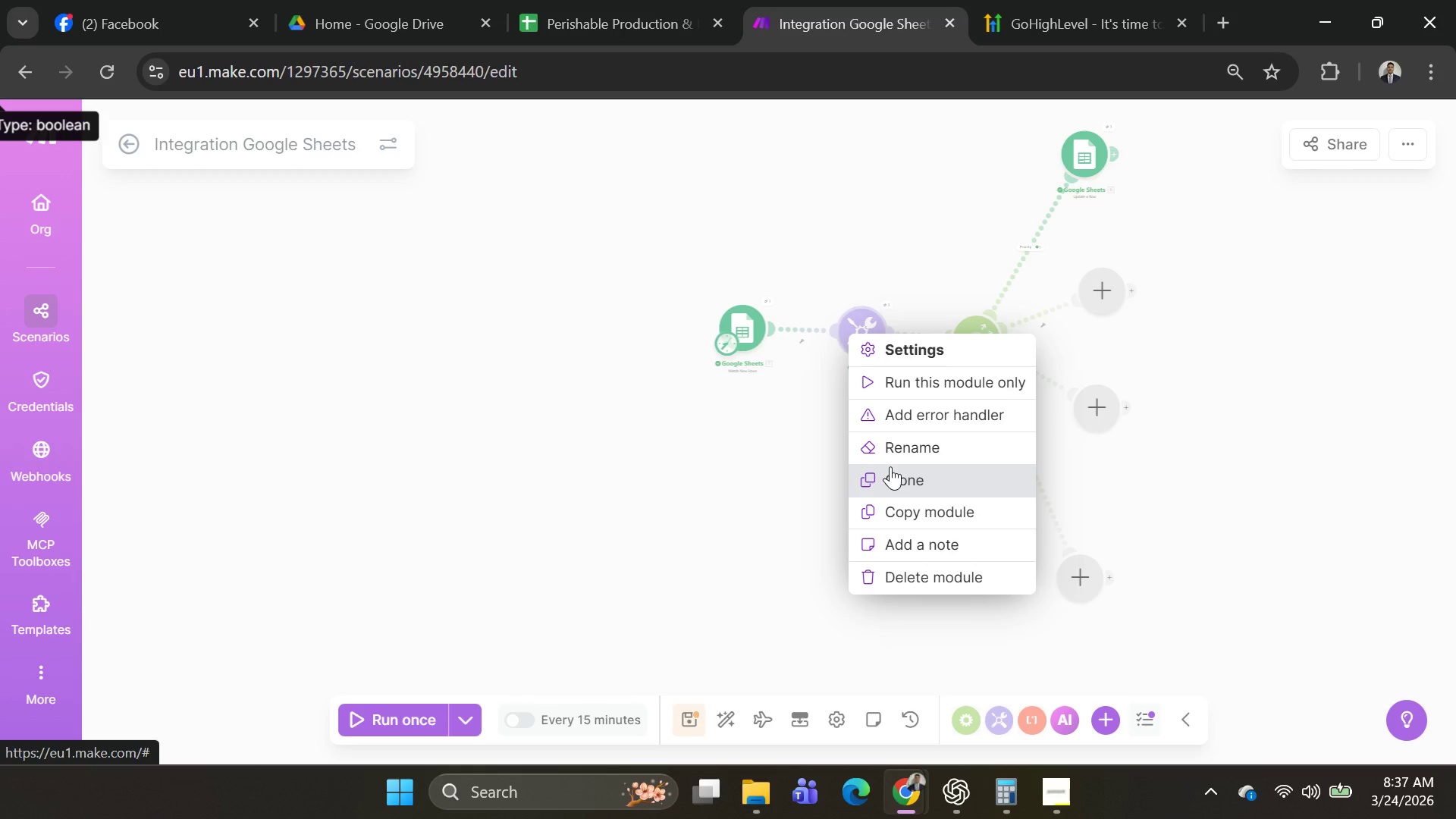 
wait(15.39)
 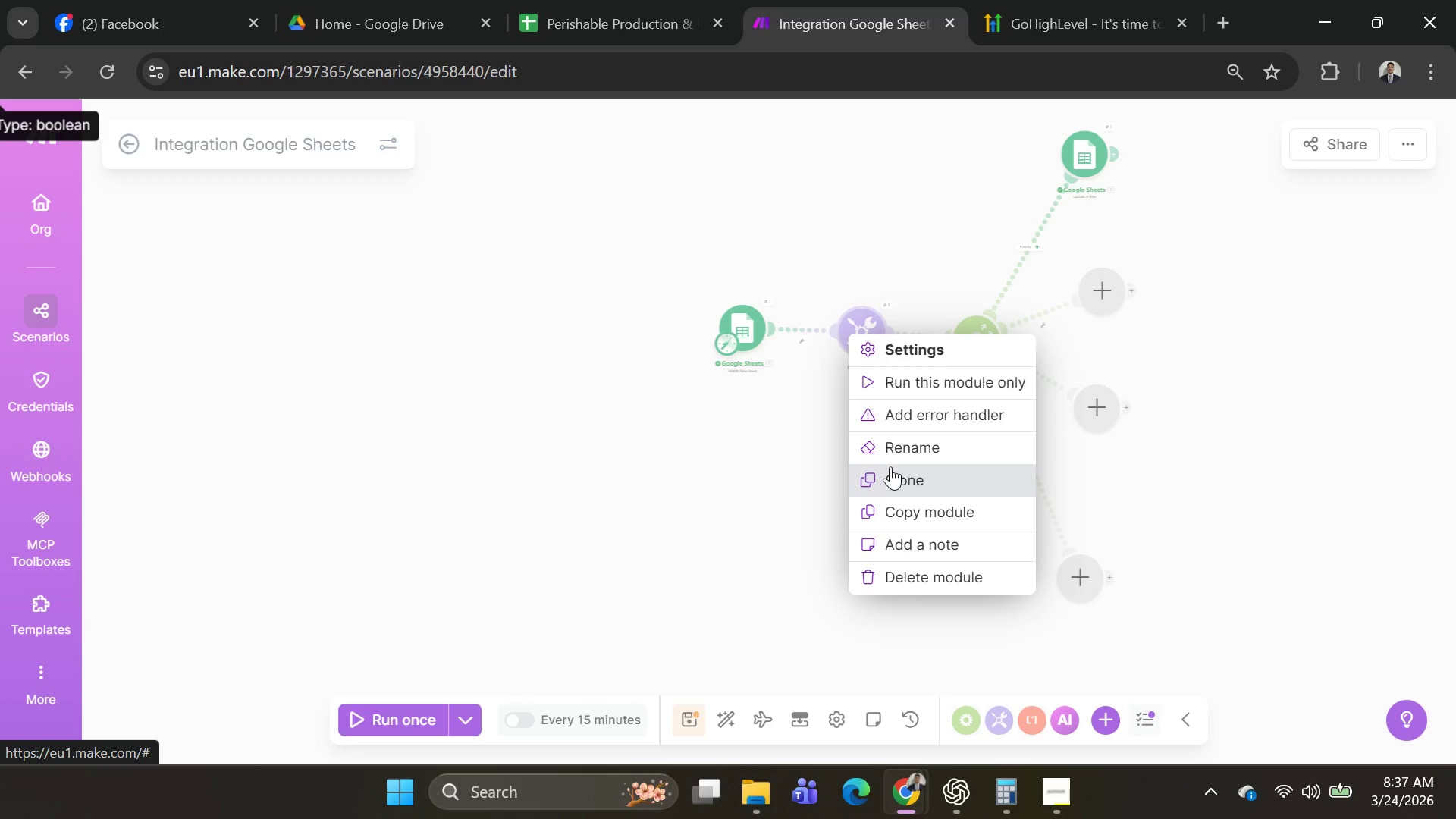 
left_click([1213, 415])
 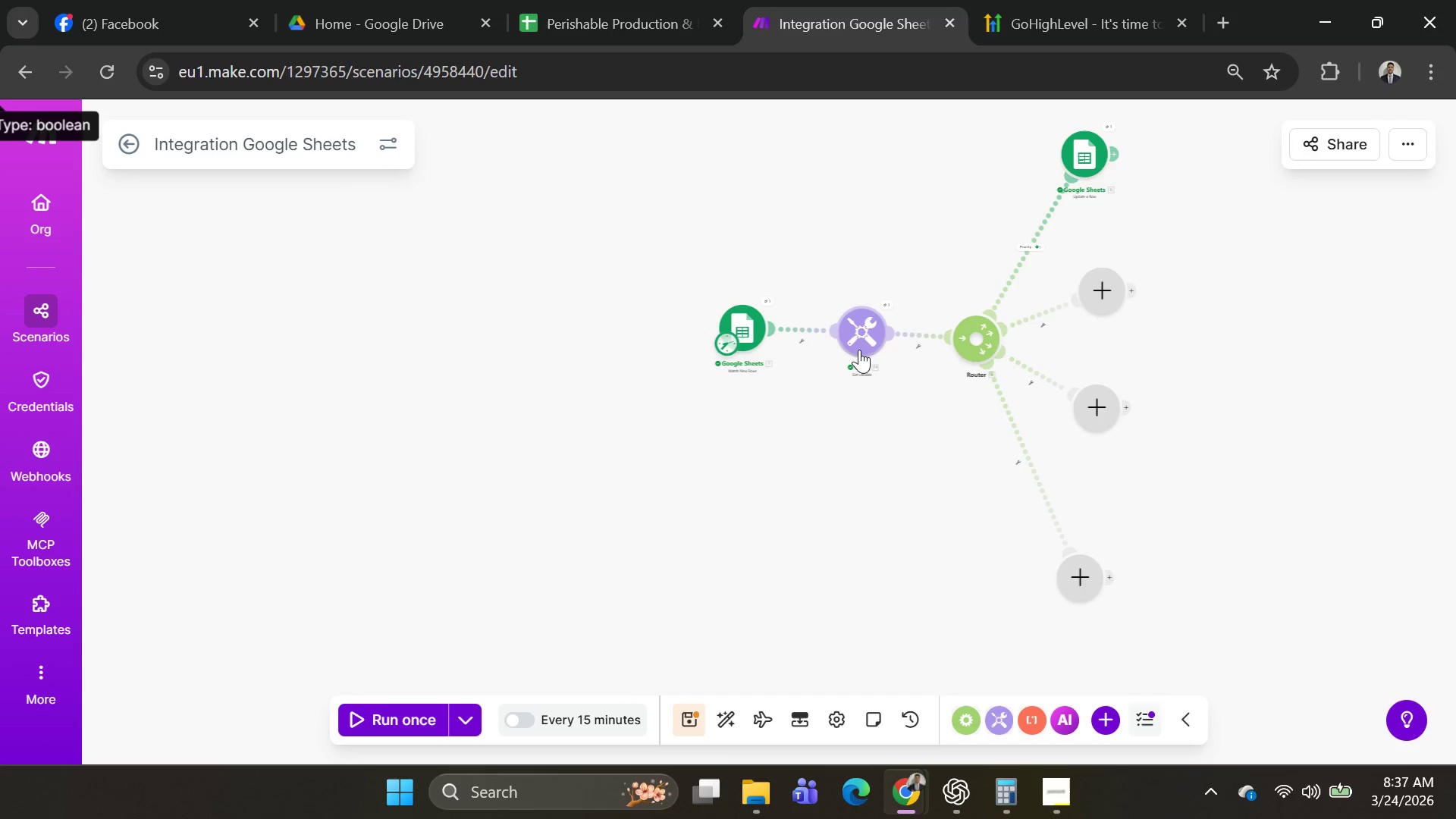 
right_click([859, 345])
 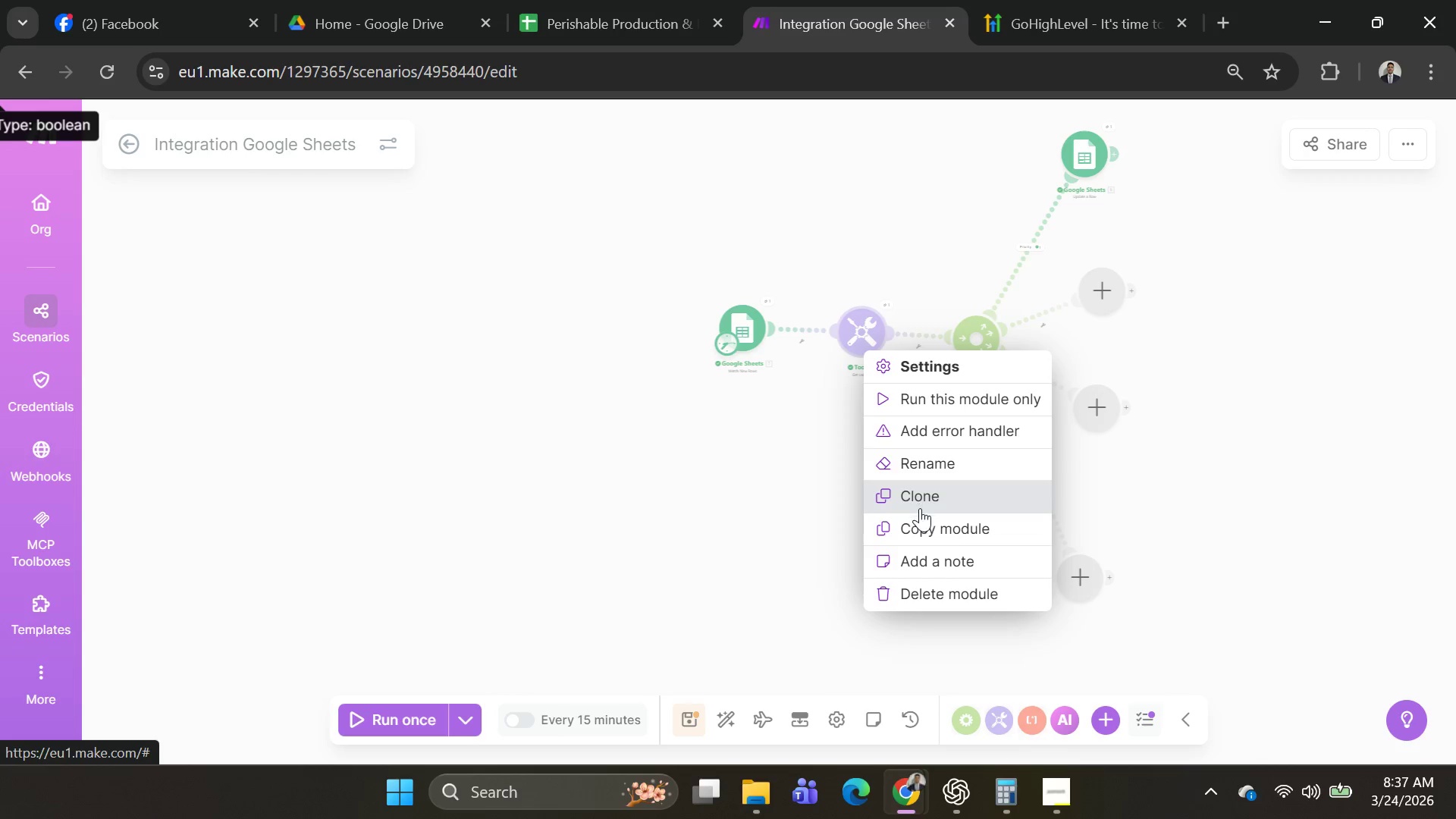 
left_click([930, 595])
 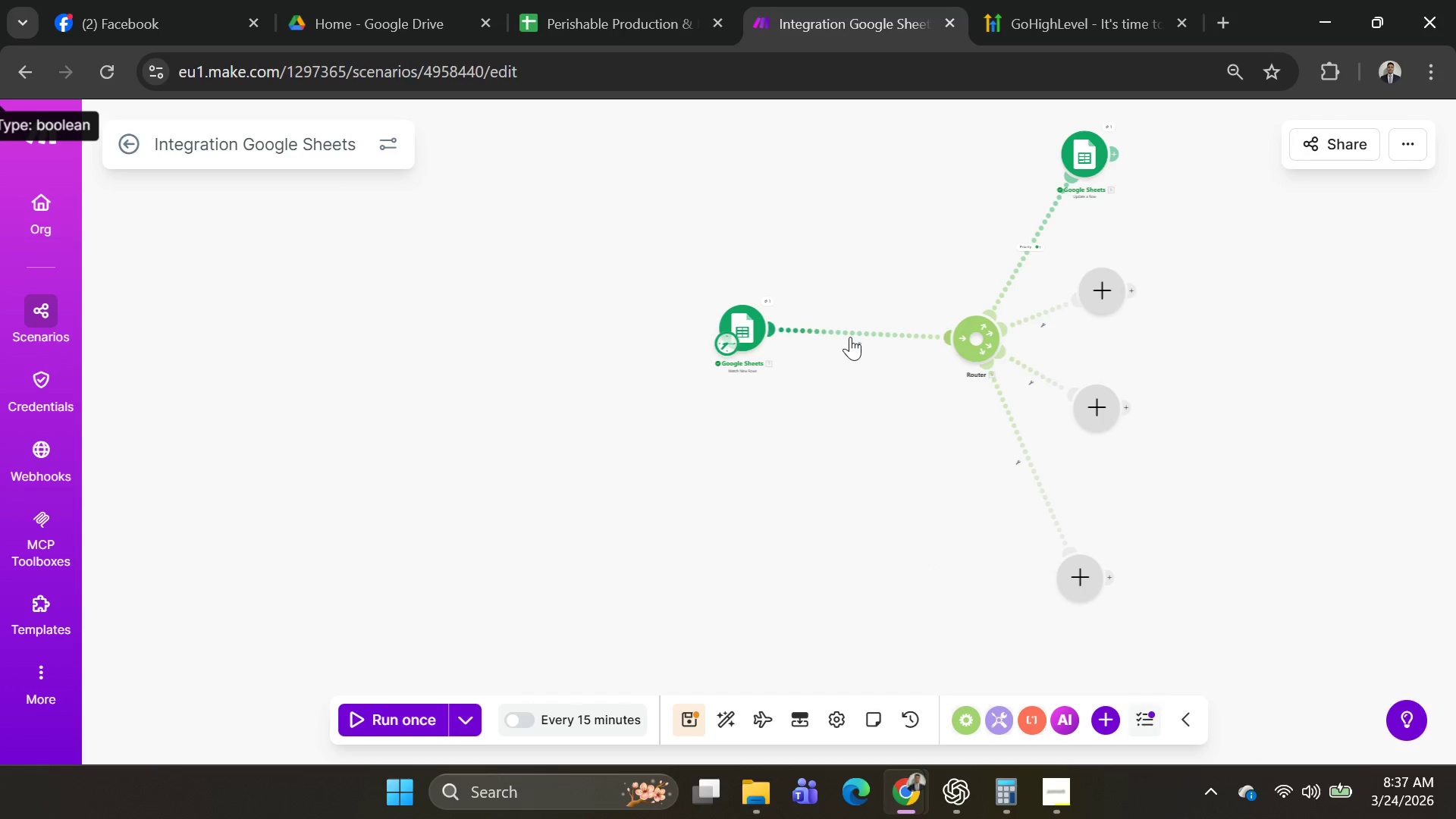 
right_click([850, 335])
 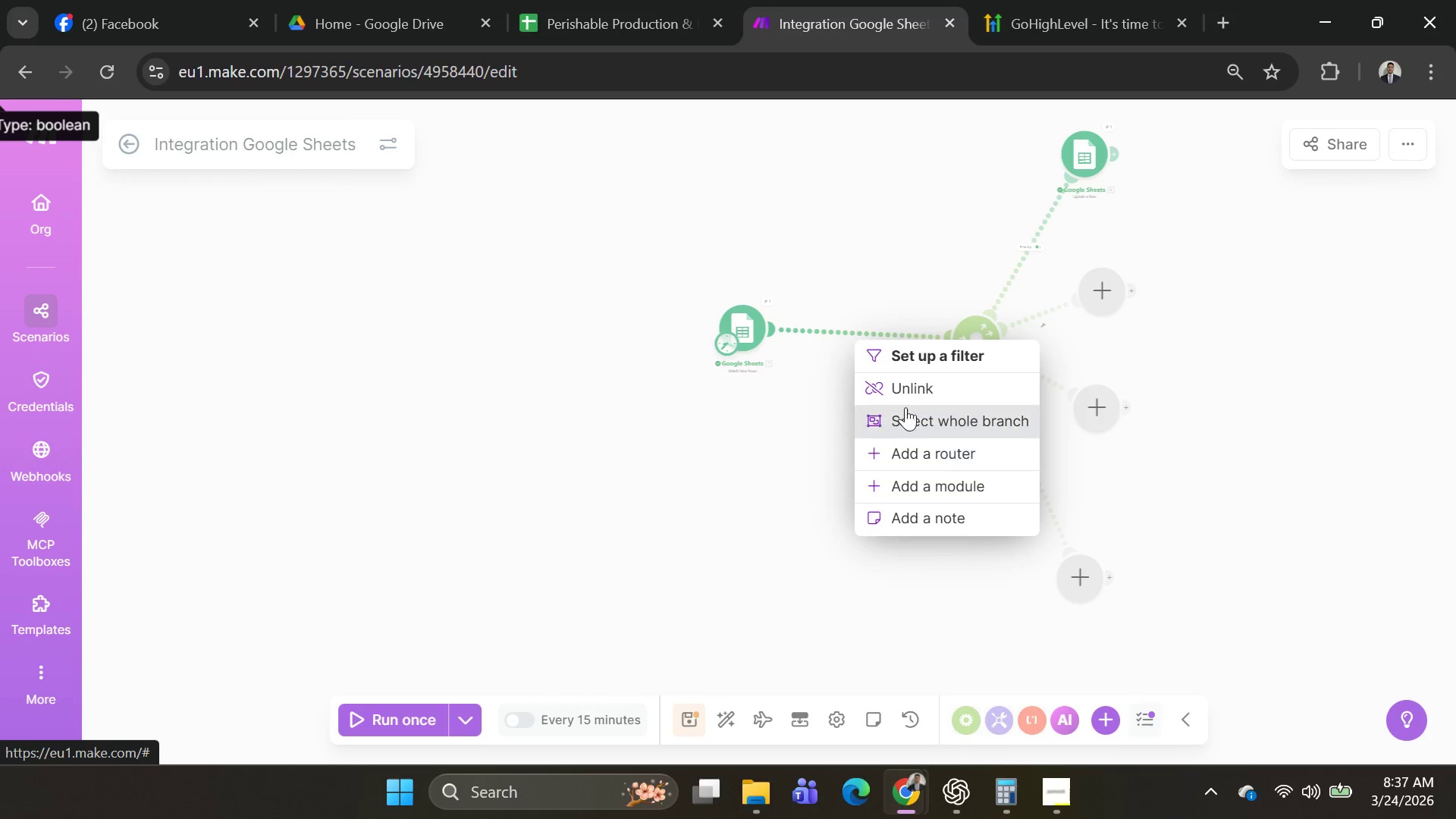 
left_click([923, 450])
 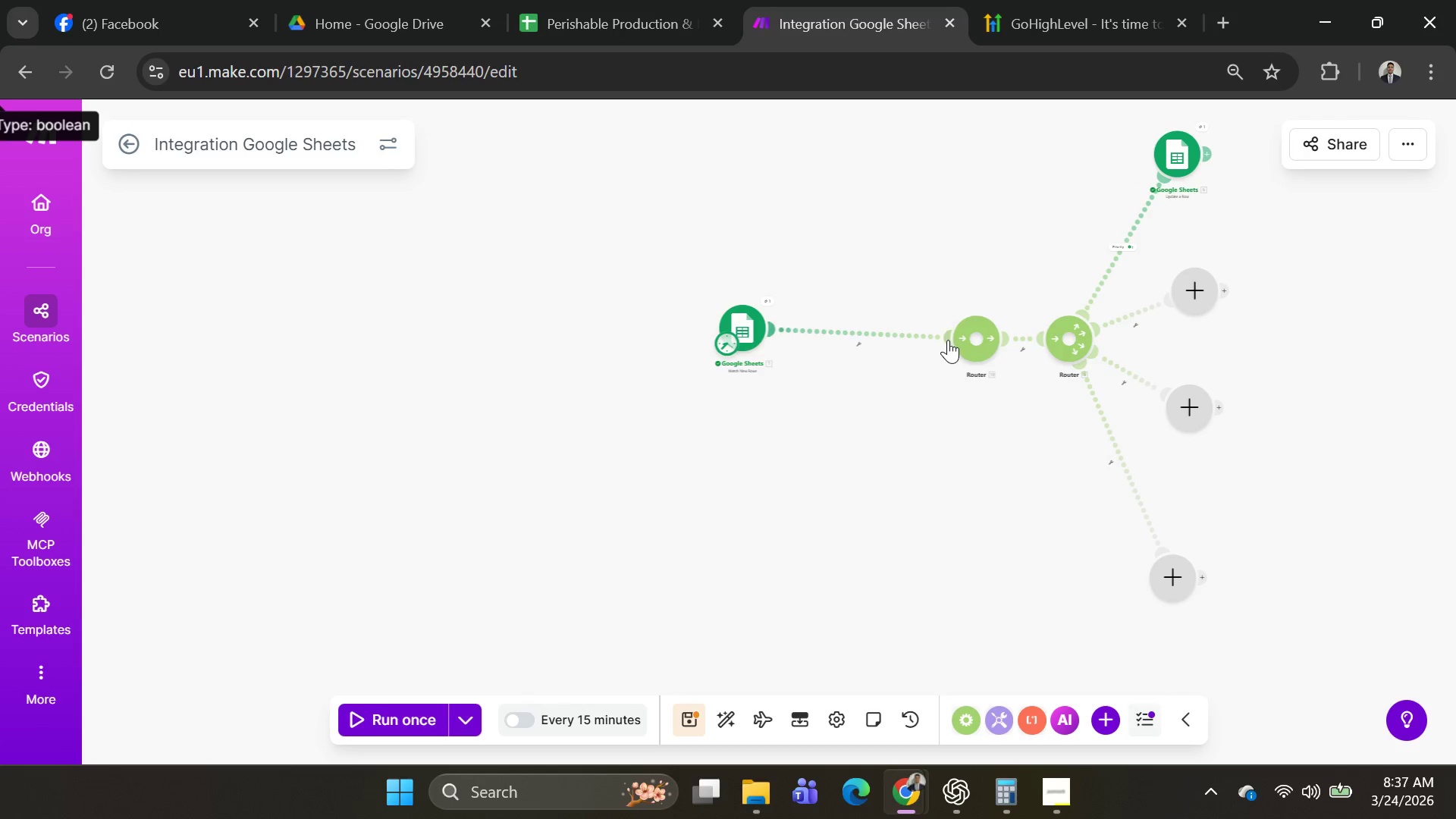 
left_click_drag(start_coordinate=[972, 334], to_coordinate=[897, 339])
 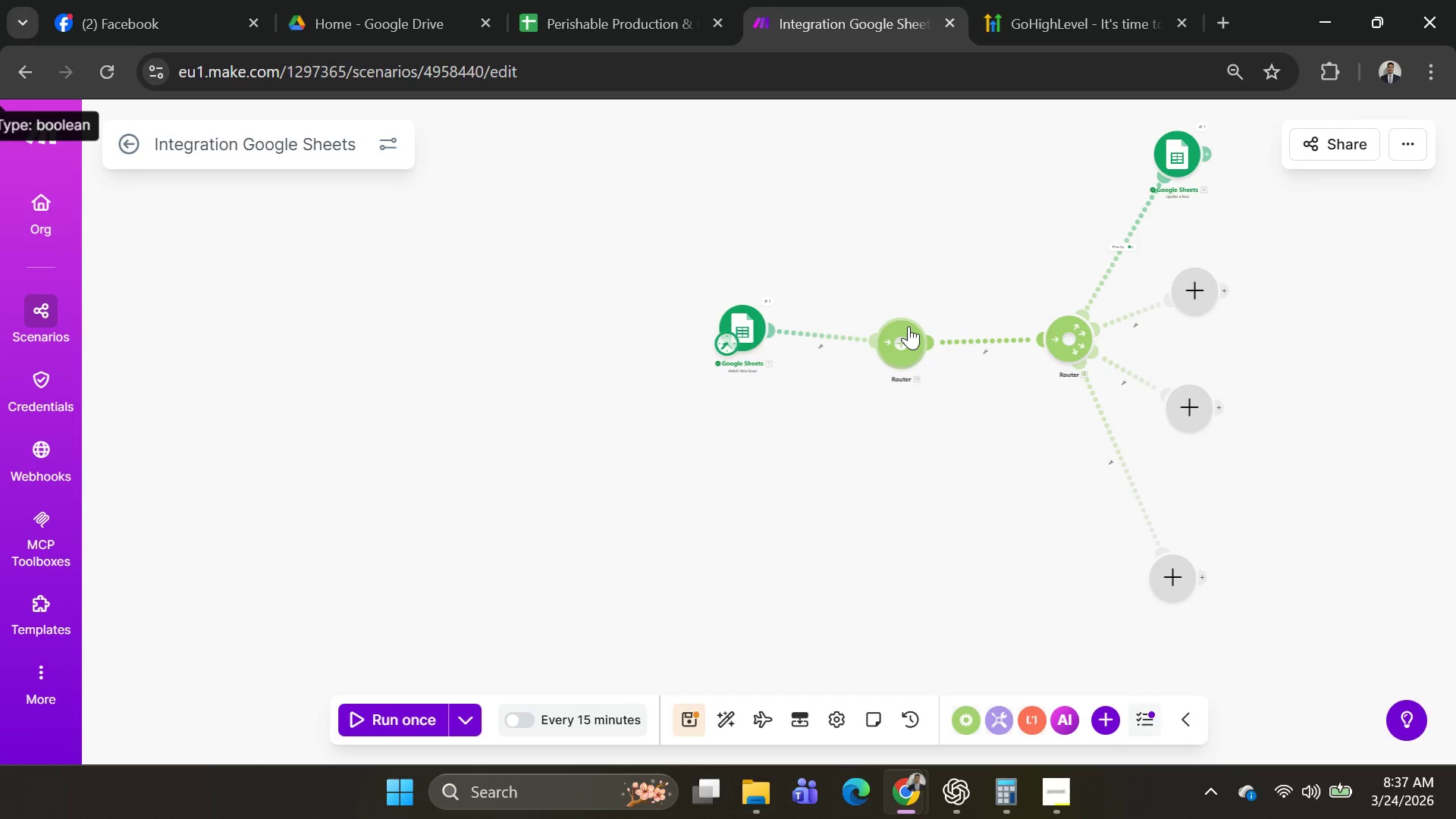 
right_click([908, 326])
 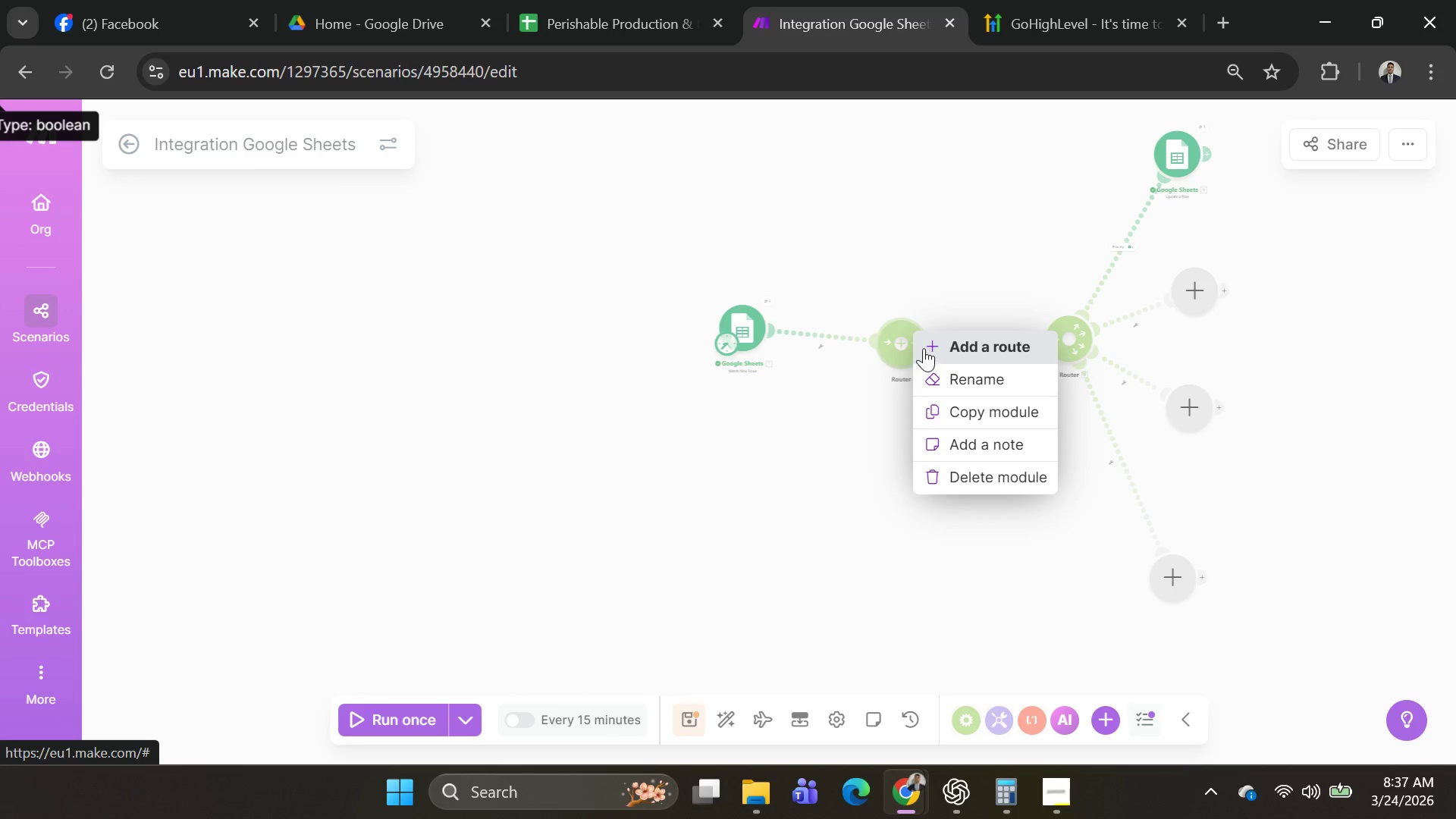 
left_click([893, 340])
 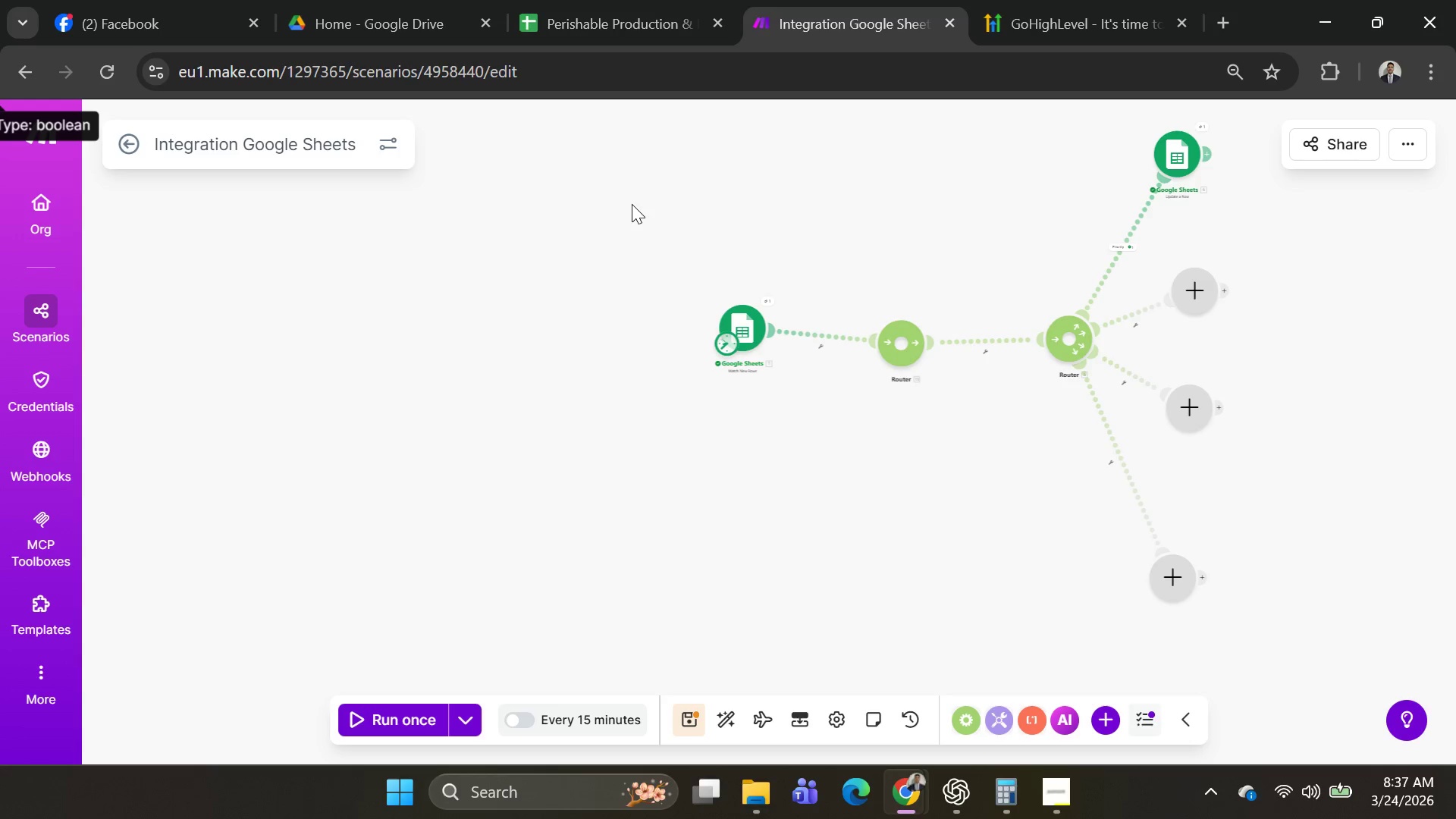 
wait(32.03)
 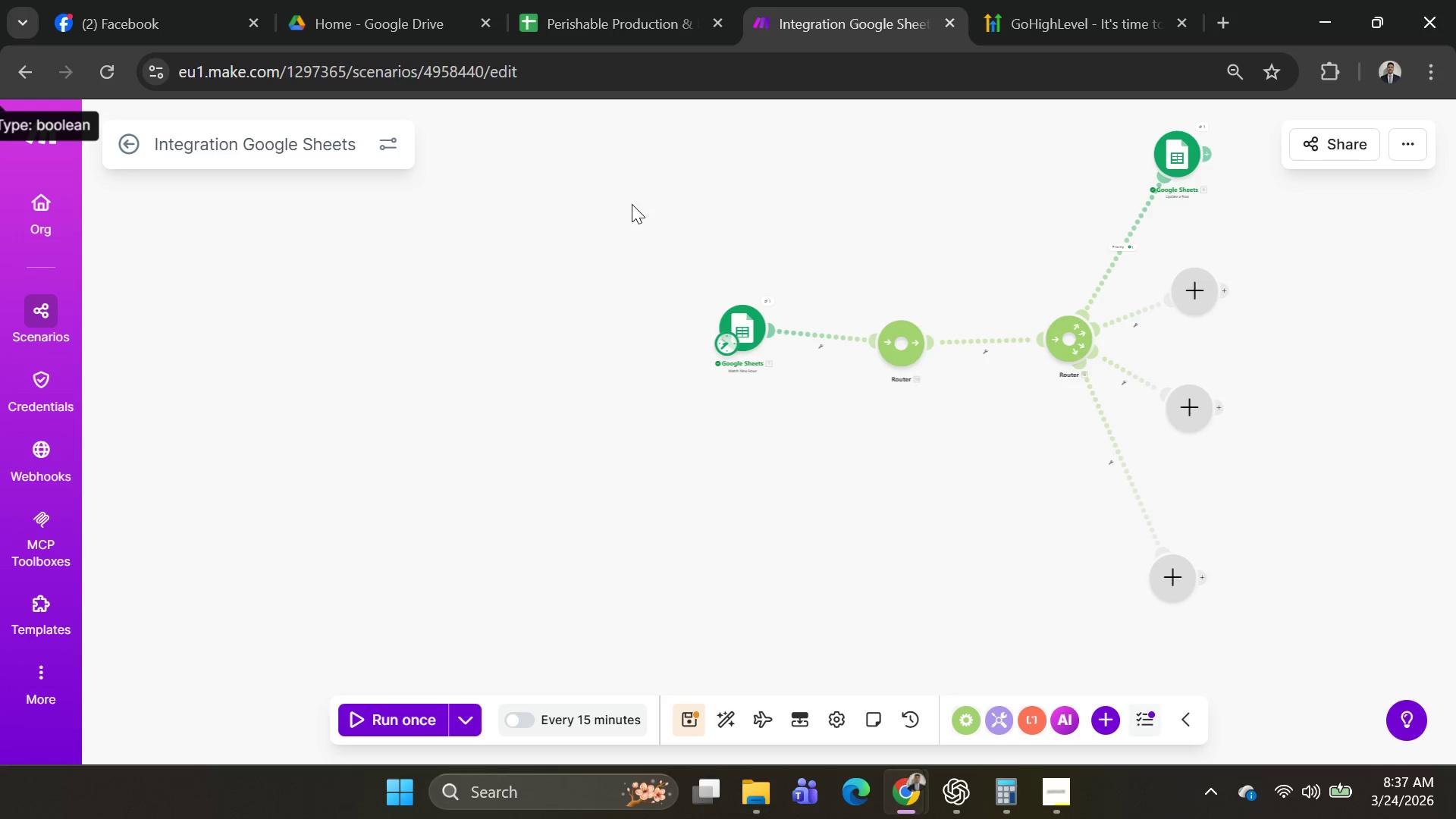 
left_click([910, 350])
 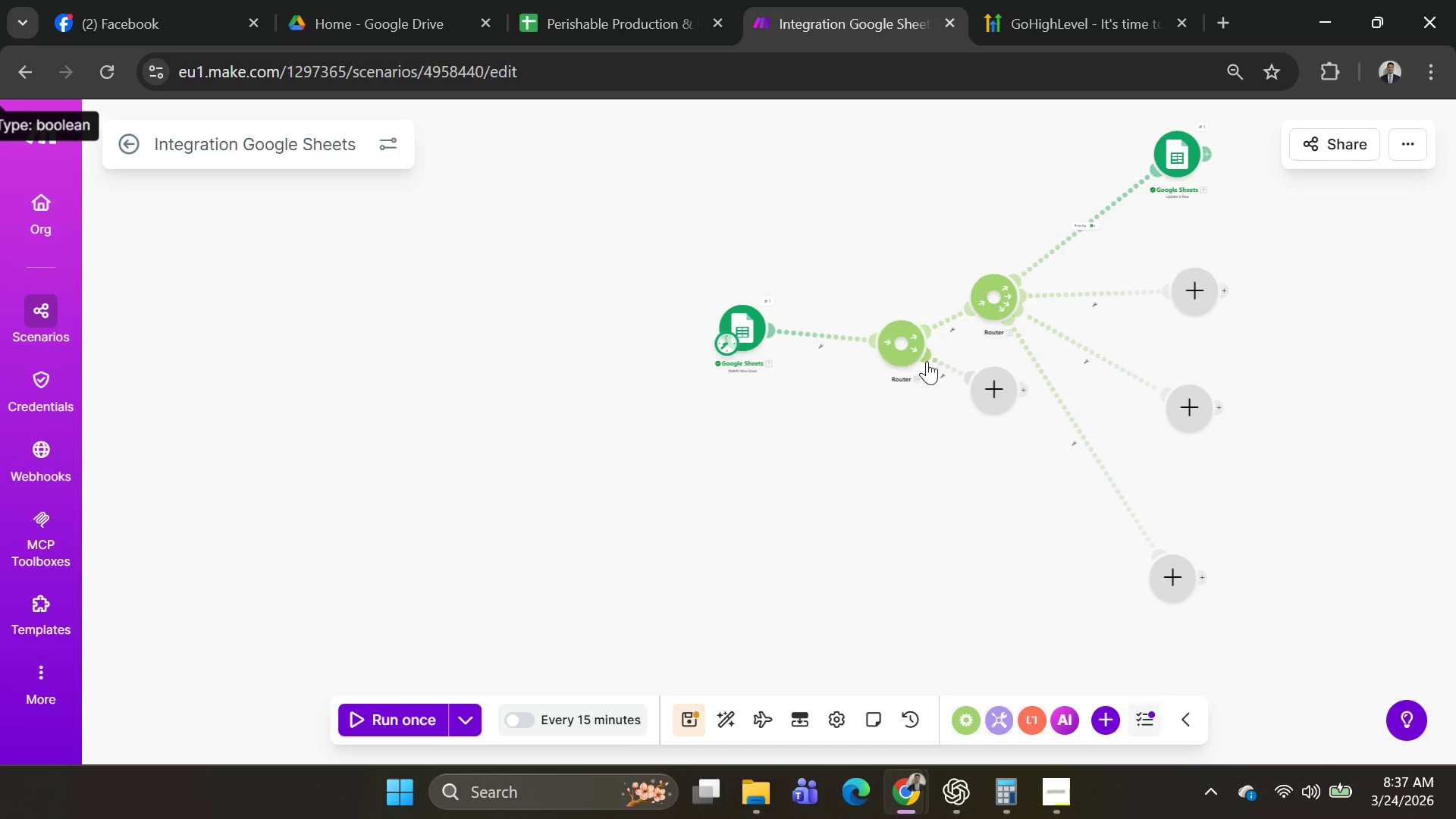 
key(Control+Z)
 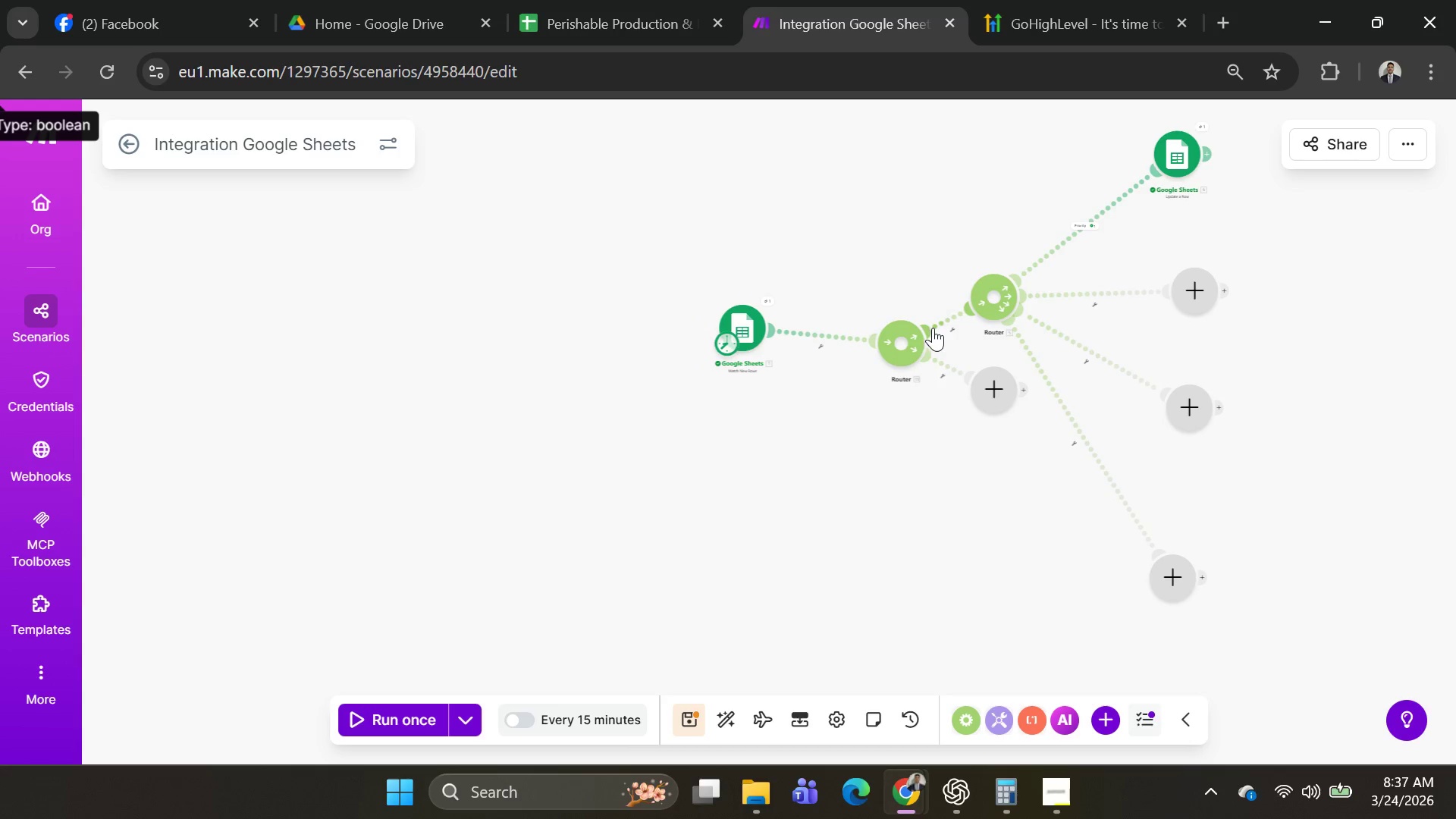 
right_click([890, 340])
 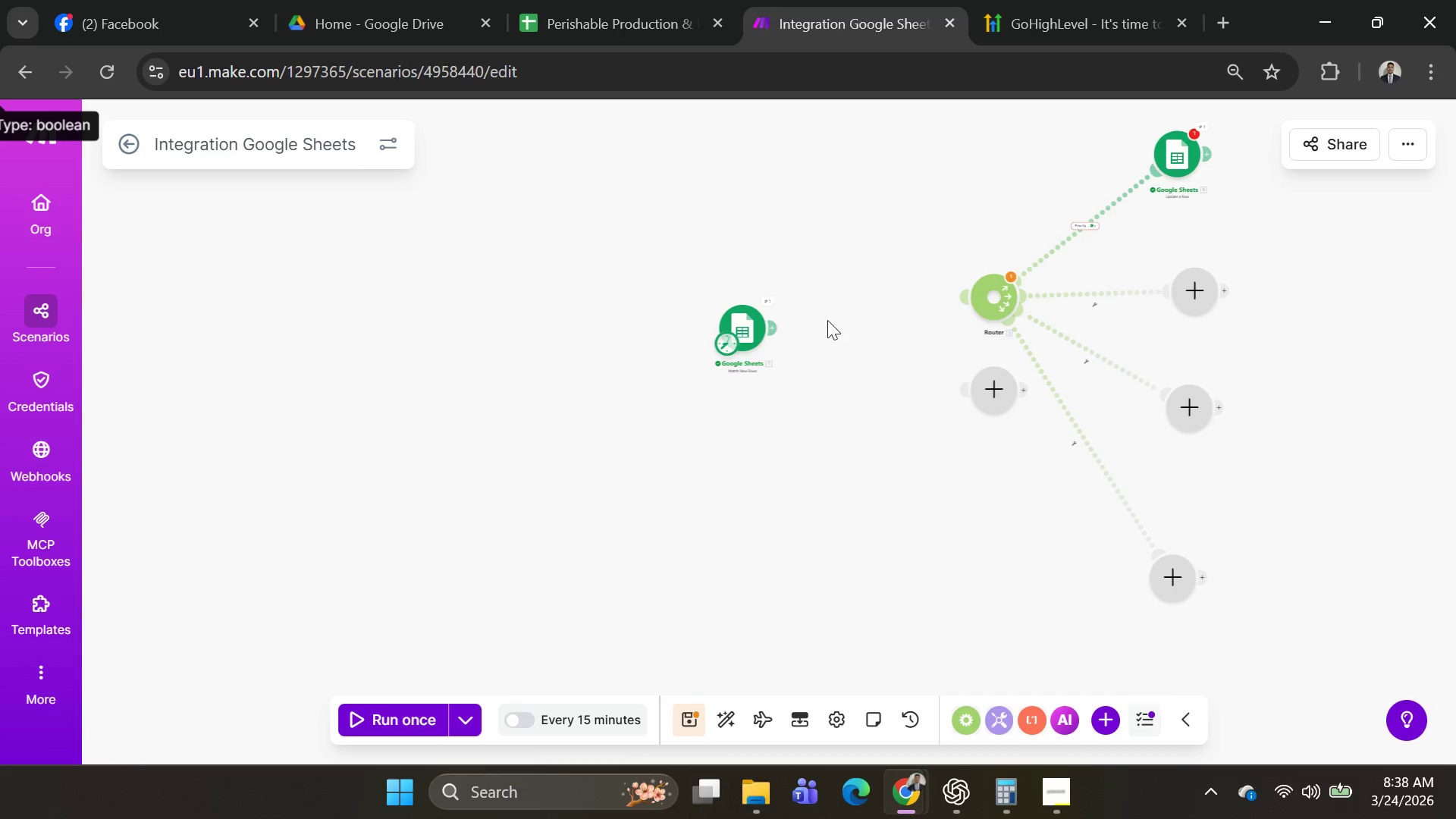 
left_click([776, 328])
 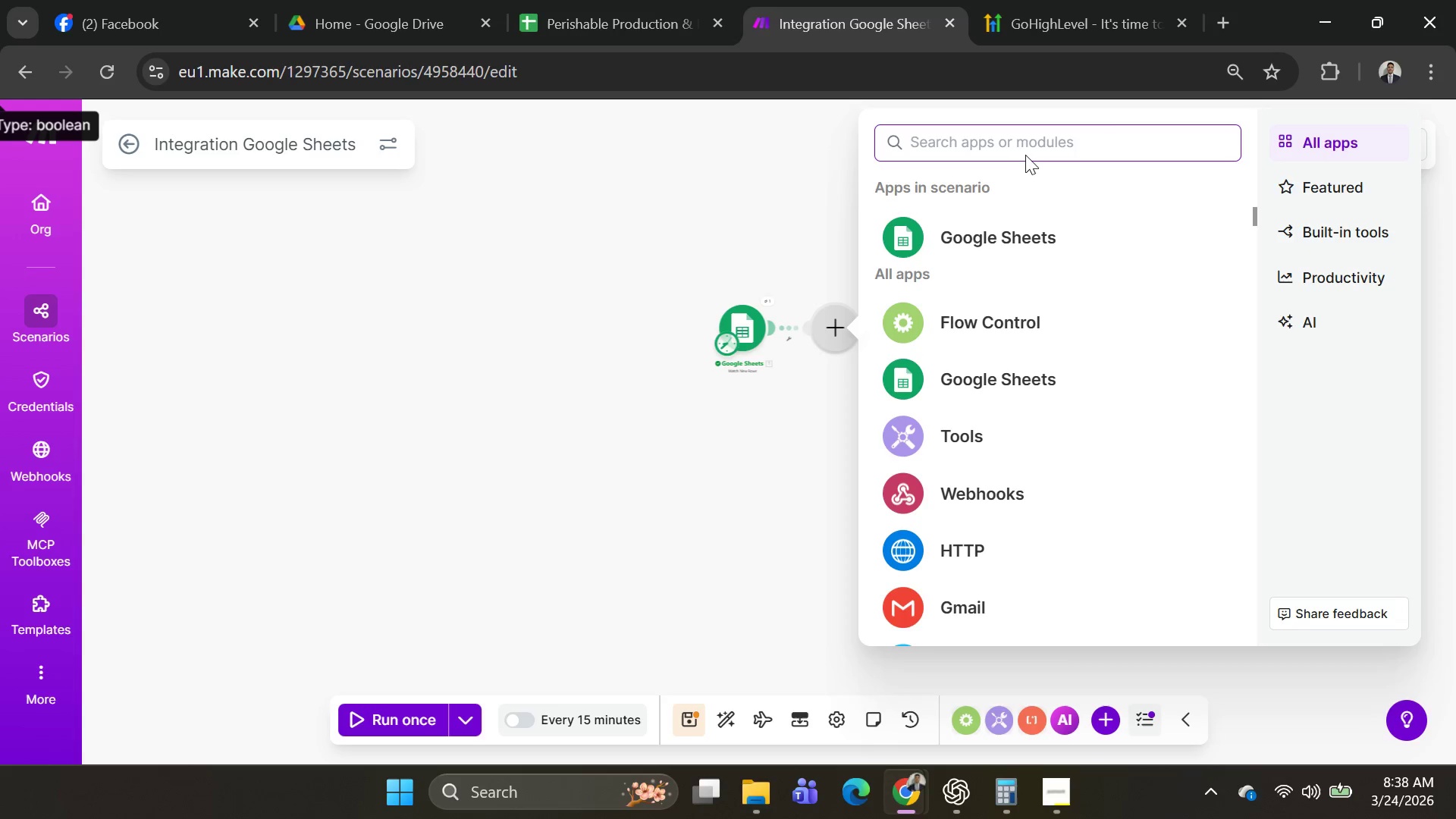 
left_click([1029, 145])
 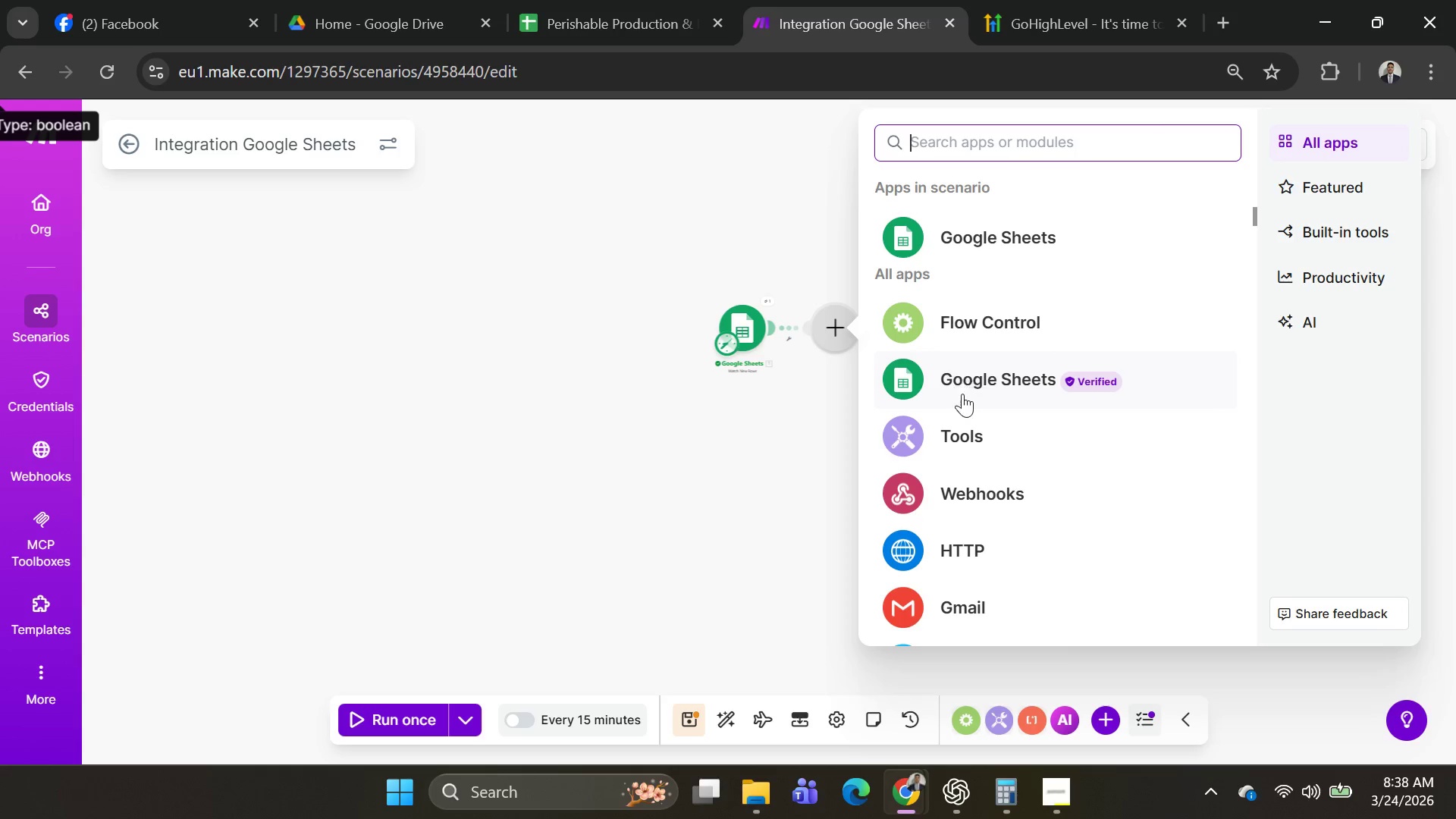 
left_click([957, 431])
 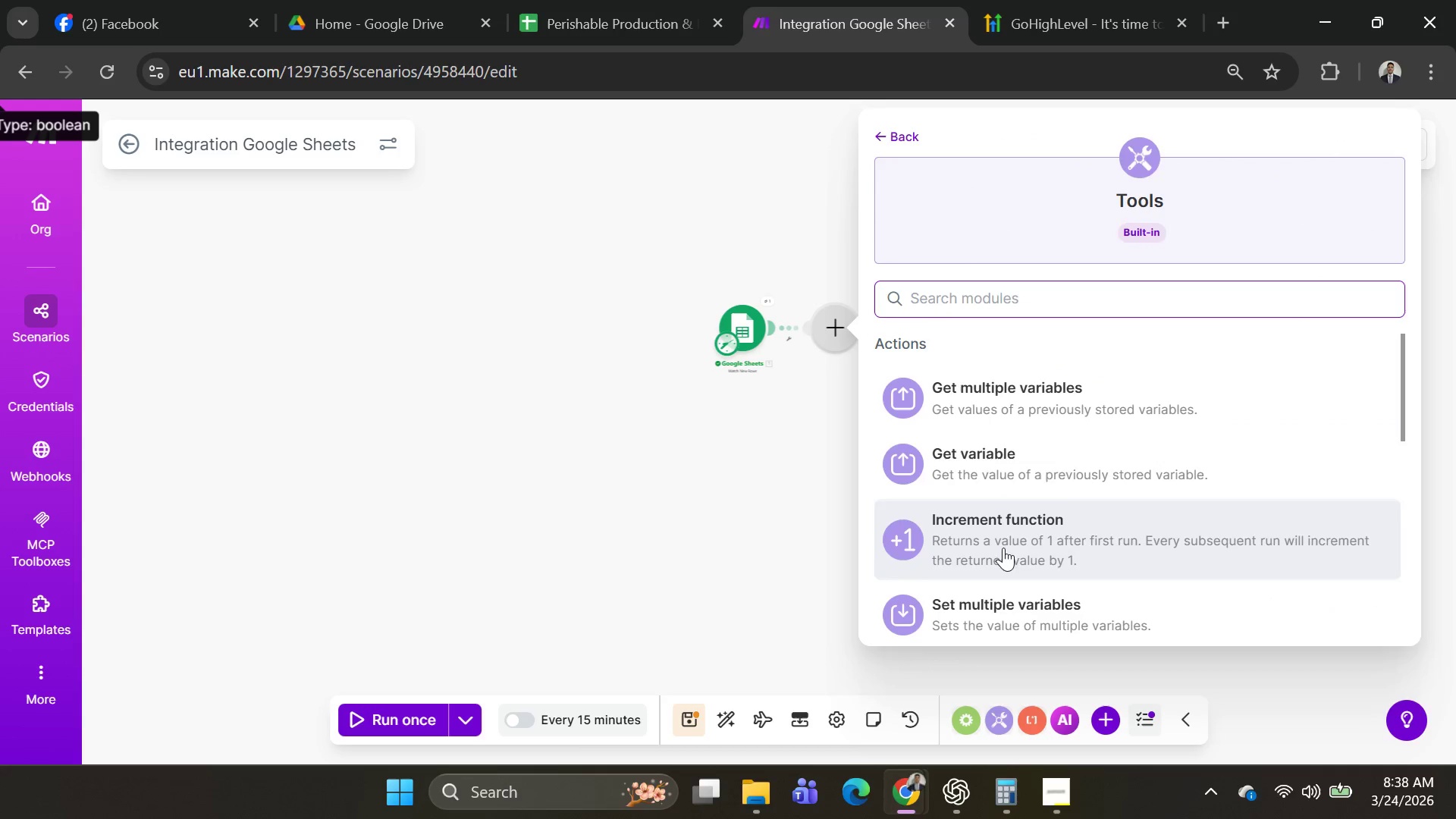 
scroll: coordinate [1003, 413], scroll_direction: down, amount: 1.0
 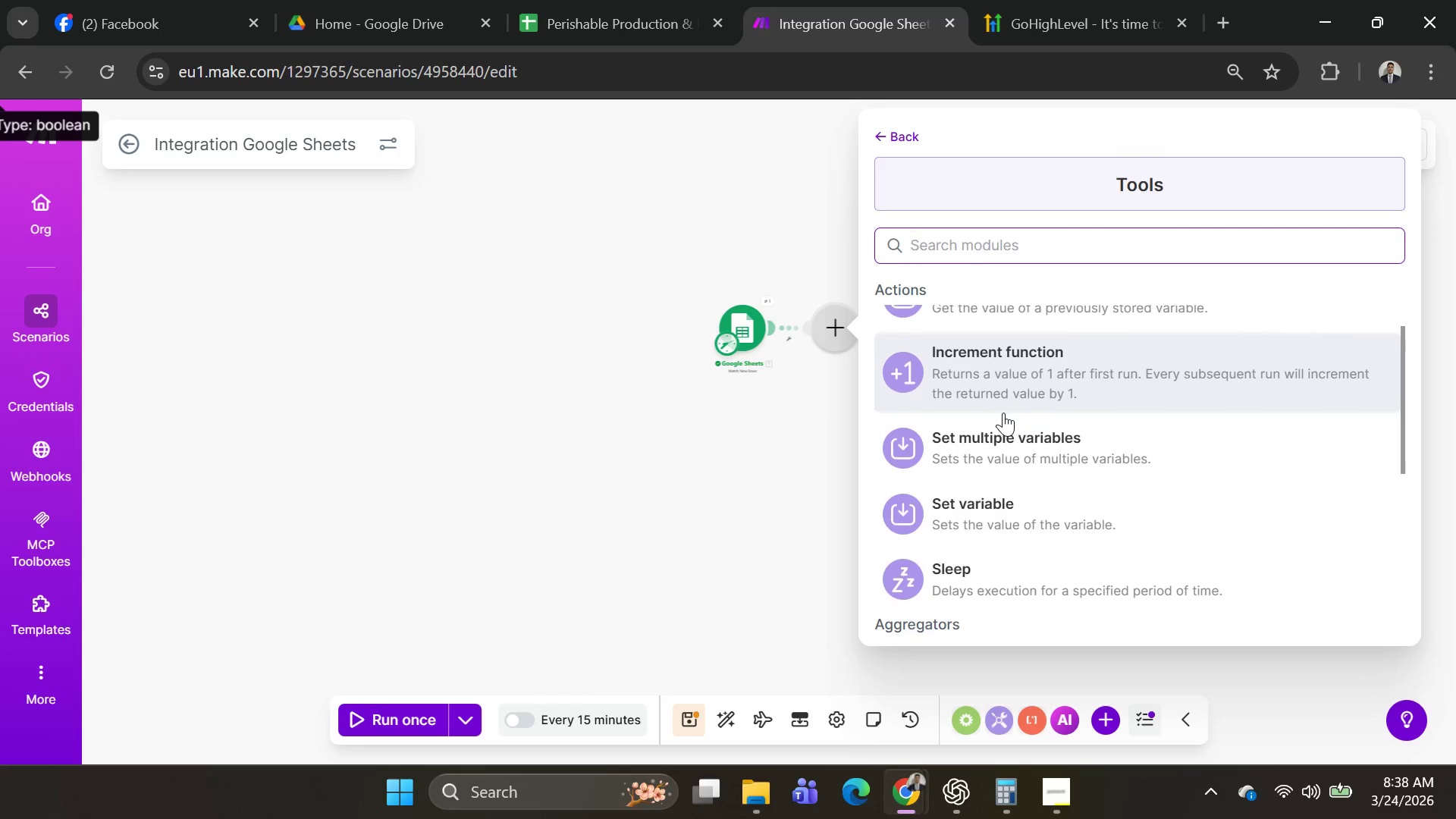 
scroll: coordinate [1003, 413], scroll_direction: up, amount: 2.0
 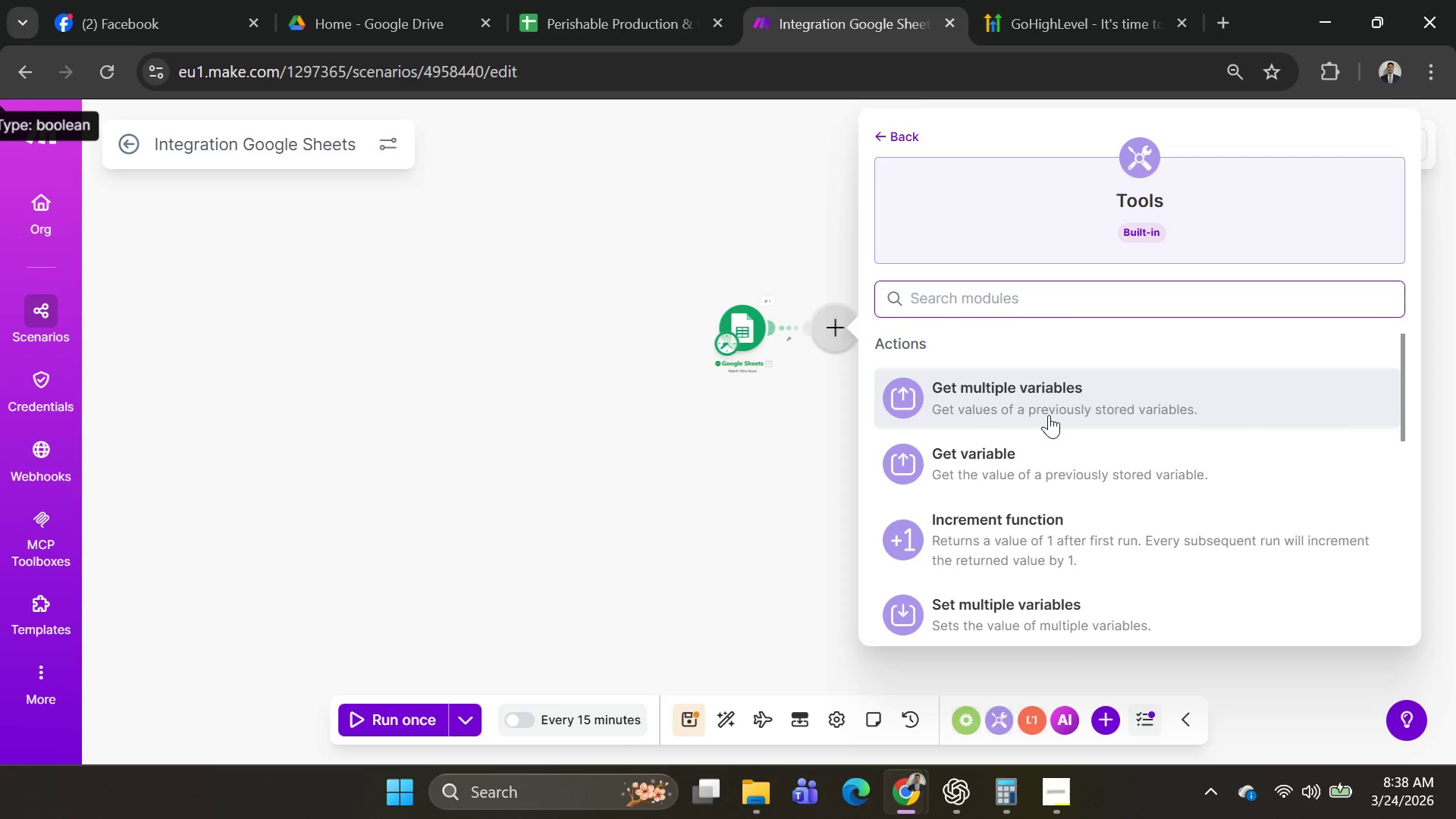 
wait(15.77)
 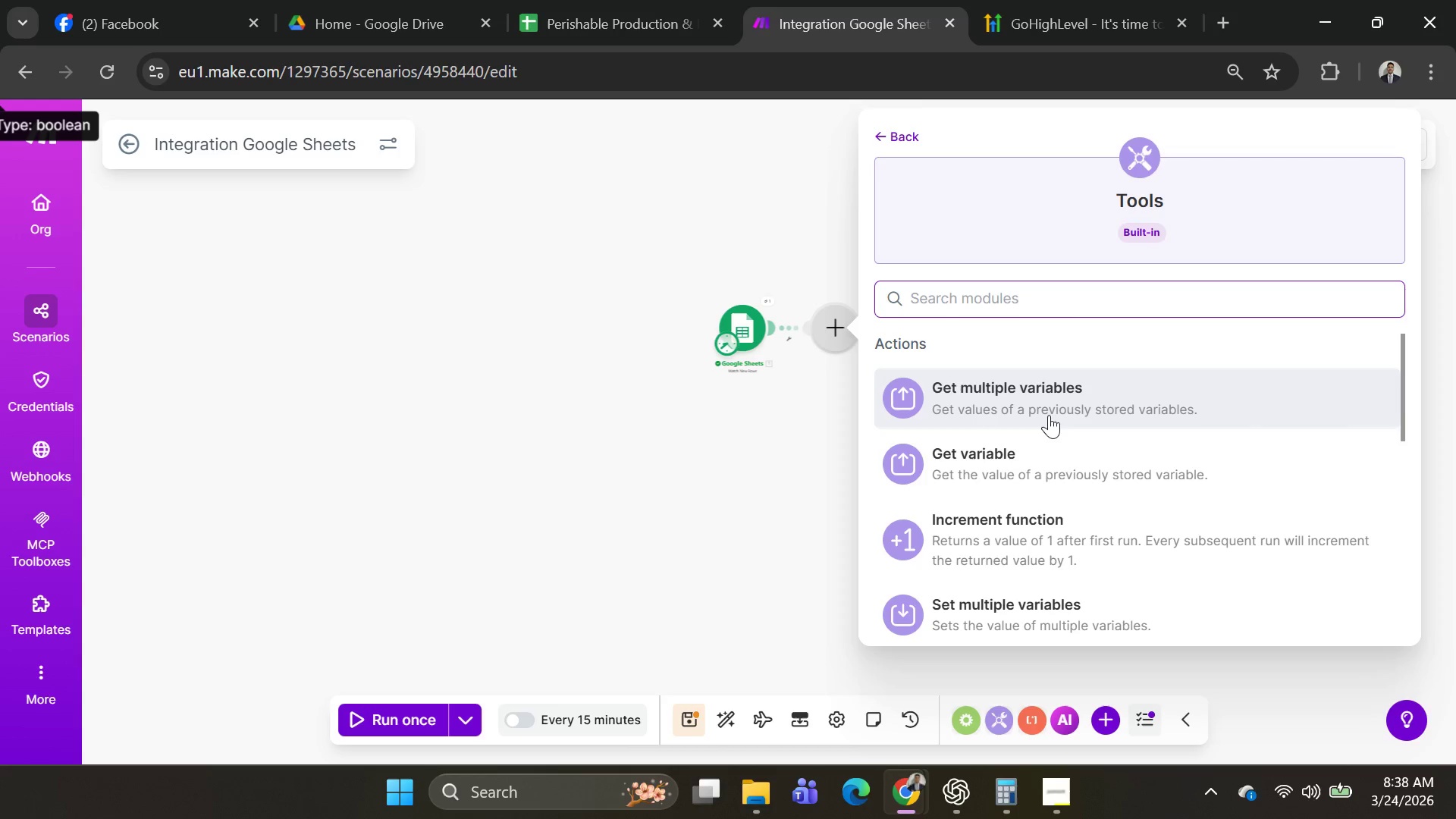 
type(set )
 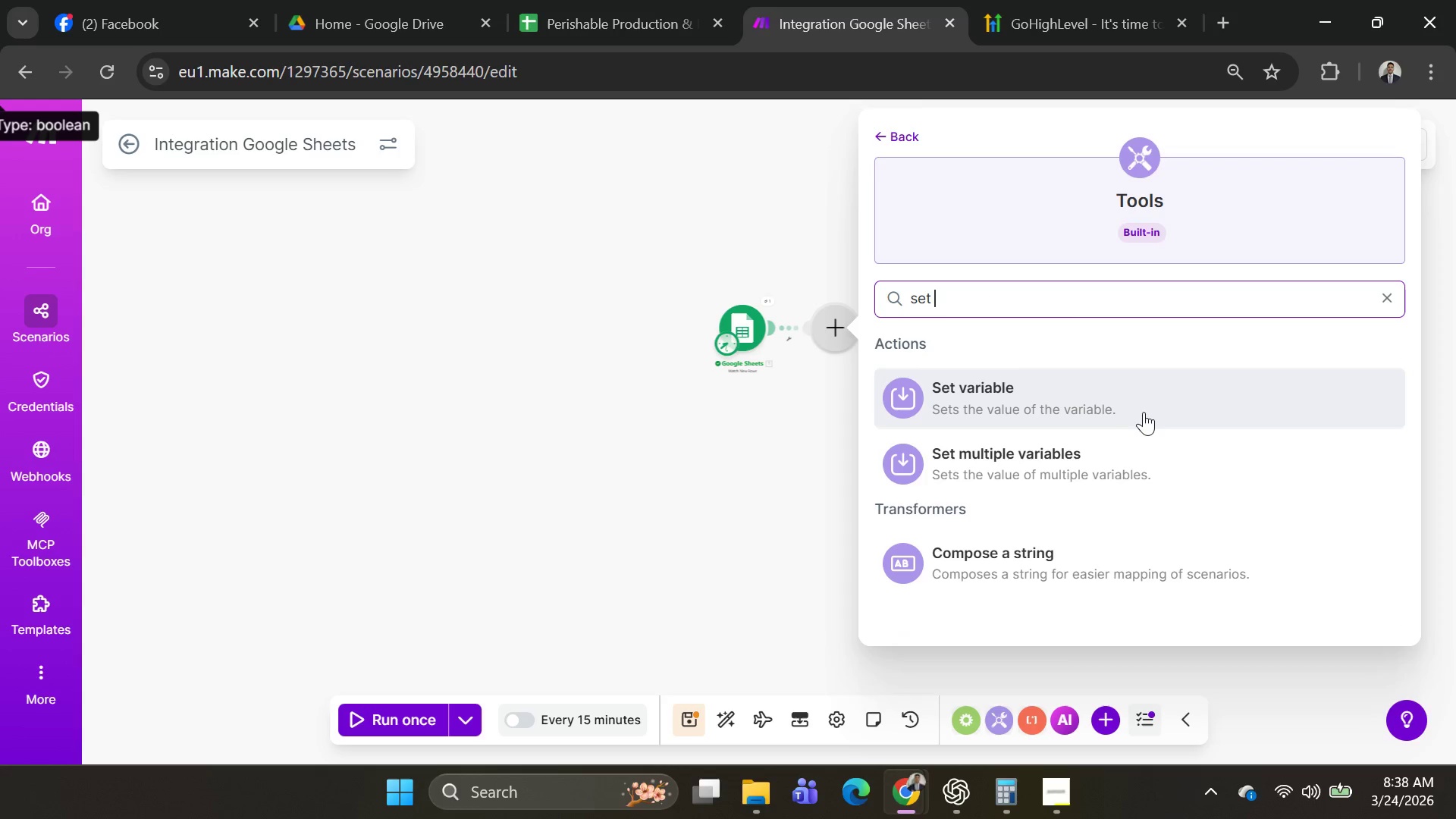 
left_click([1156, 413])
 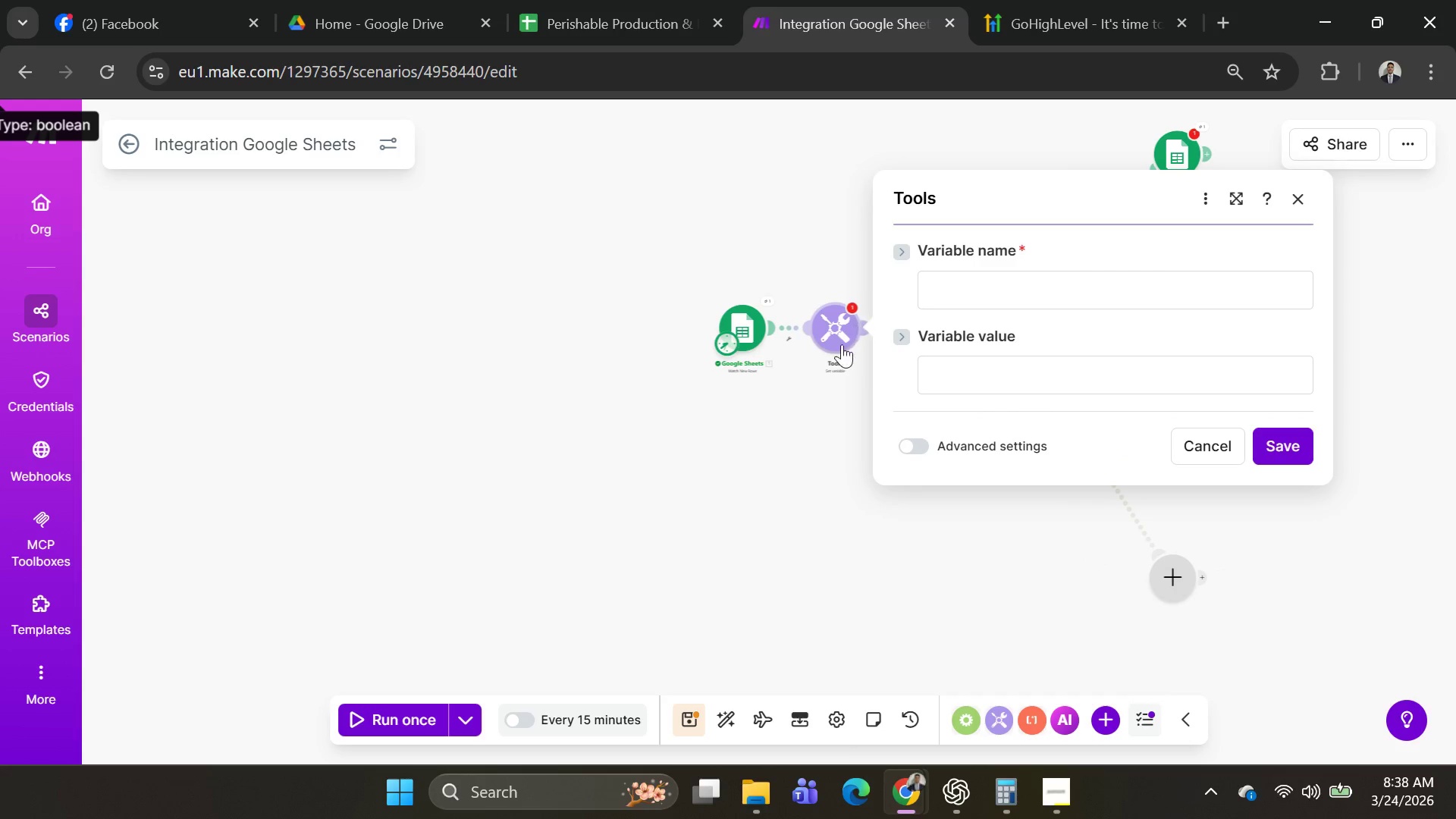 
left_click([972, 290])
 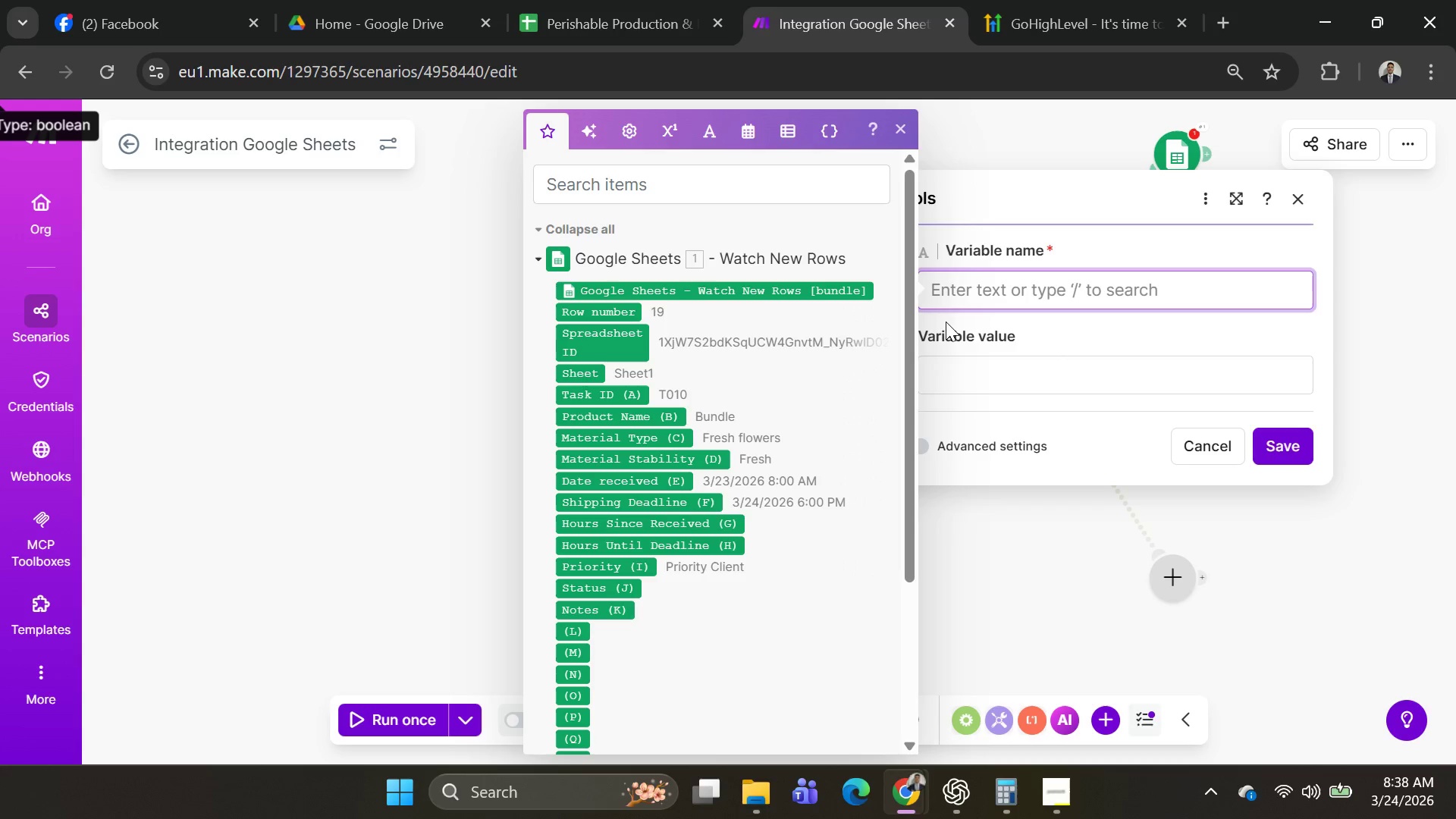 
wait(13.05)
 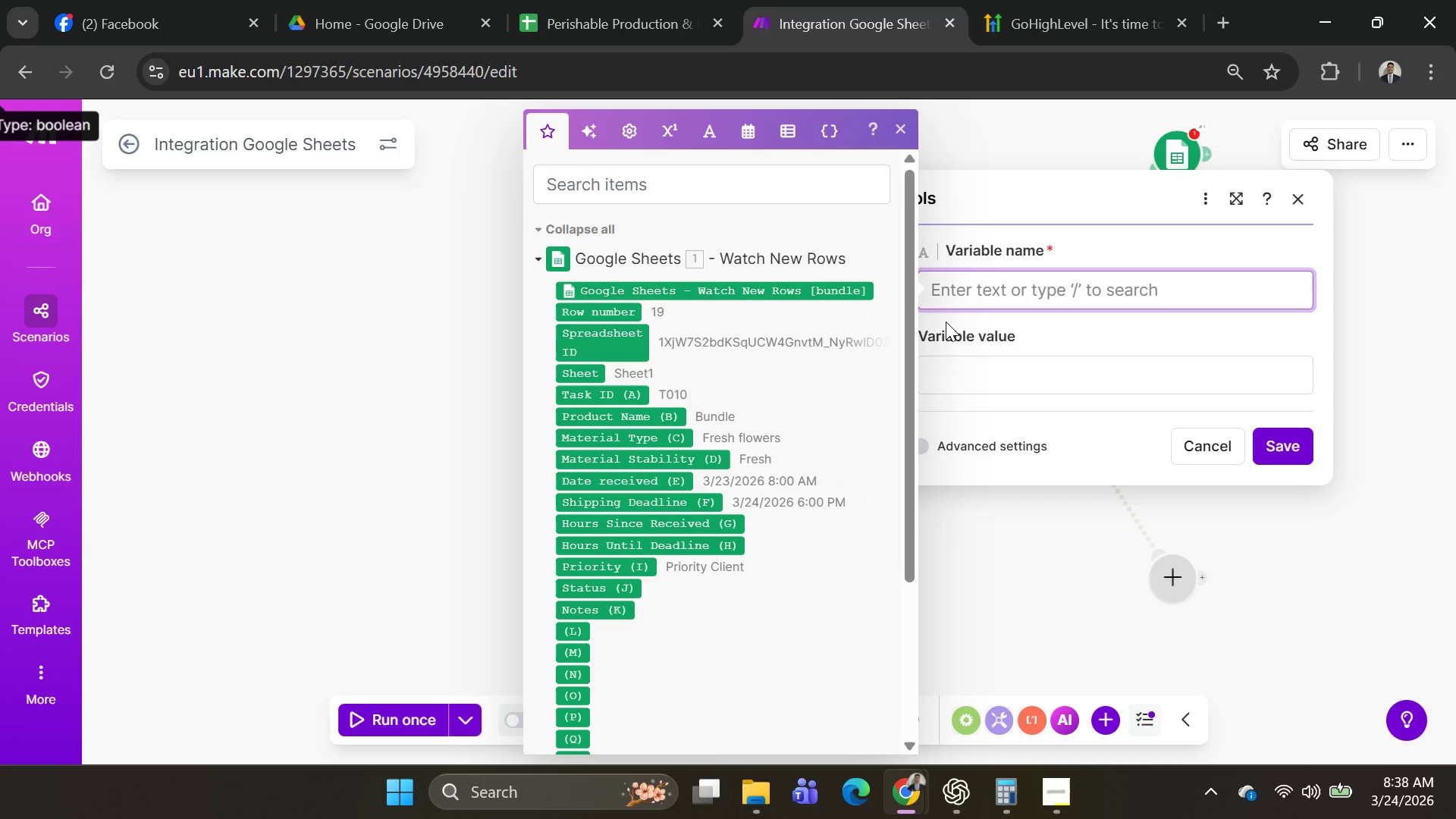 
left_click([1310, 202])
 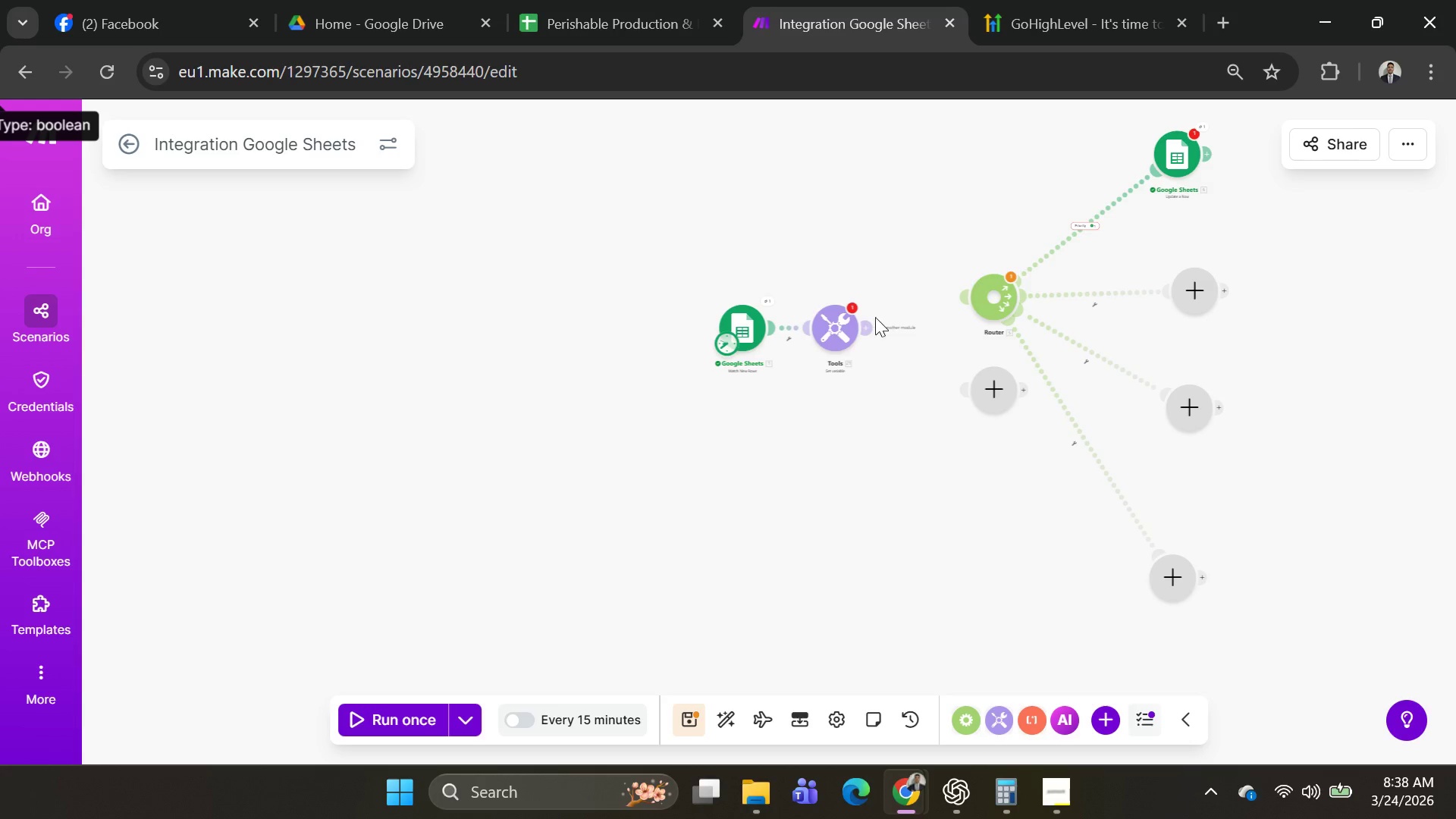 
right_click([842, 330])
 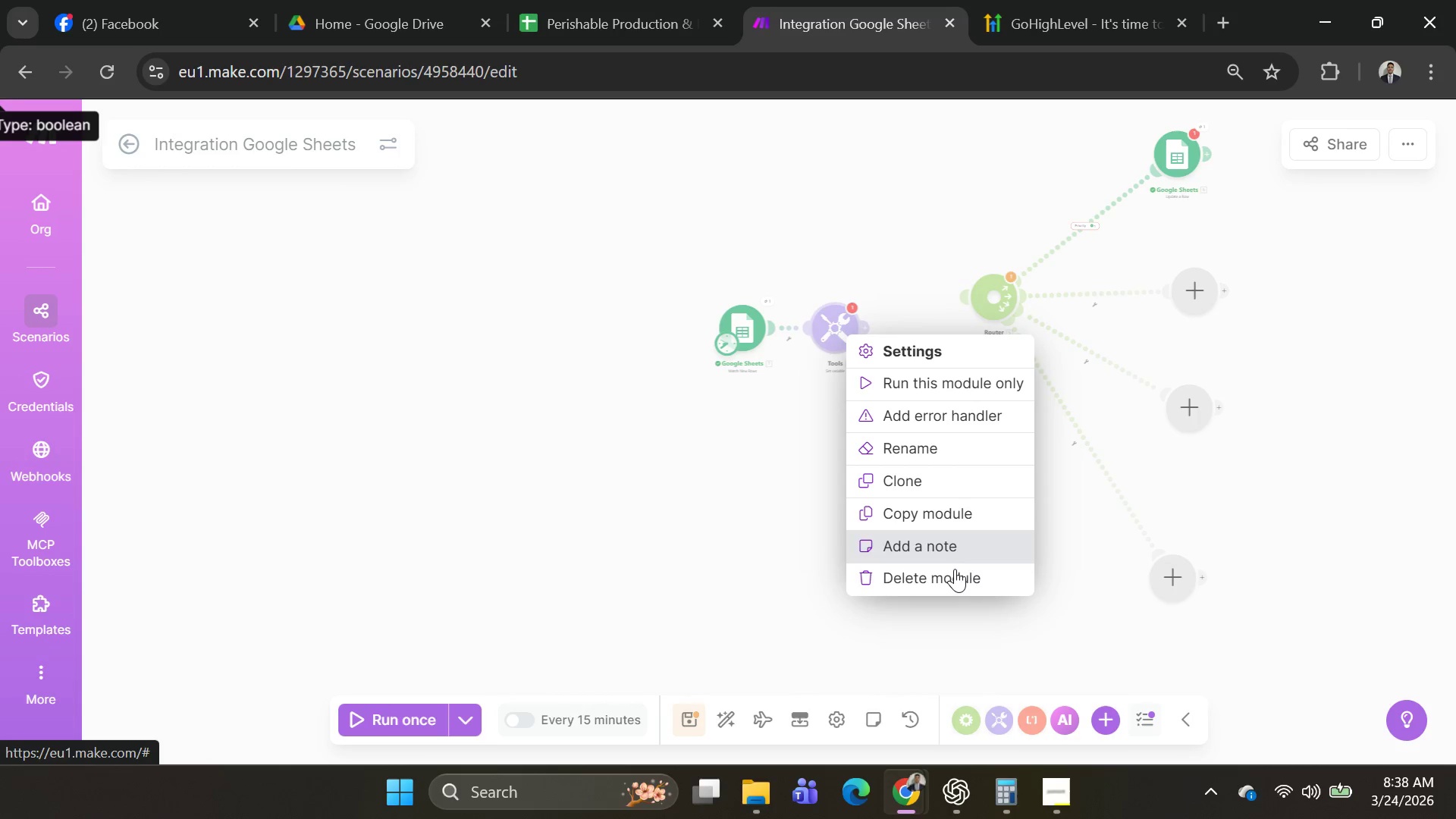 
left_click([955, 573])
 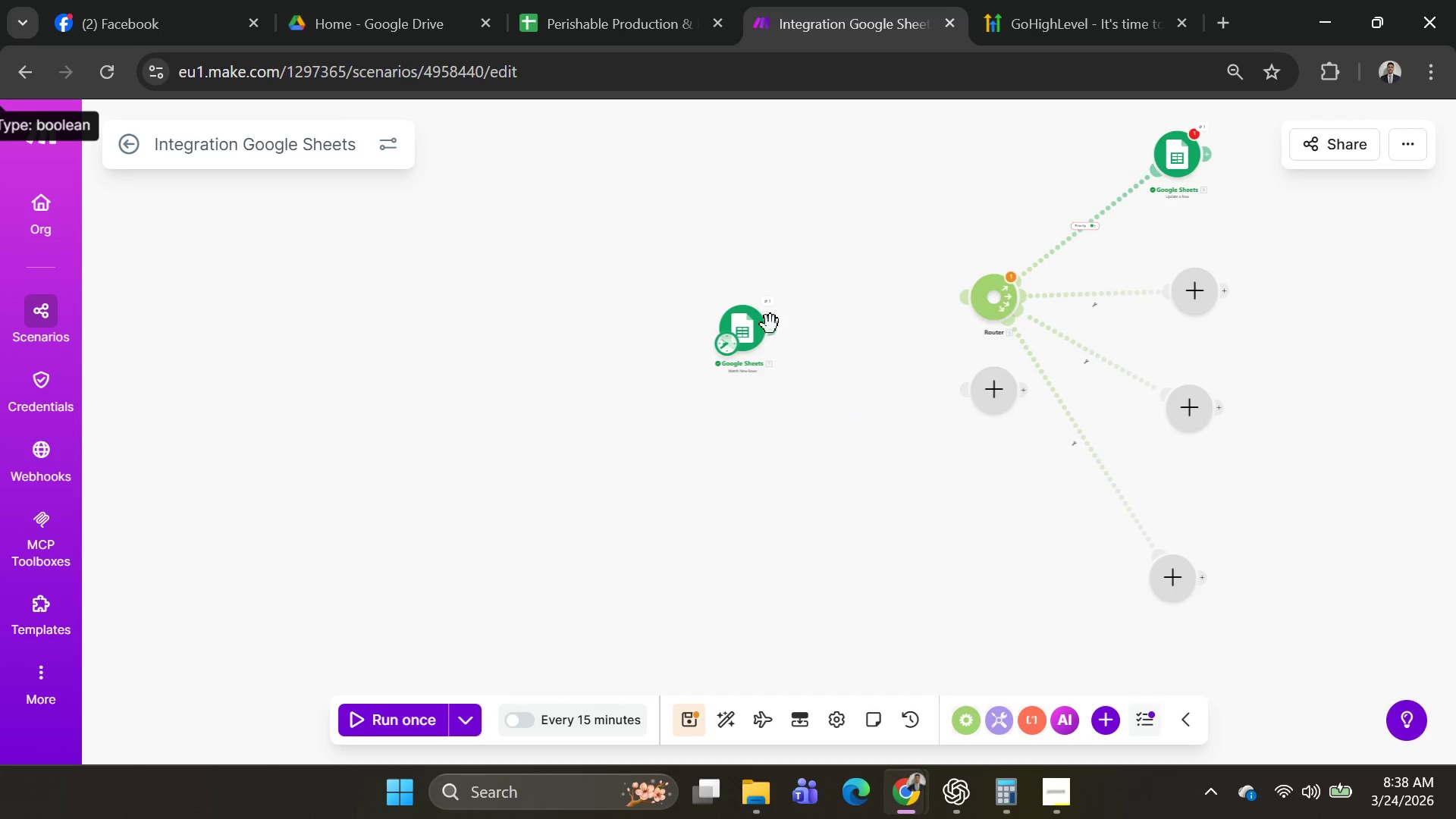 
left_click([770, 325])
 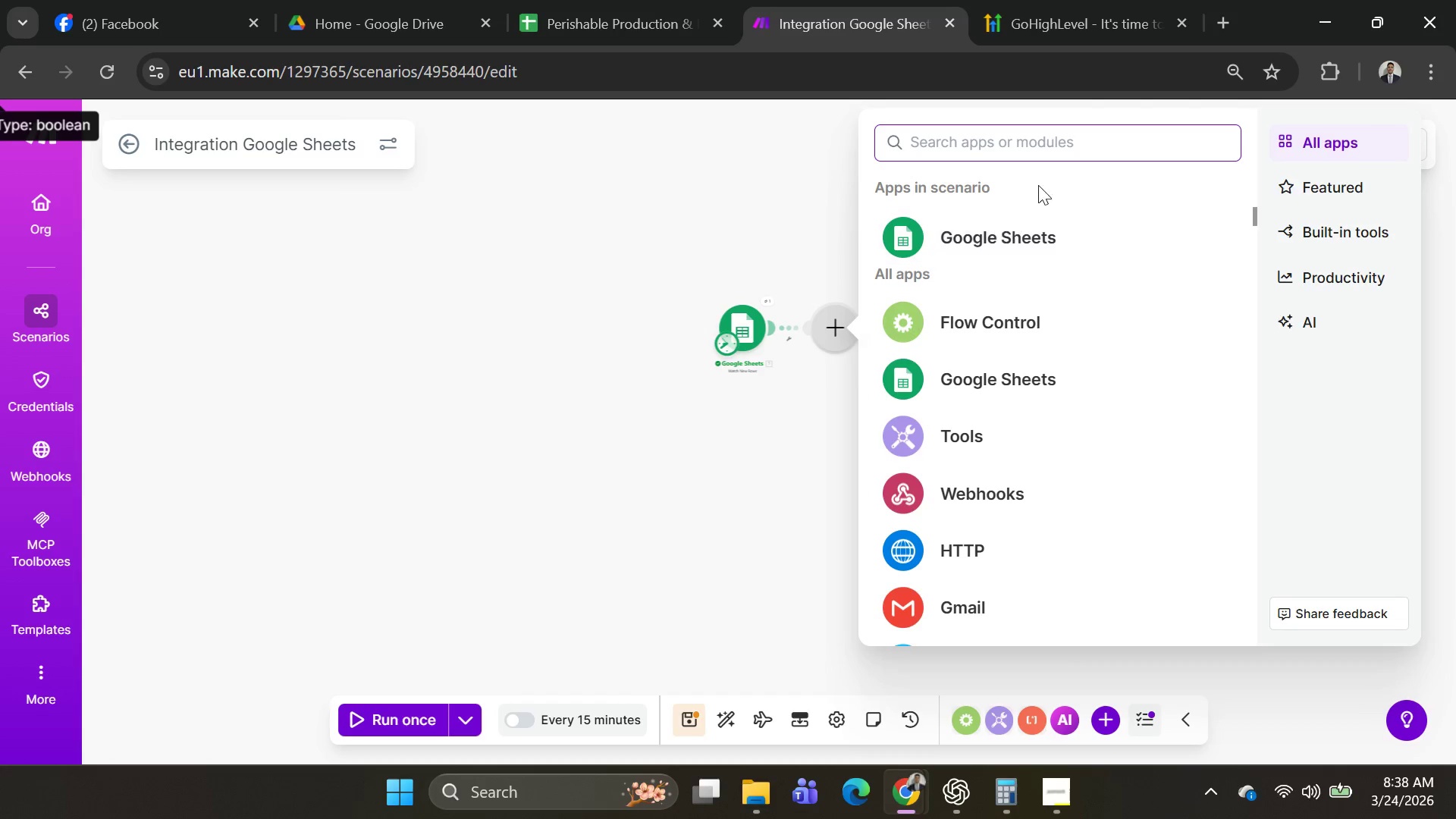 
left_click([1043, 145])
 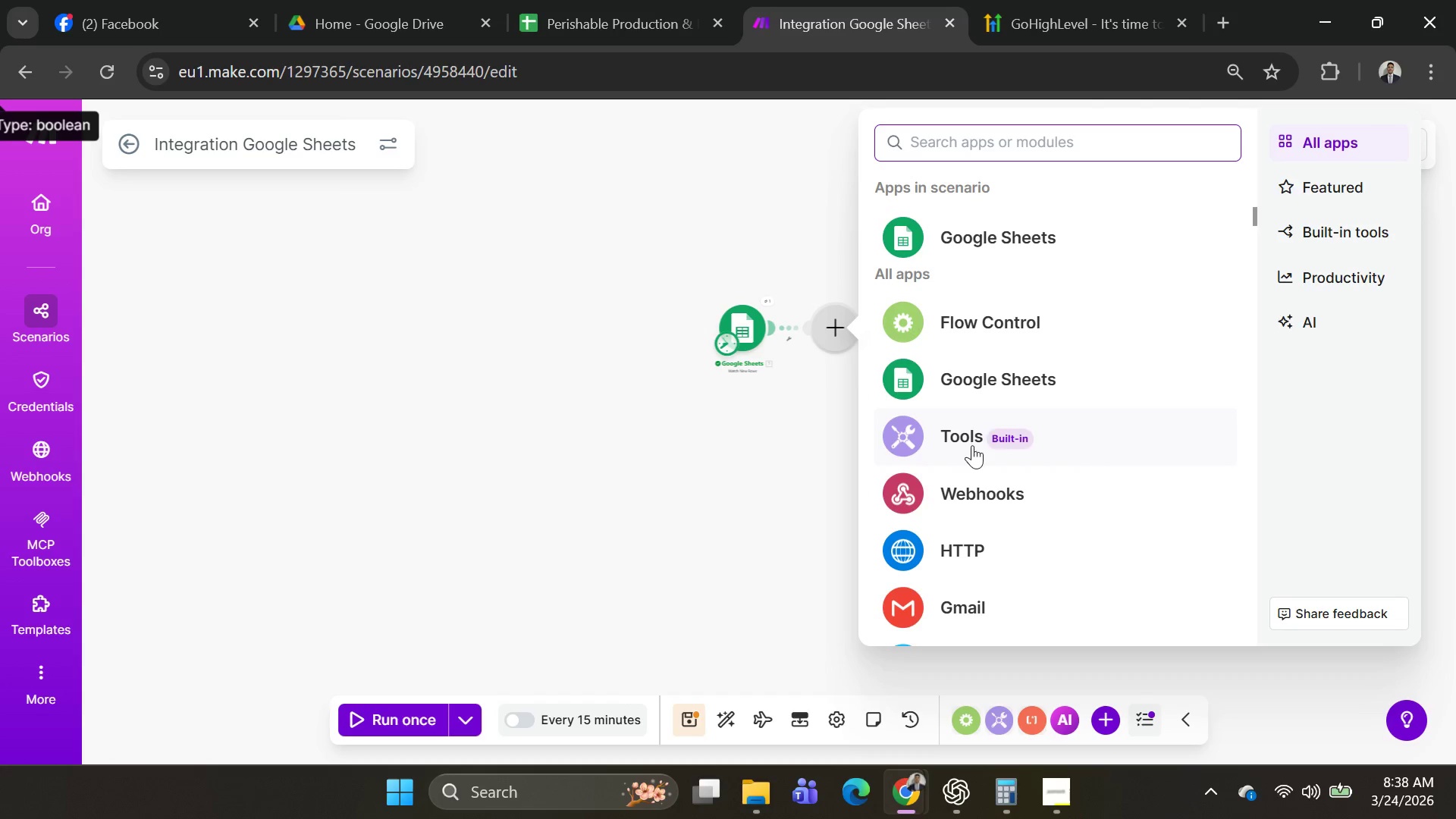 
left_click([968, 438])
 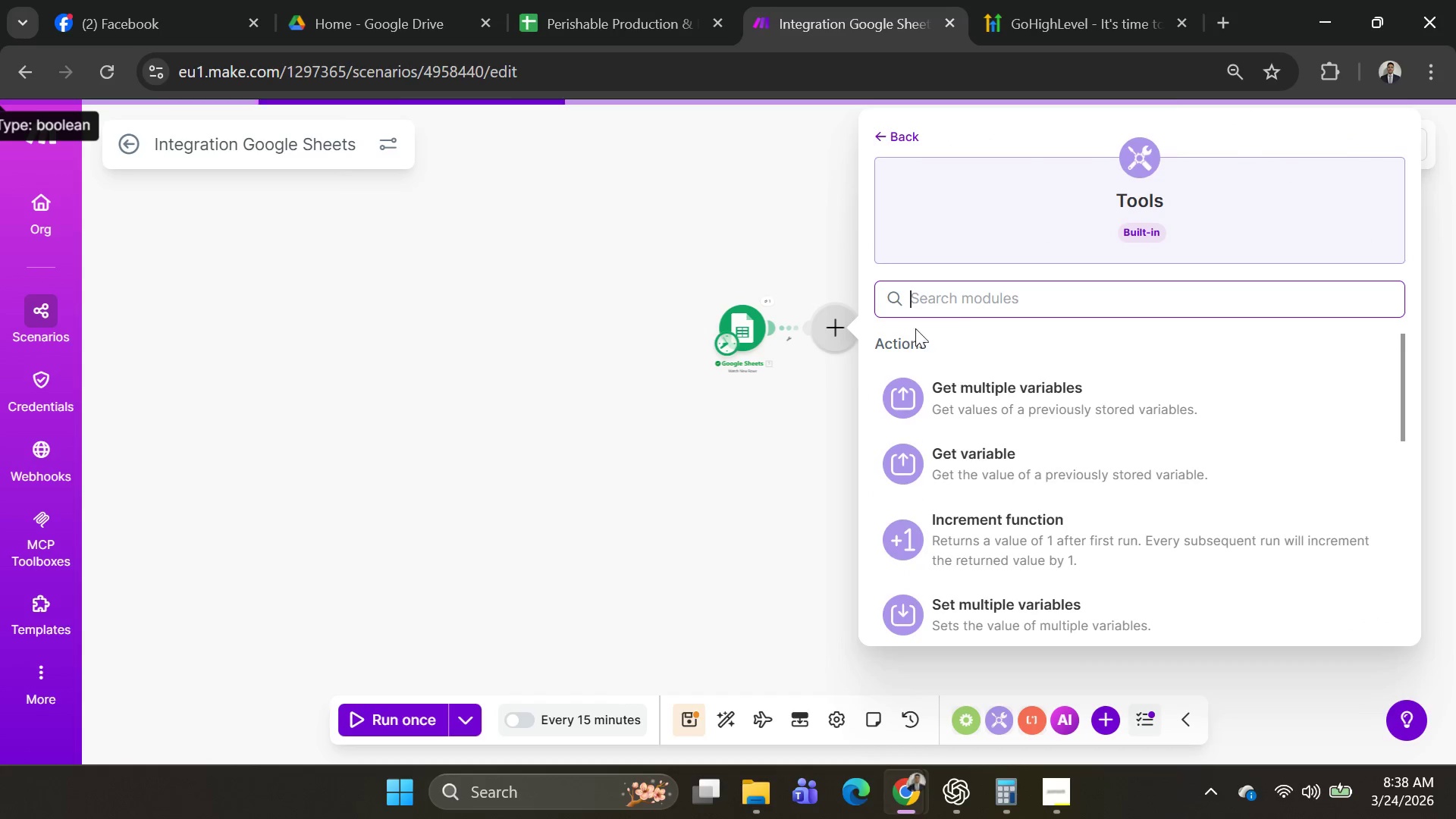 
hold_key(key=S, duration=0.34)
 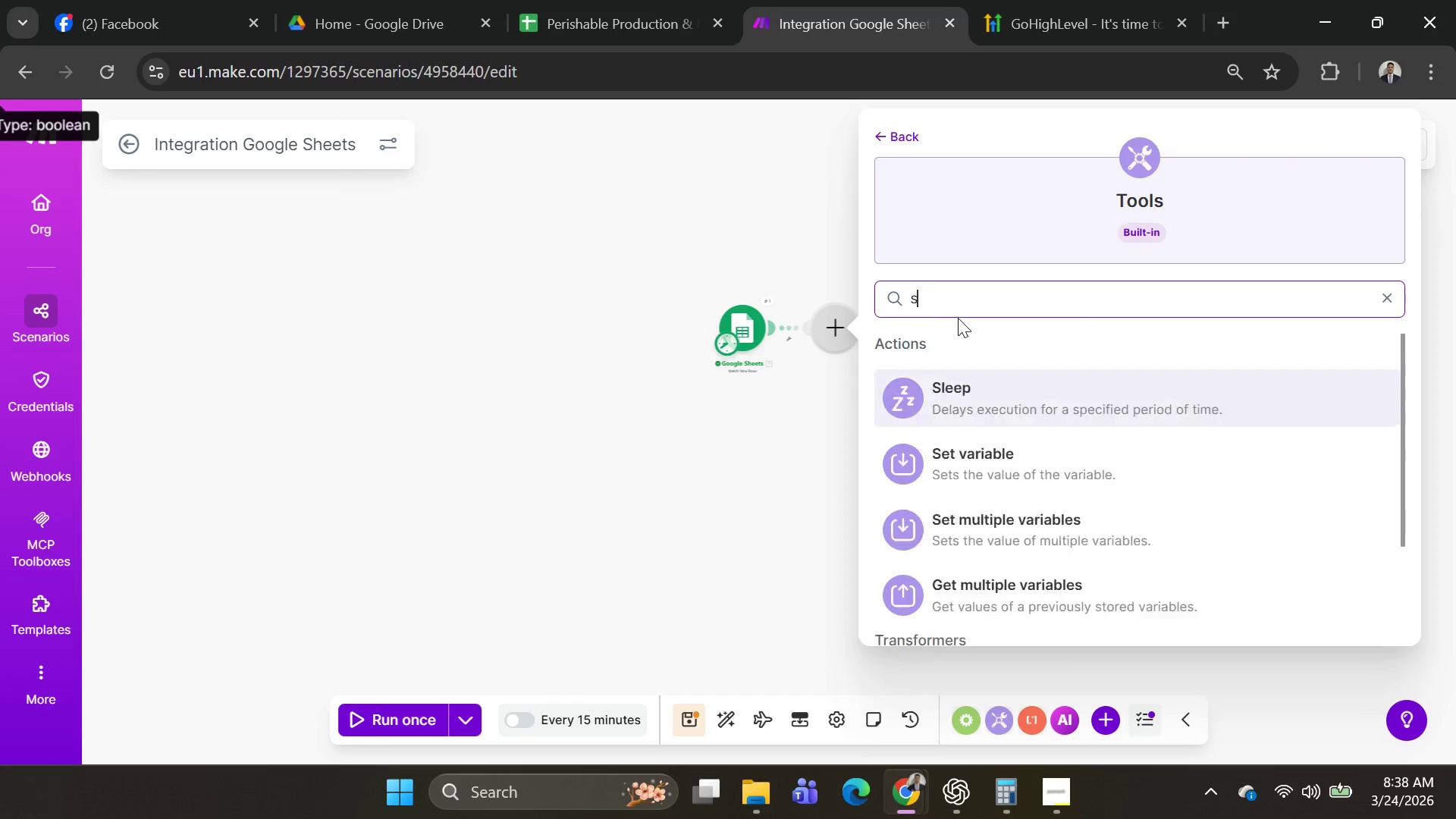 
type(se)
key(Backspace)
 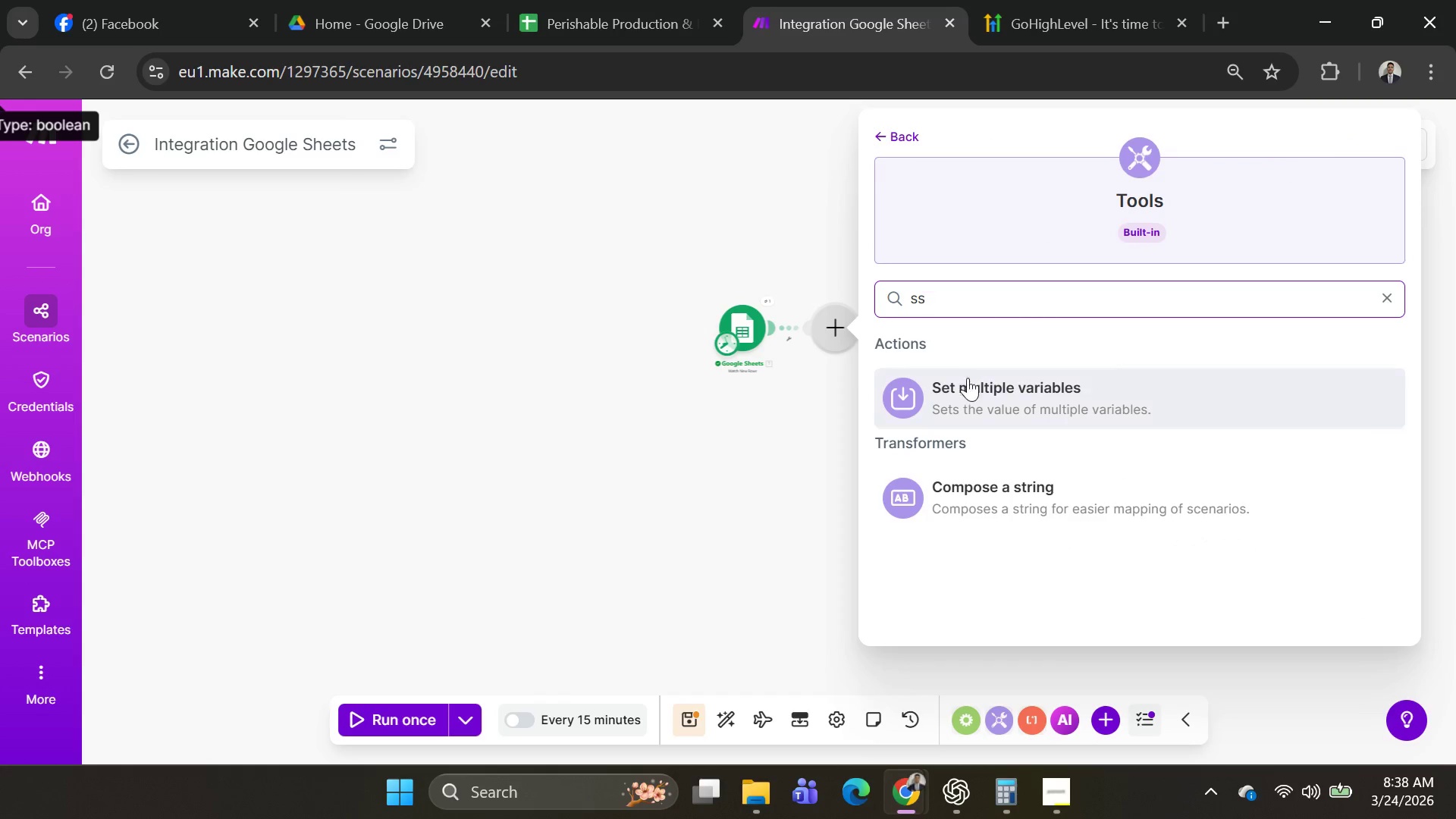 
left_click([969, 399])
 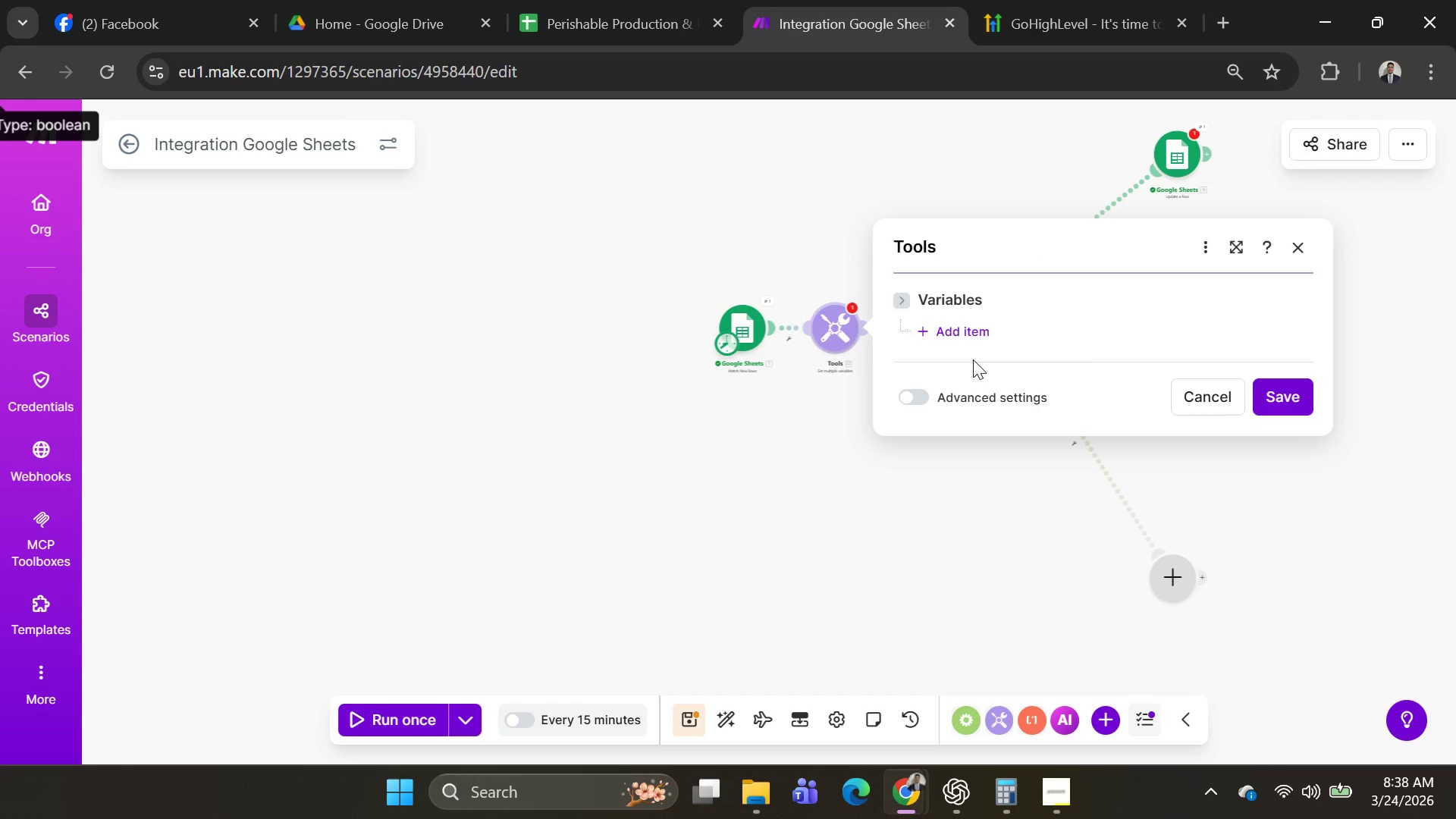 
left_click([956, 332])
 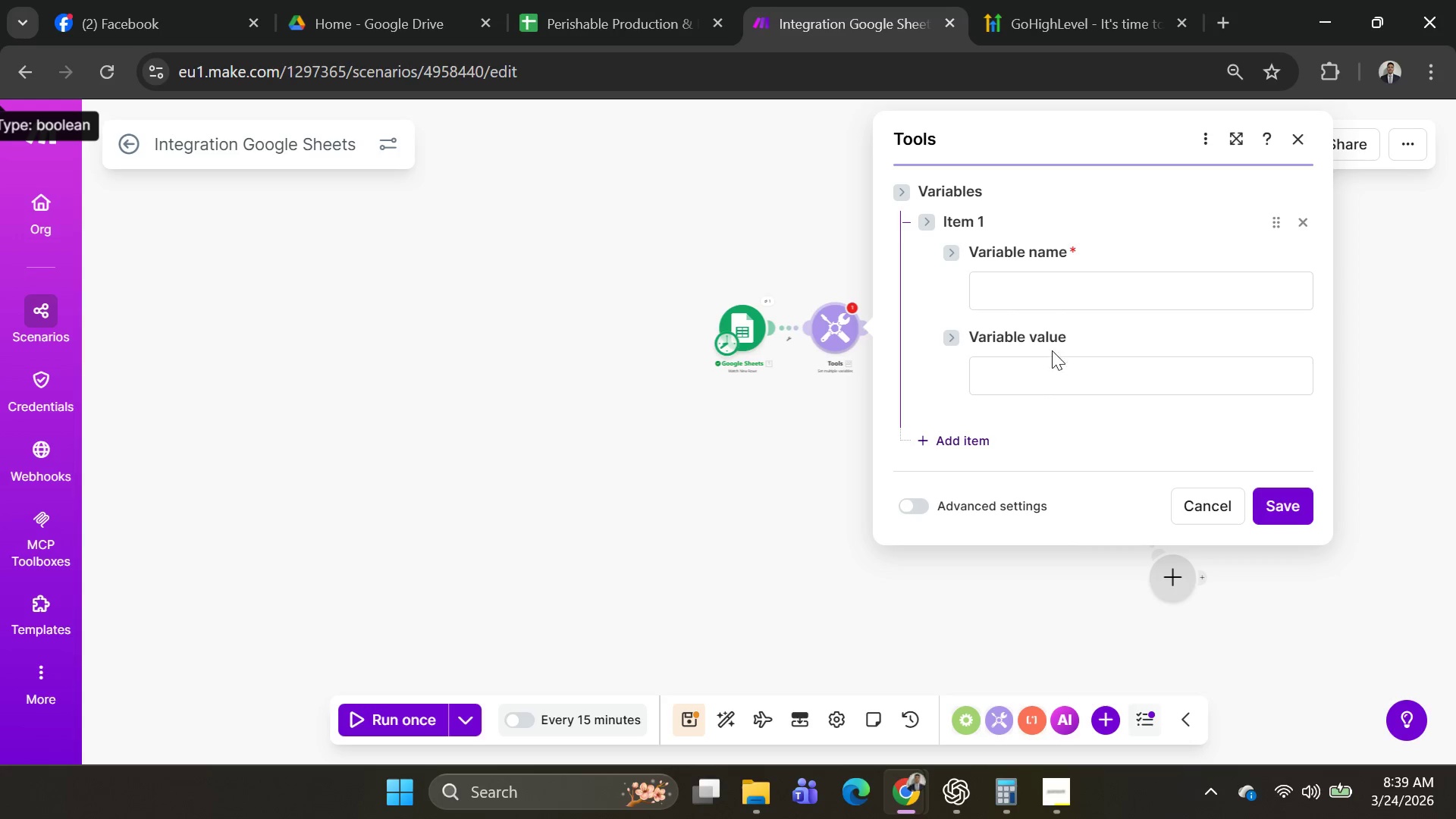 
left_click([1051, 304])
 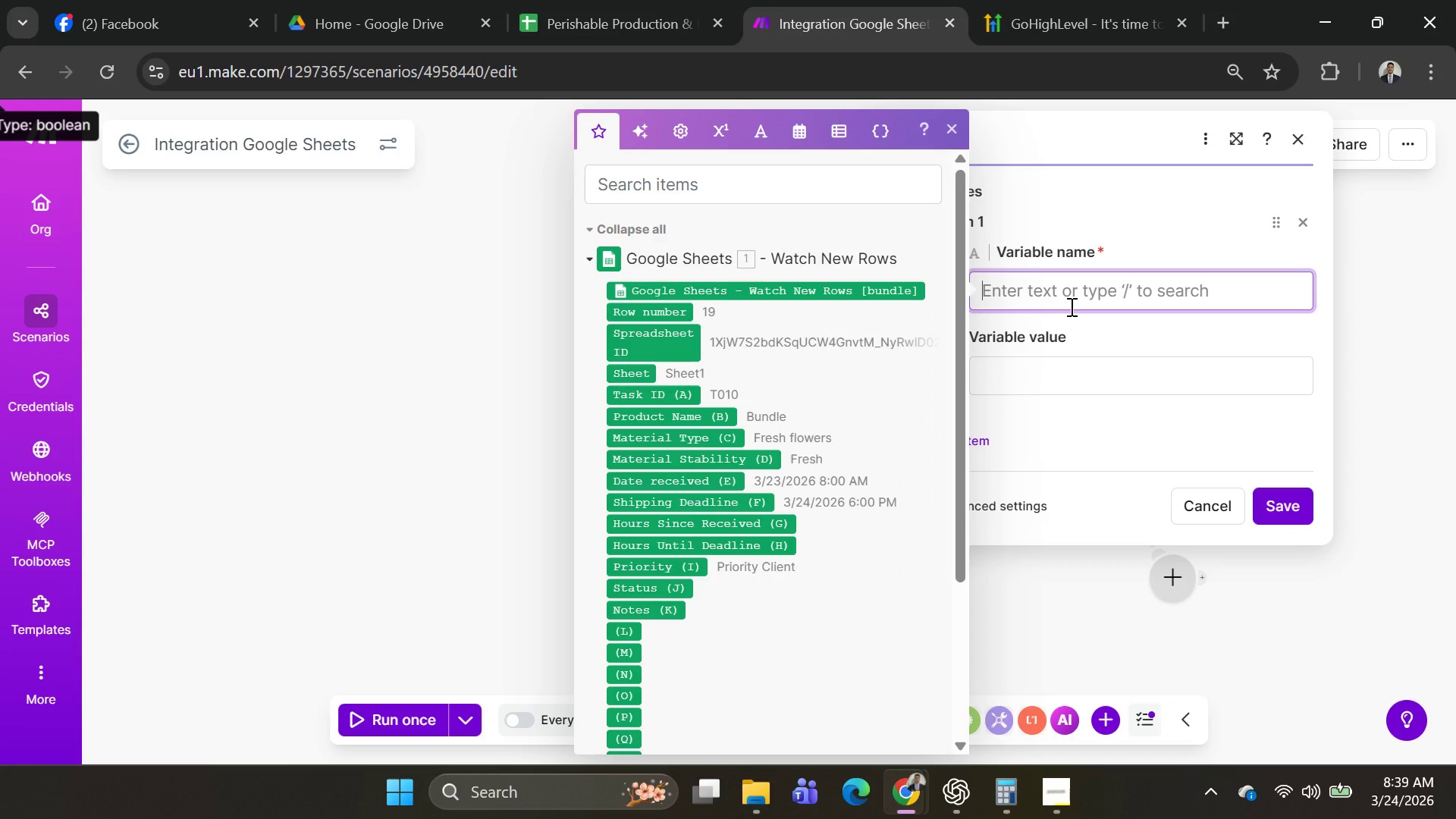 
wait(14.17)
 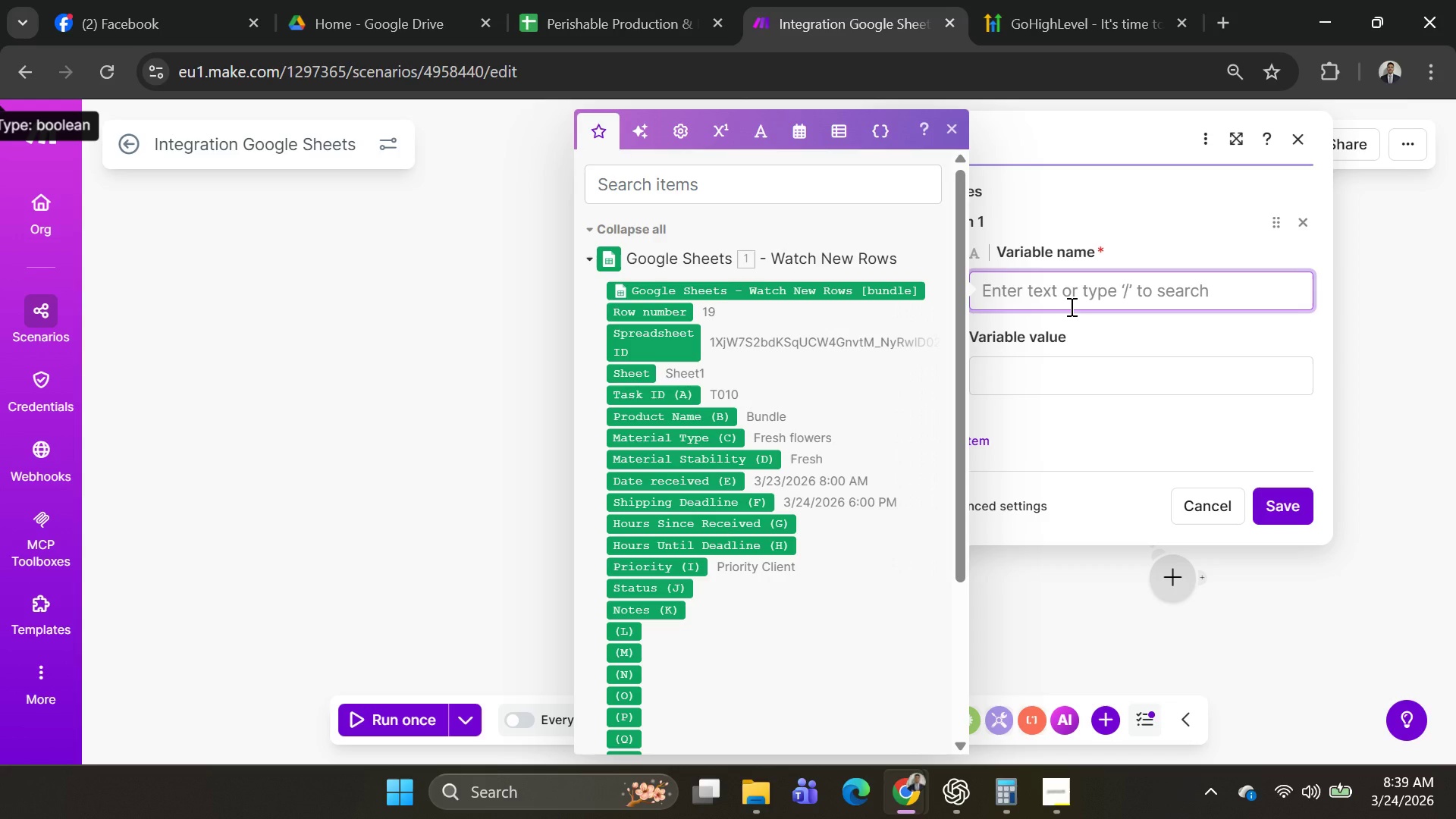 
type(Hus since receie)
key(Backspace)
type(ved n)
key(Backspace)
type(and hours since )
 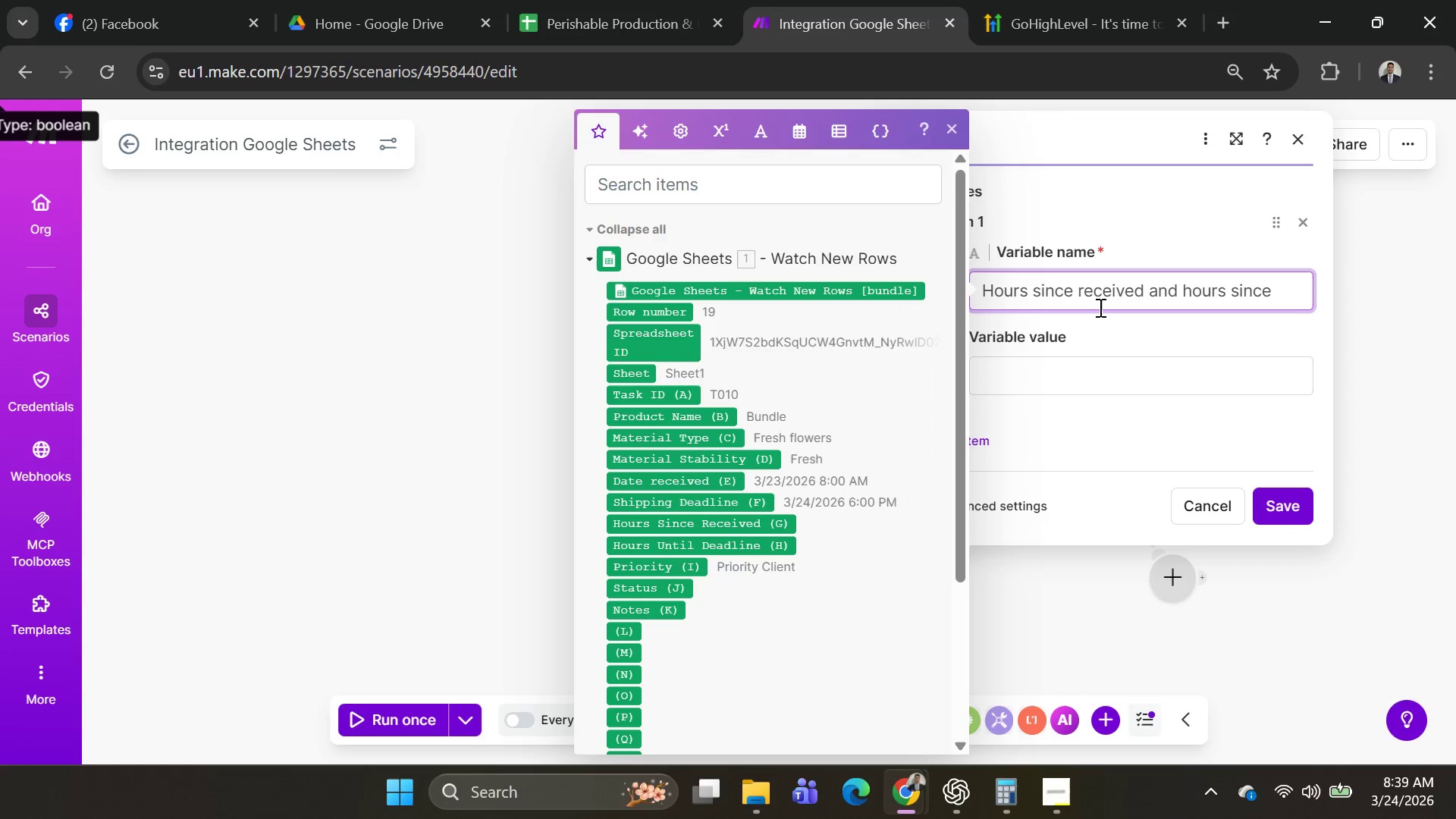 
key(Backspace)
key(Backspace)
key(Backspace)
key(Backspace)
key(Backspace)
key(Backspace)
type(until dedad)
key(Backspace)
key(Backspace)
key(Backspace)
type(adline)
 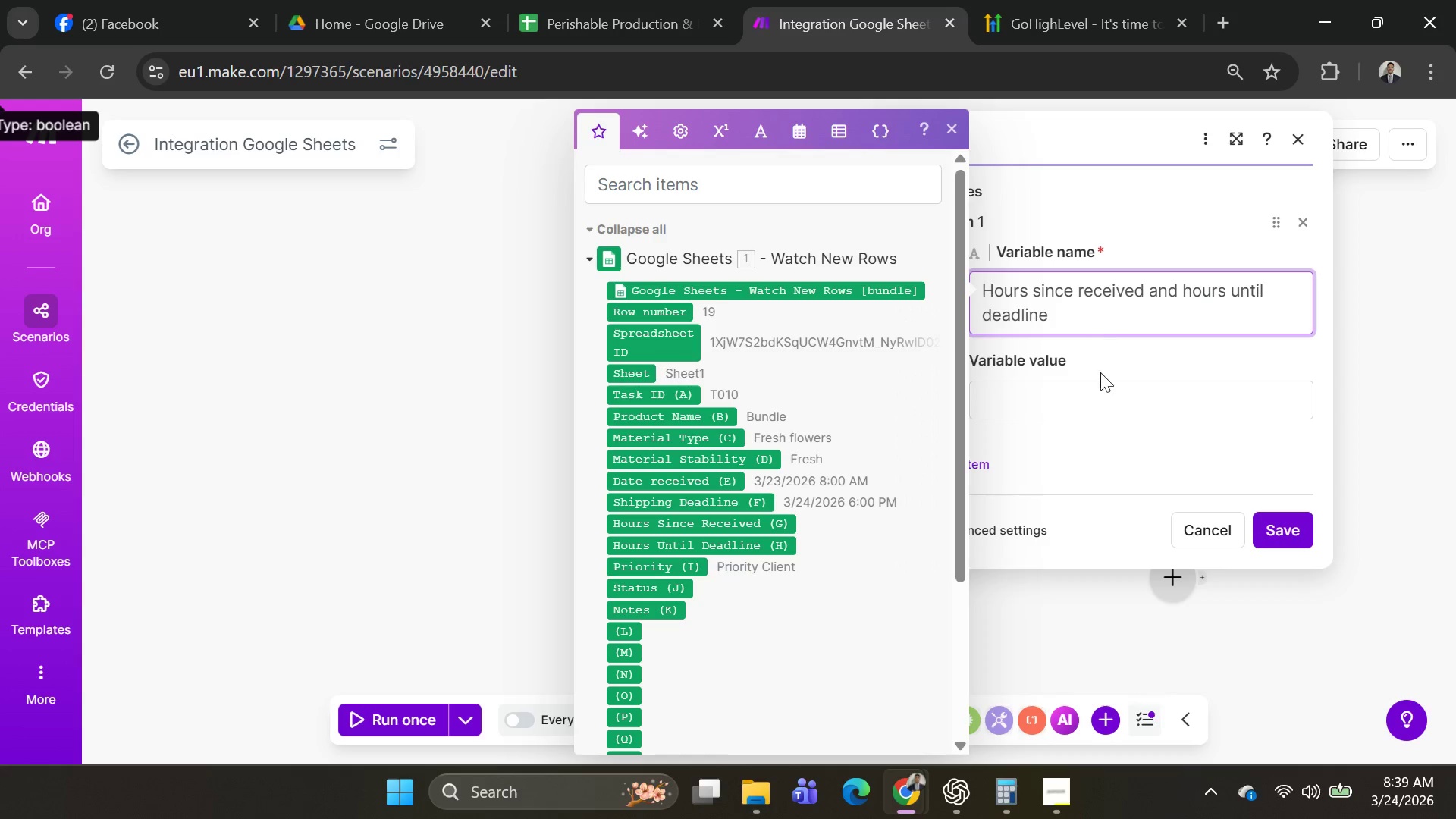 
left_click([1103, 397])
 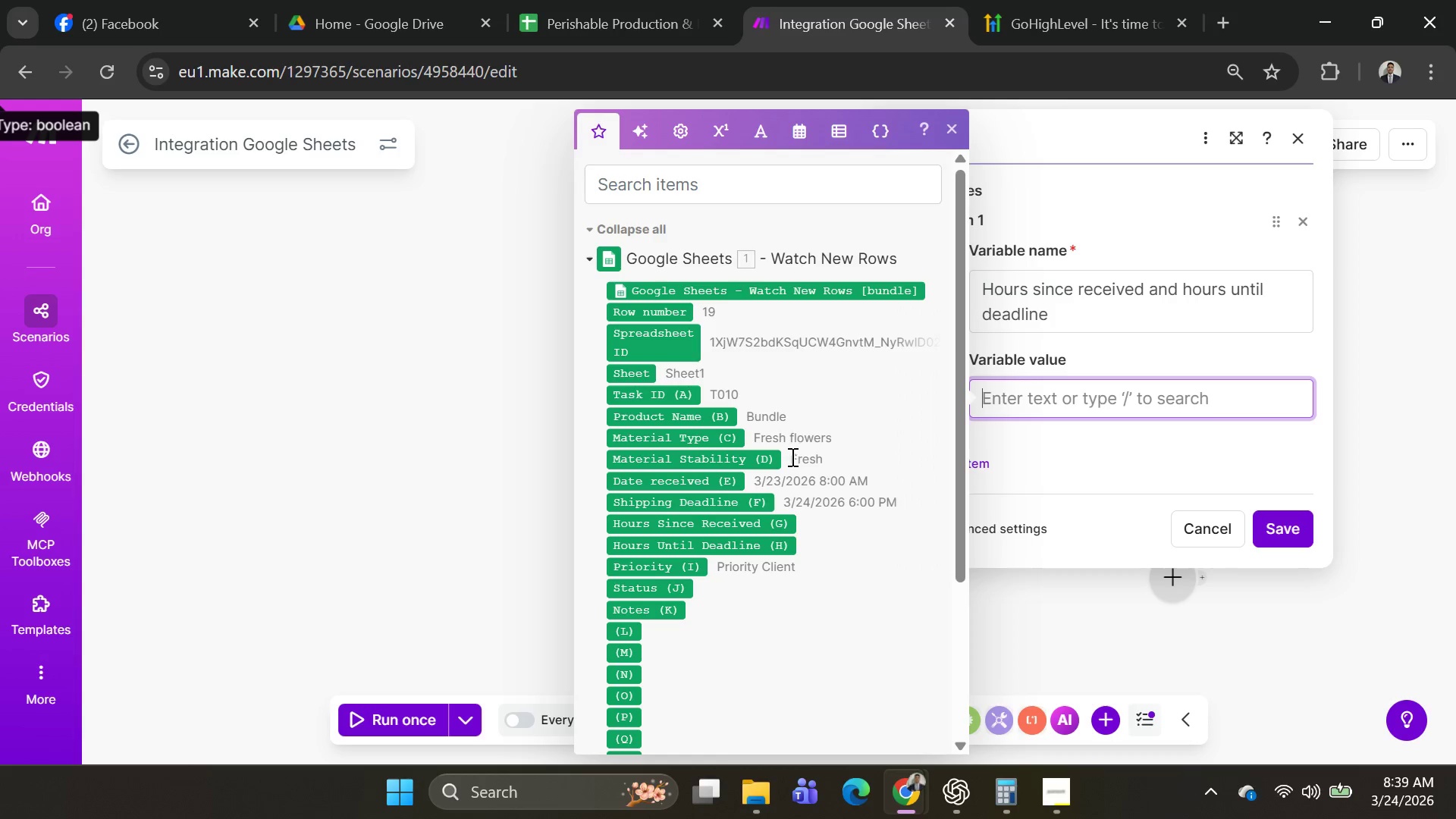 
wait(11.48)
 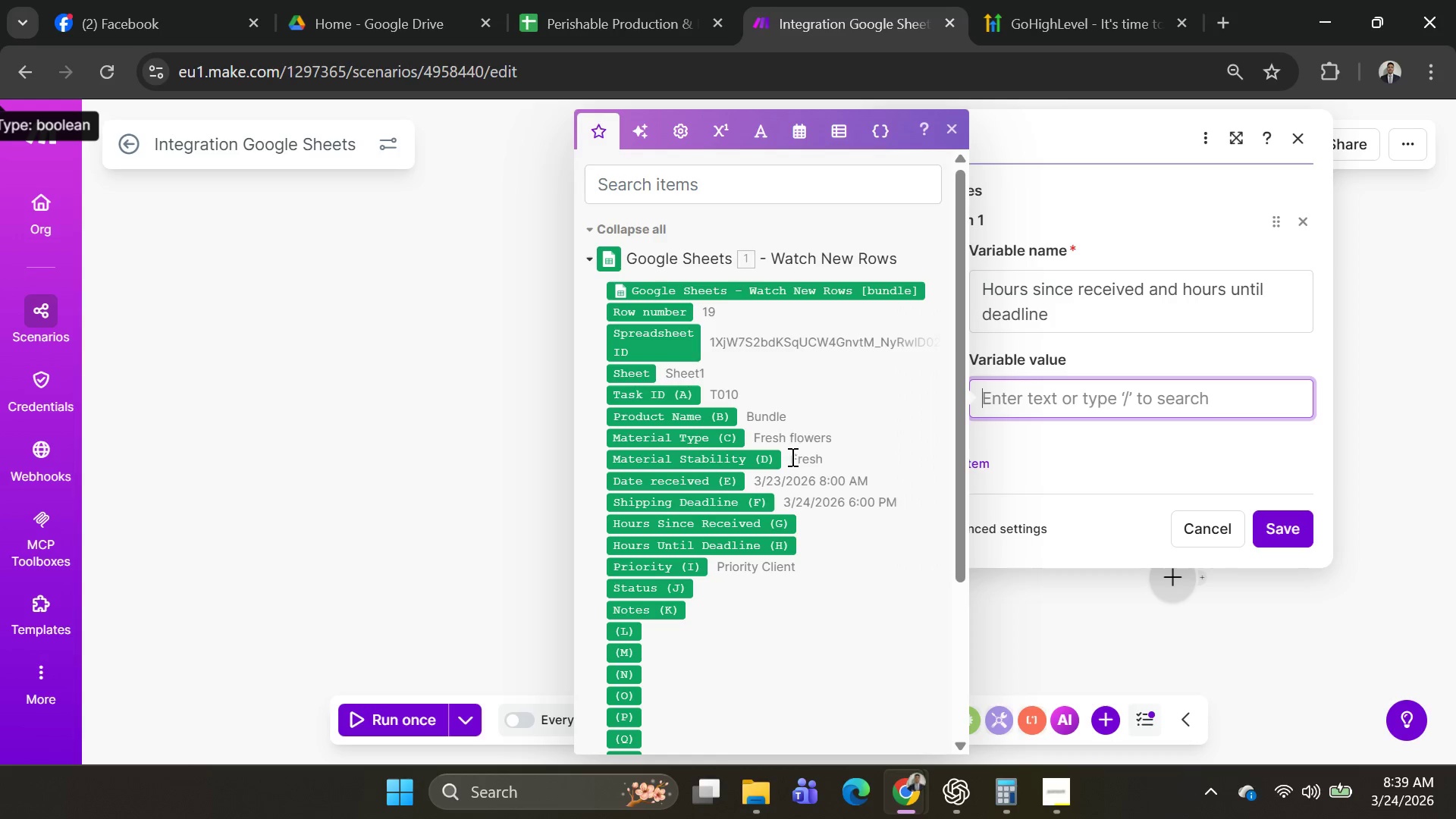 
scroll: coordinate [785, 538], scroll_direction: up, amount: 4.0
 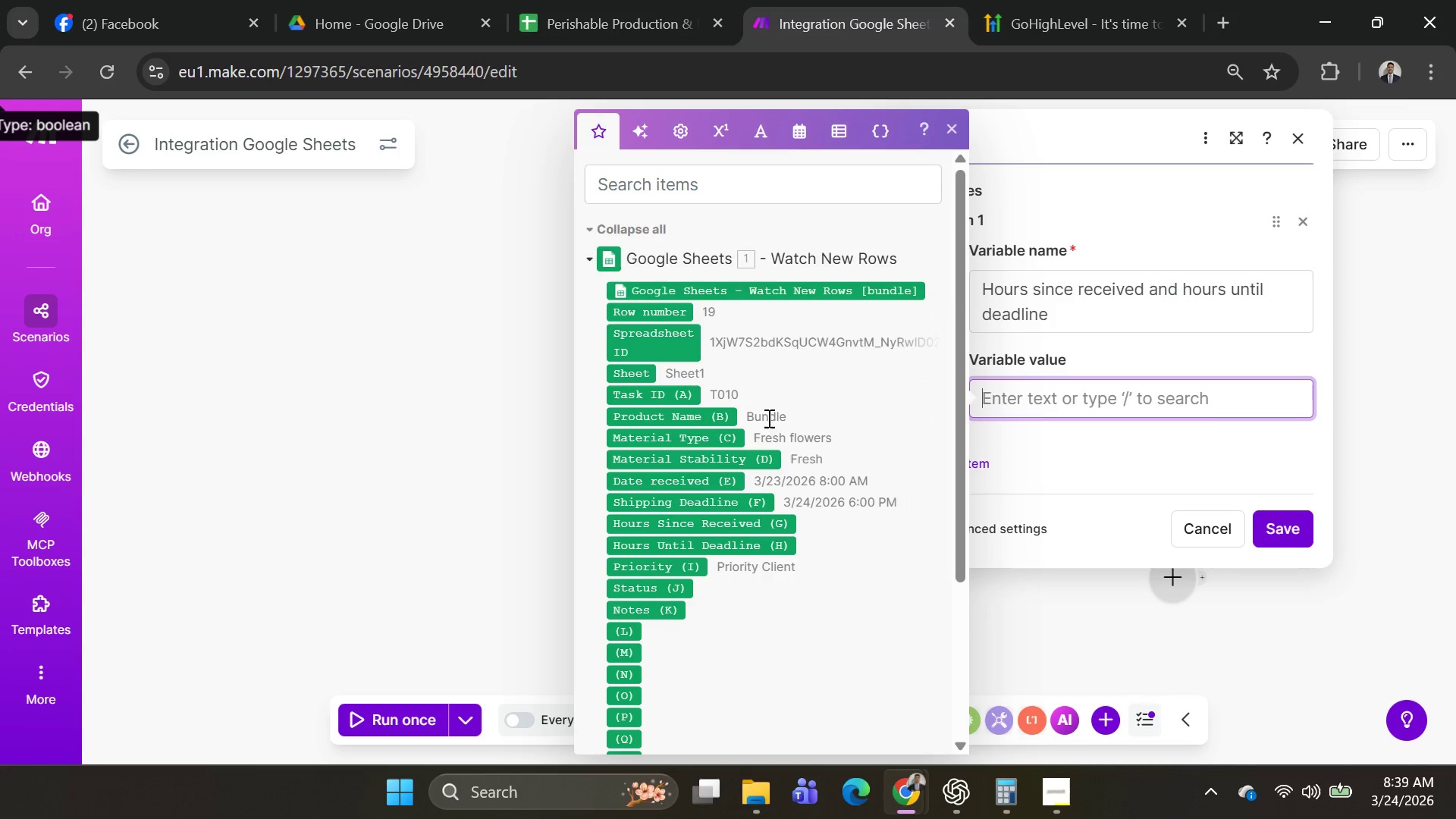 
scroll: coordinate [760, 479], scroll_direction: down, amount: 5.0
 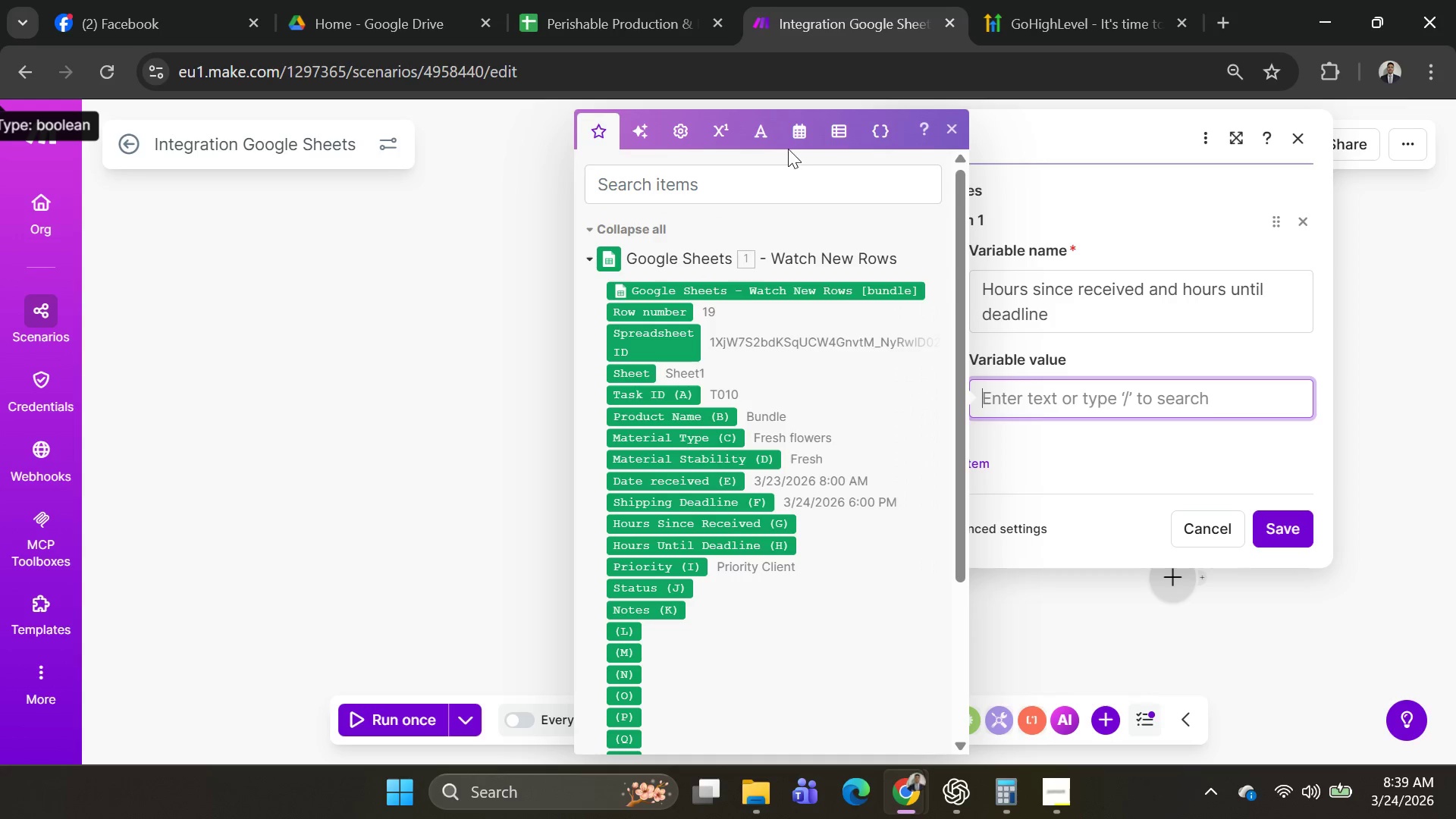 
left_click([792, 136])
 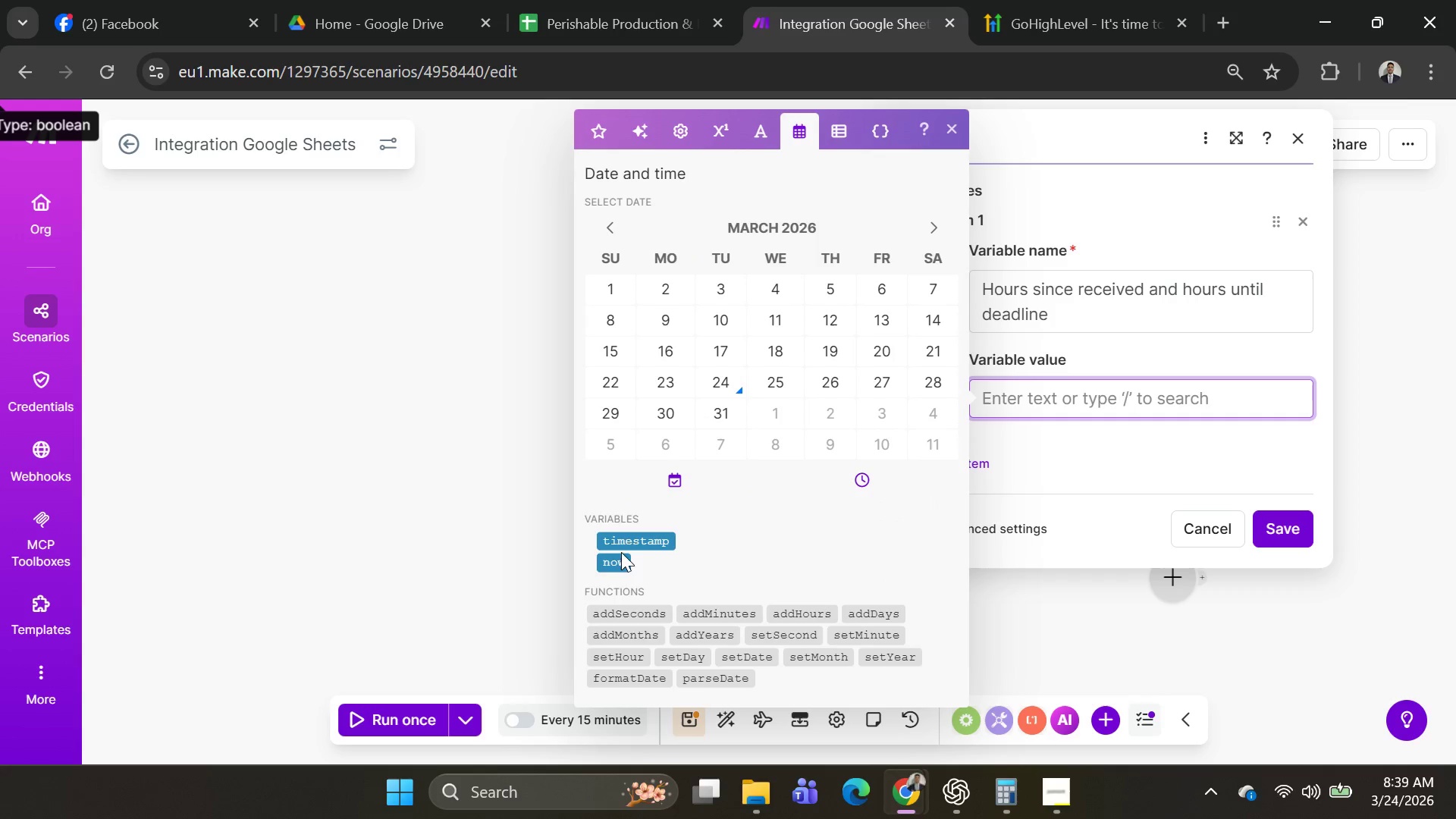 
left_click([621, 561])
 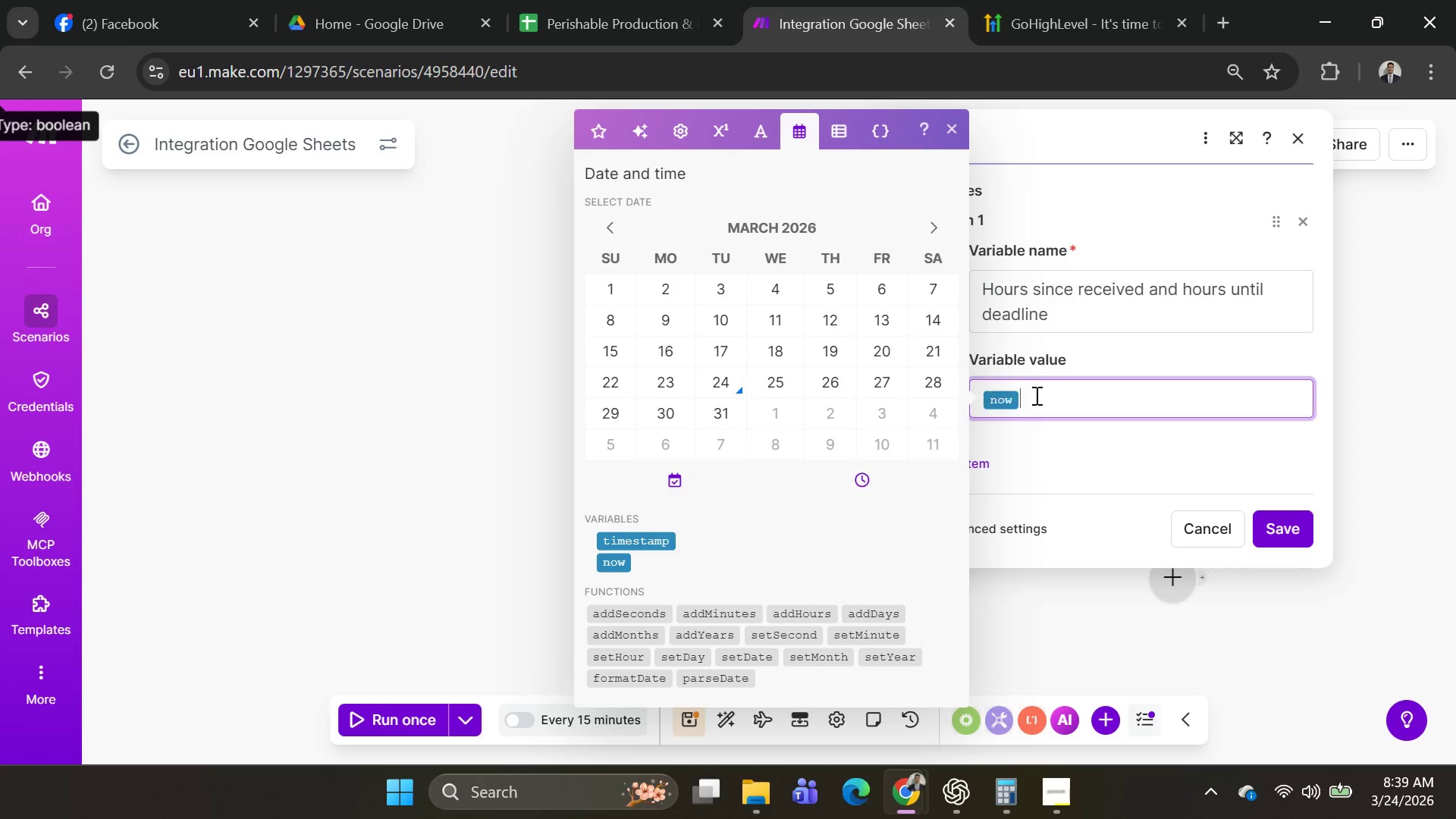 
left_click([1050, 395])
 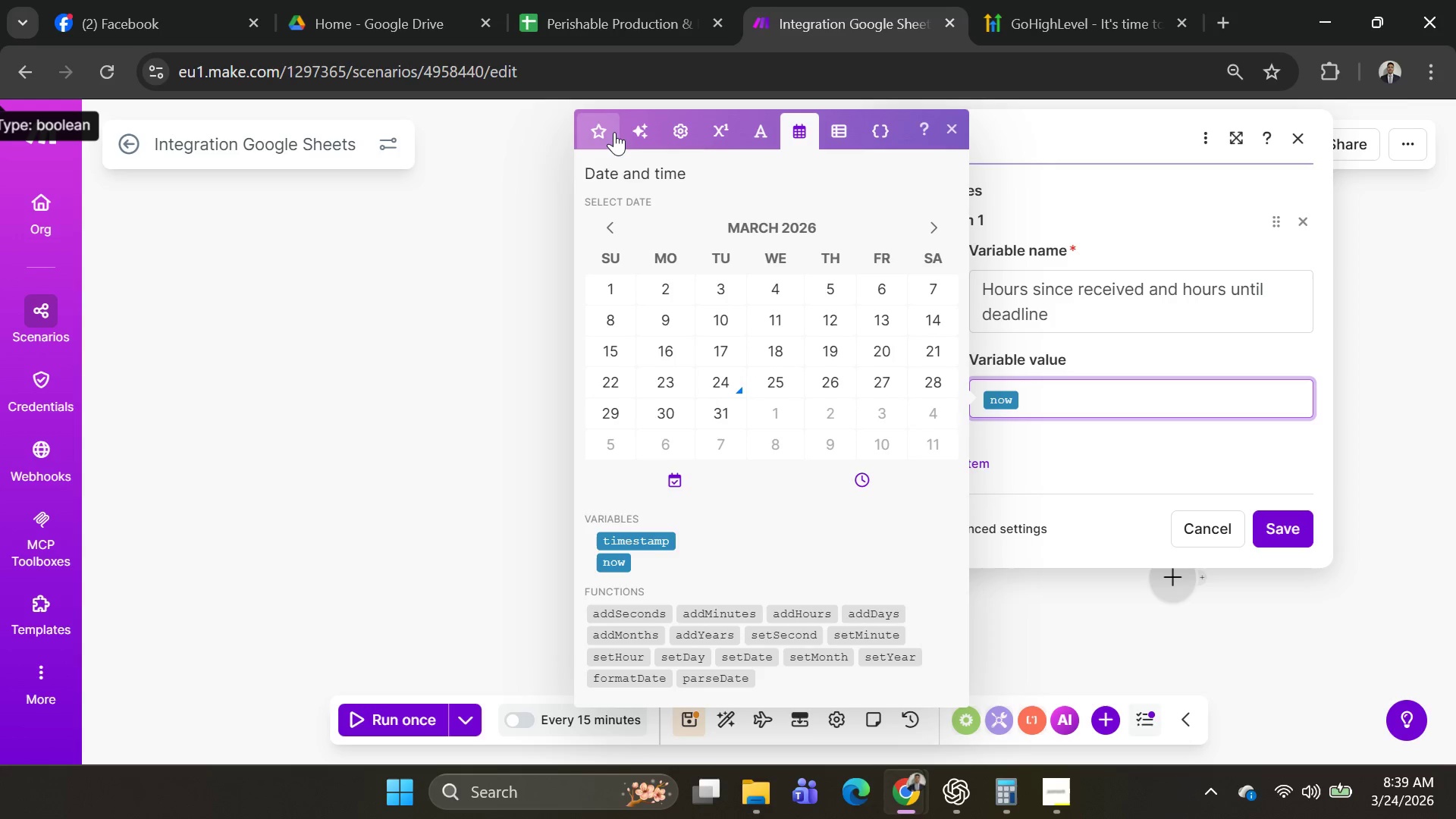 
left_click([633, 133])
 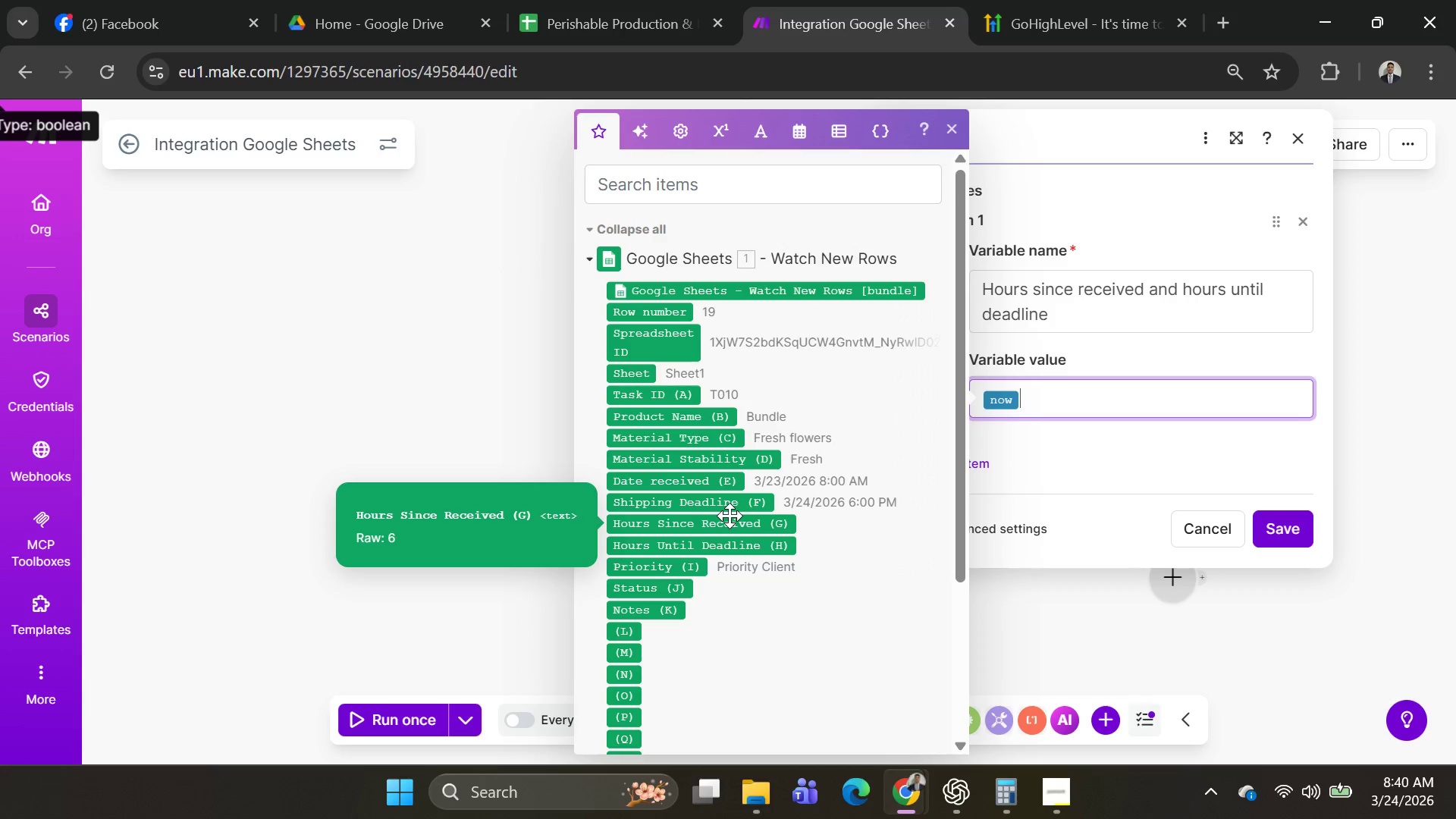 
wait(11.25)
 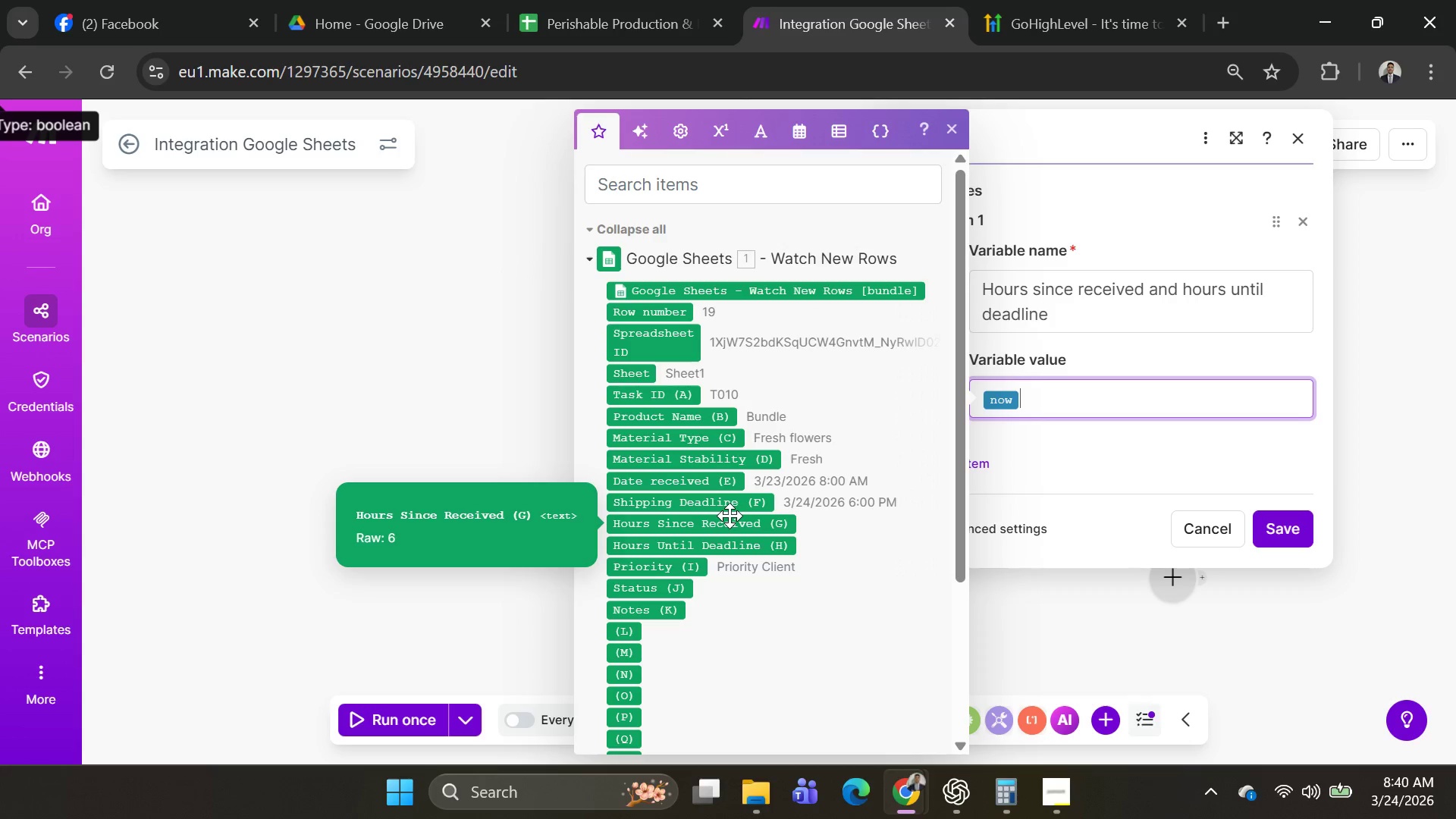 
left_click([701, 476])
 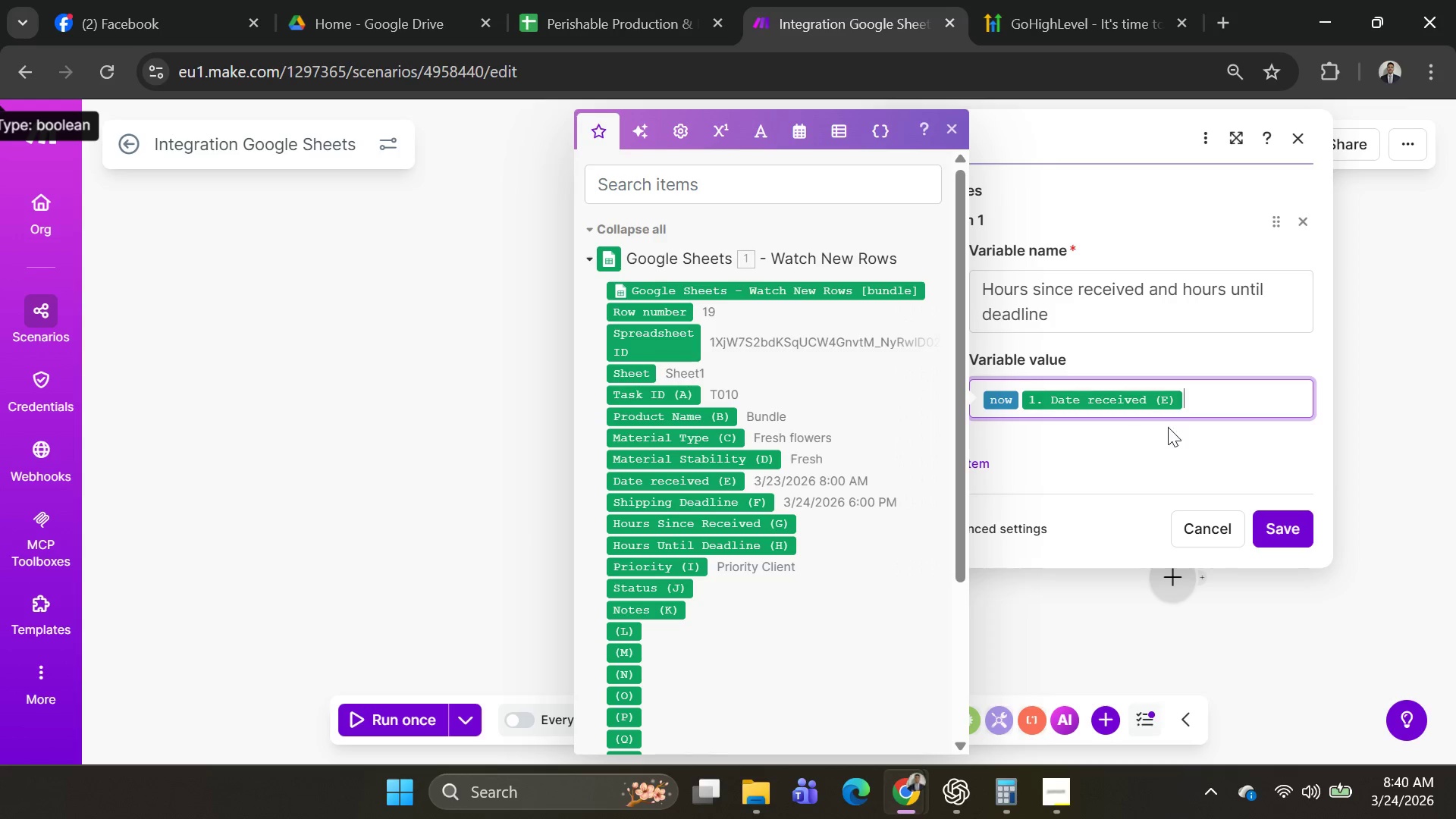 
left_click([1197, 396])
 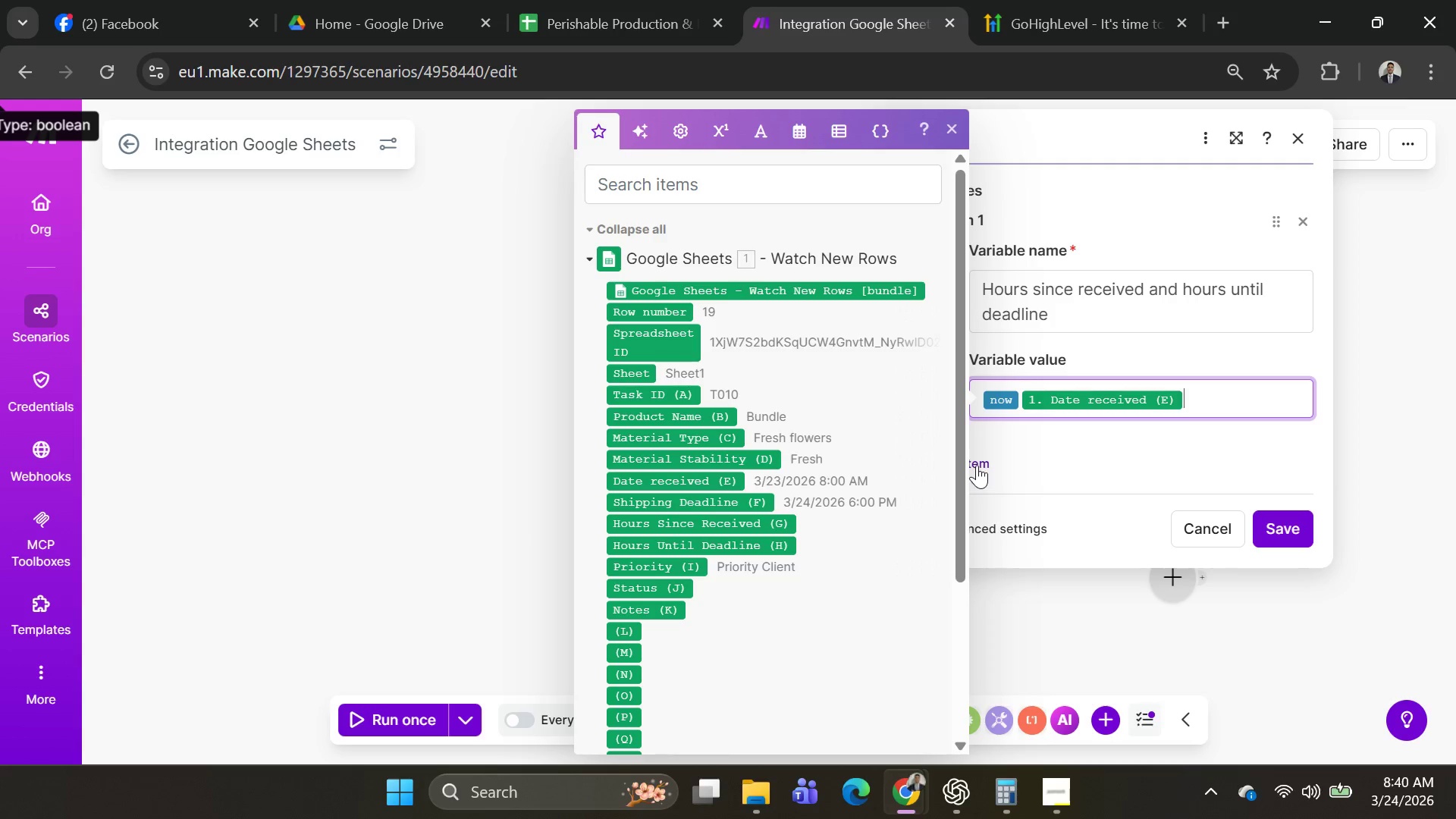 
left_click([996, 455])
 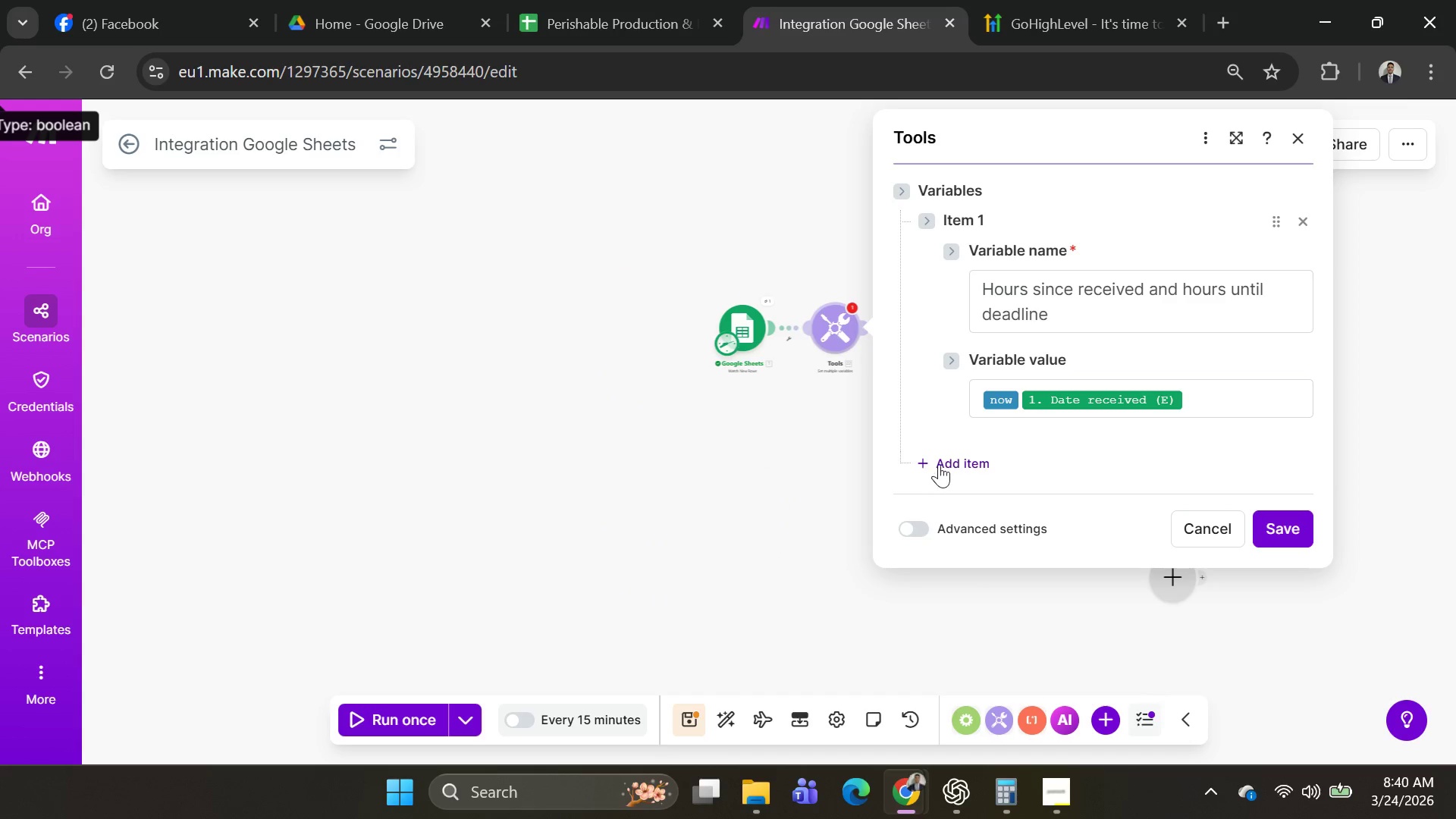 
left_click([943, 464])
 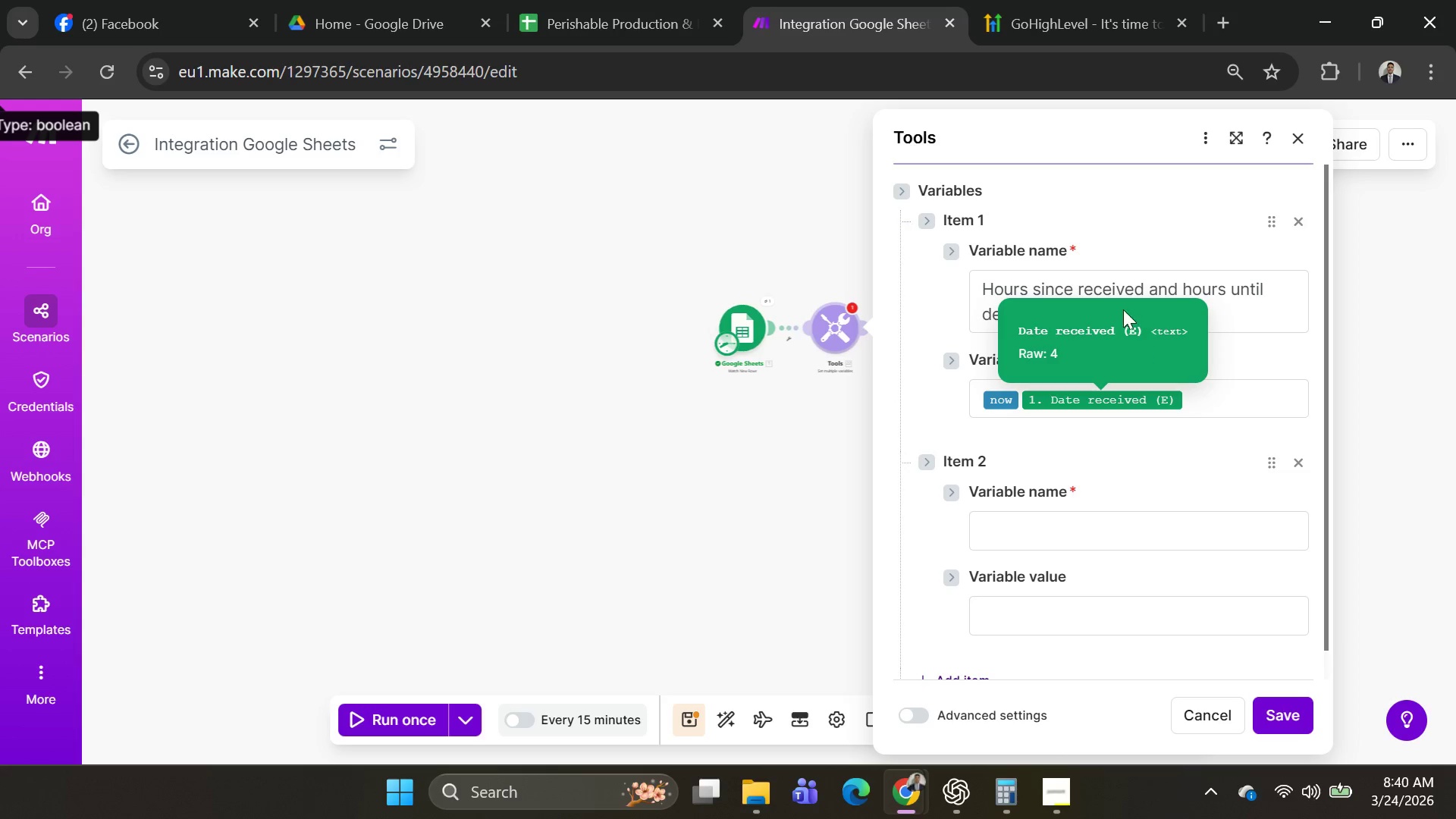 
left_click([1223, 297])
 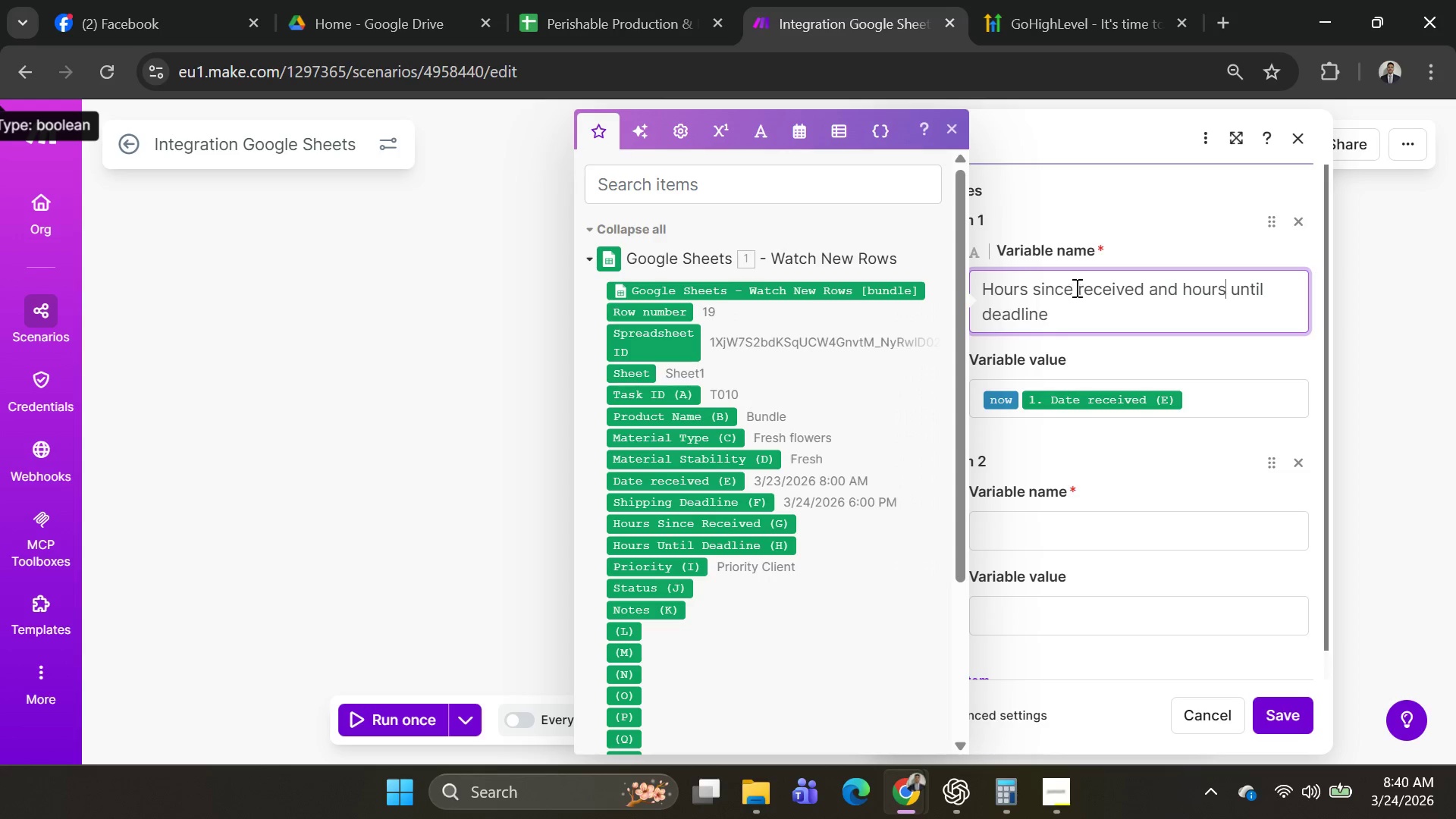 
left_click_drag(start_coordinate=[1075, 287], to_coordinate=[1117, 314])
 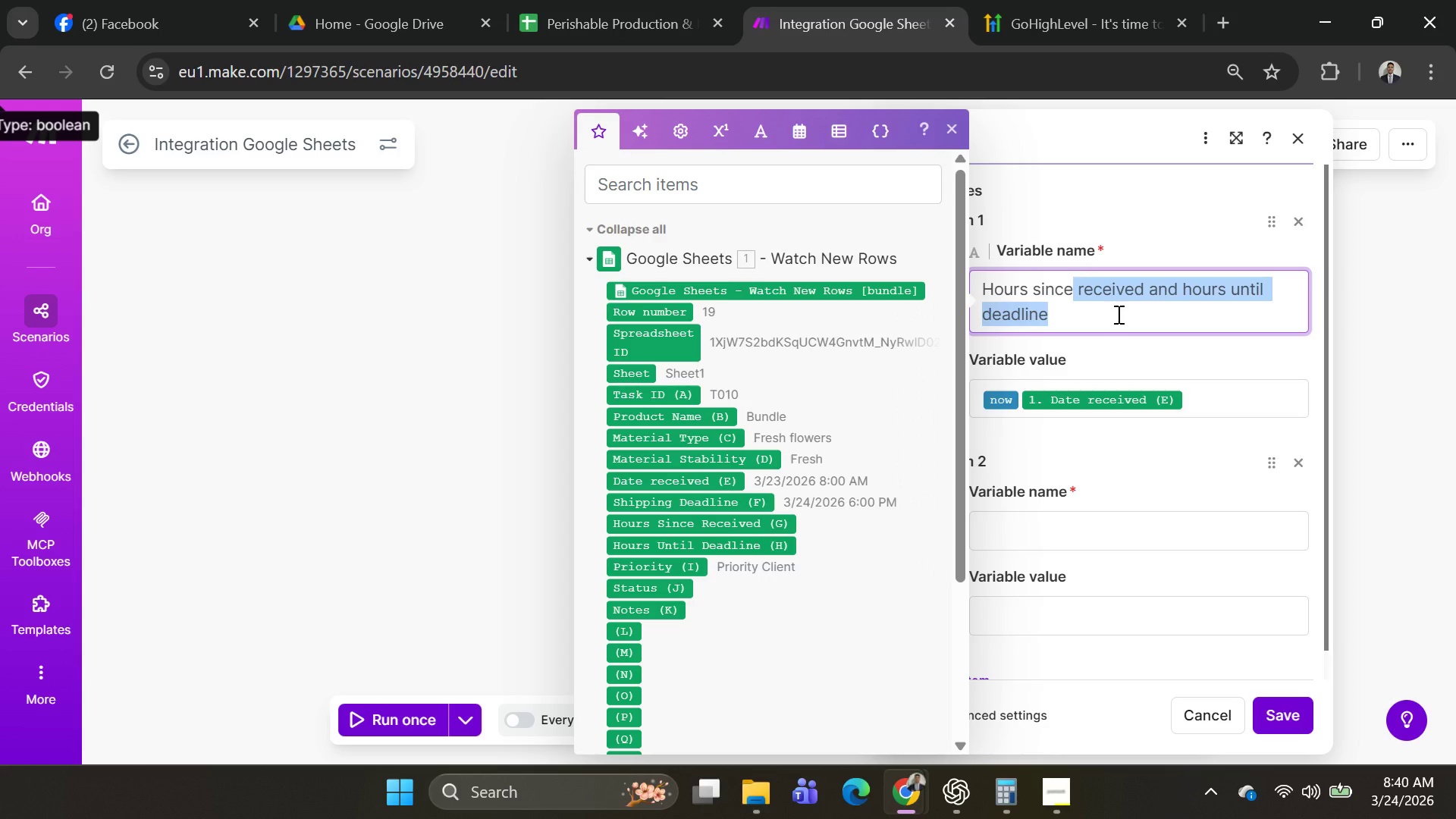 
key(Backspace)
key(Backspace)
key(Backspace)
key(Backspace)
key(Backspace)
key(Backspace)
key(Backspace)
key(Backspace)
key(Backspace)
key(Backspace)
key(Backspace)
key(Backspace)
type(Hours untilre)
key(Backspace)
key(Backspace)
type( received)
key(Backspace)
key(Backspace)
key(Backspace)
key(Backspace)
key(Backspace)
key(Backspace)
key(Backspace)
key(Backspace)
type( )
 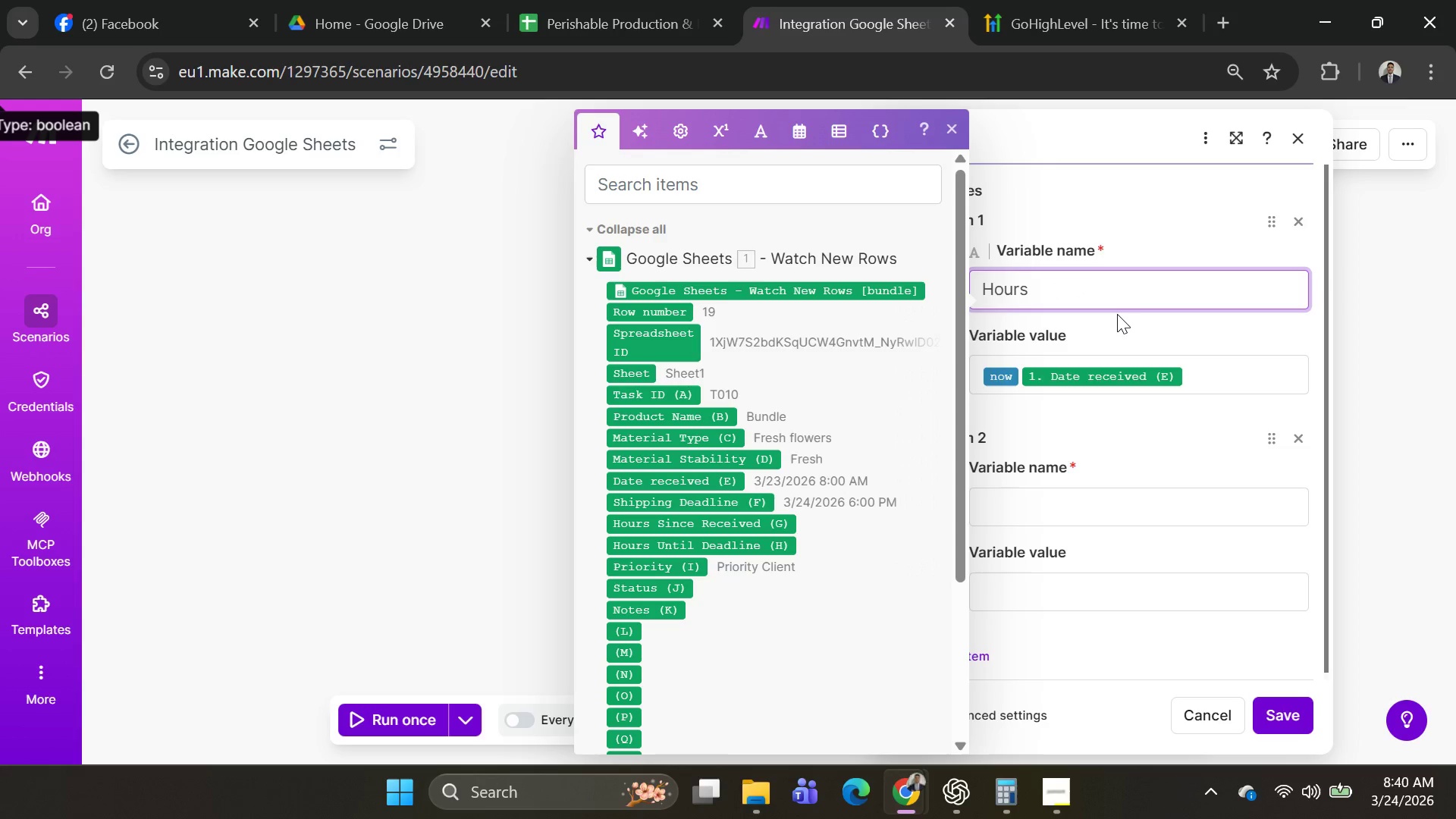 
wait(5.89)
 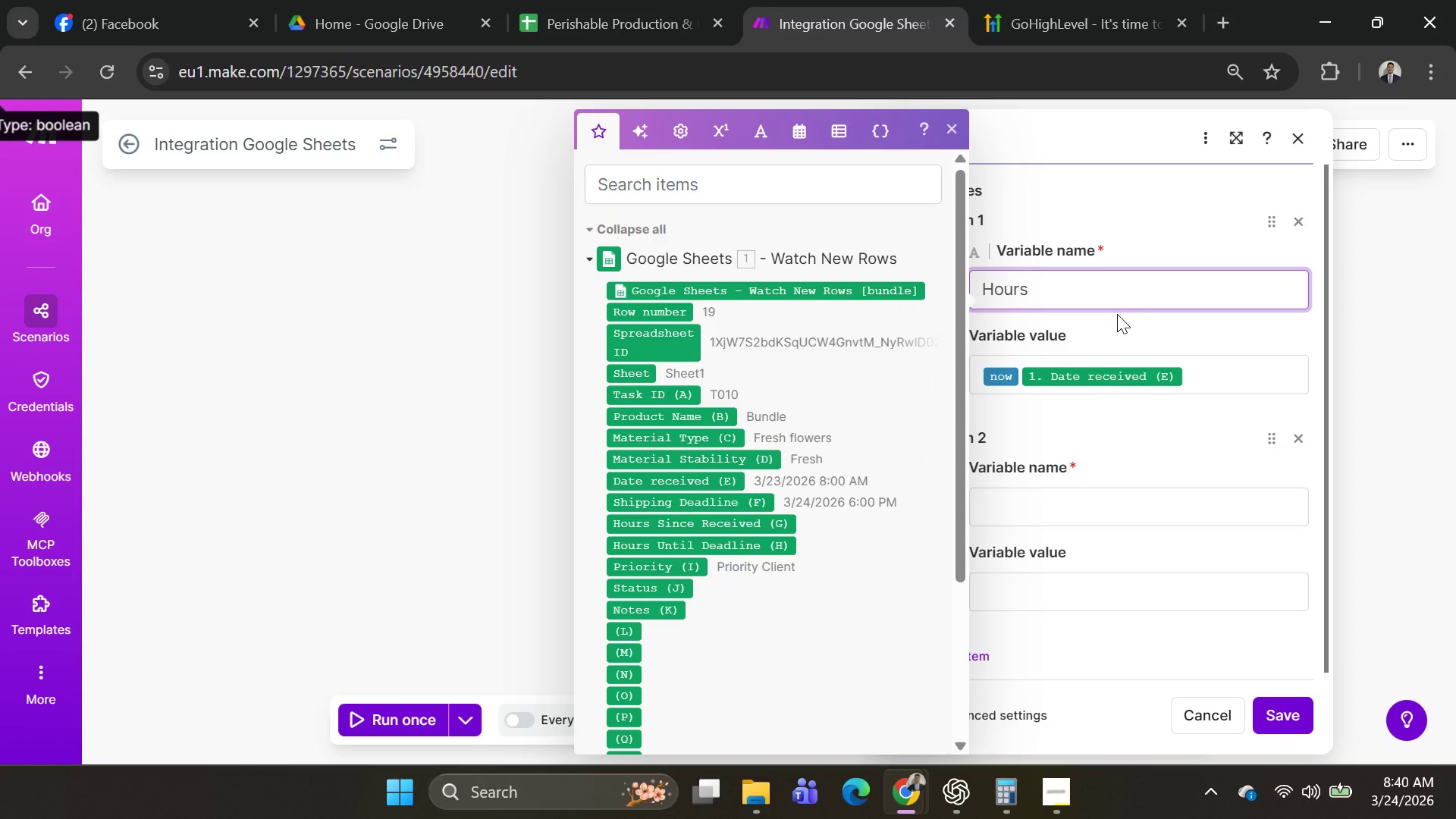 
type(since received)
 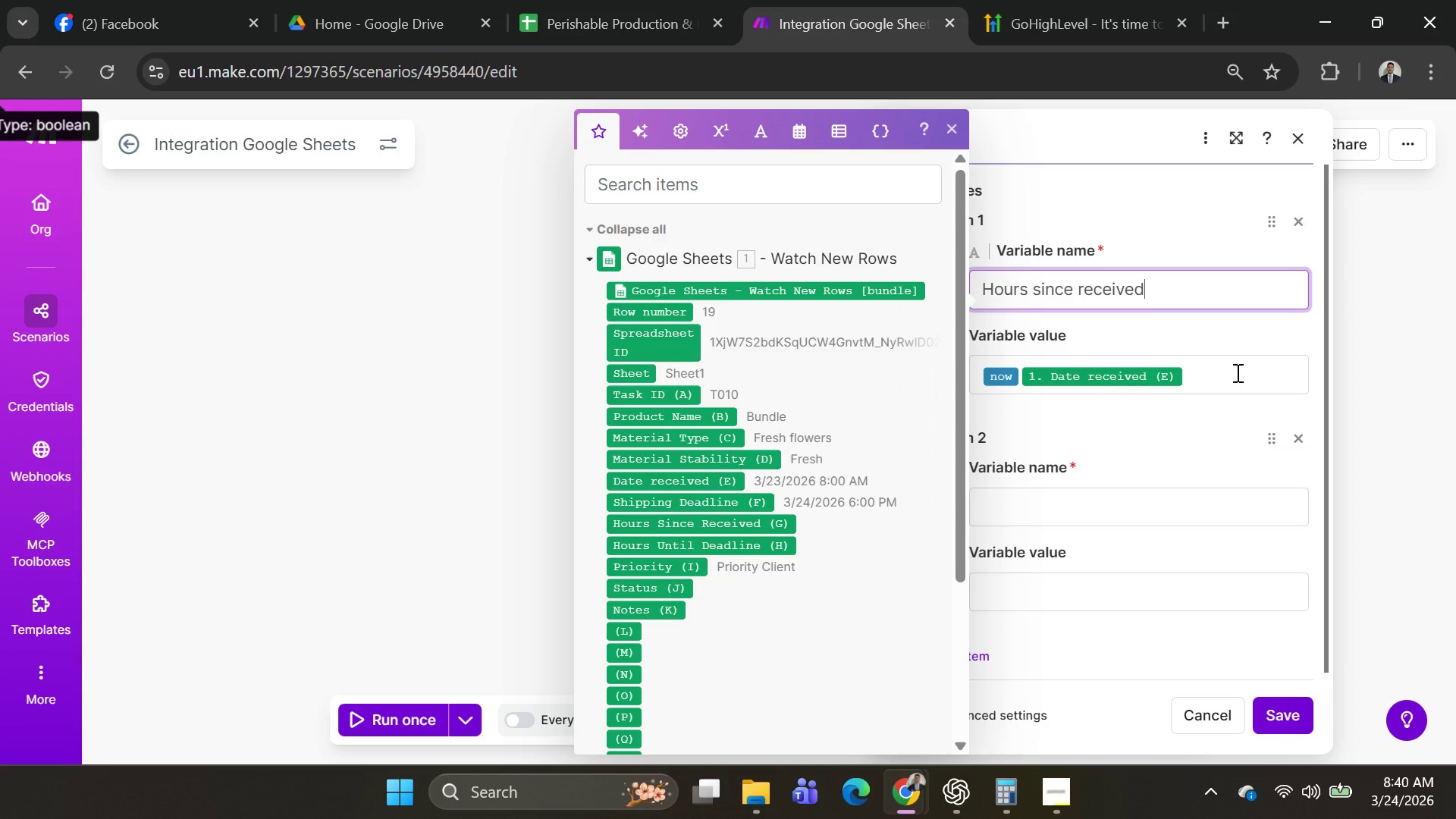 
wait(18.69)
 